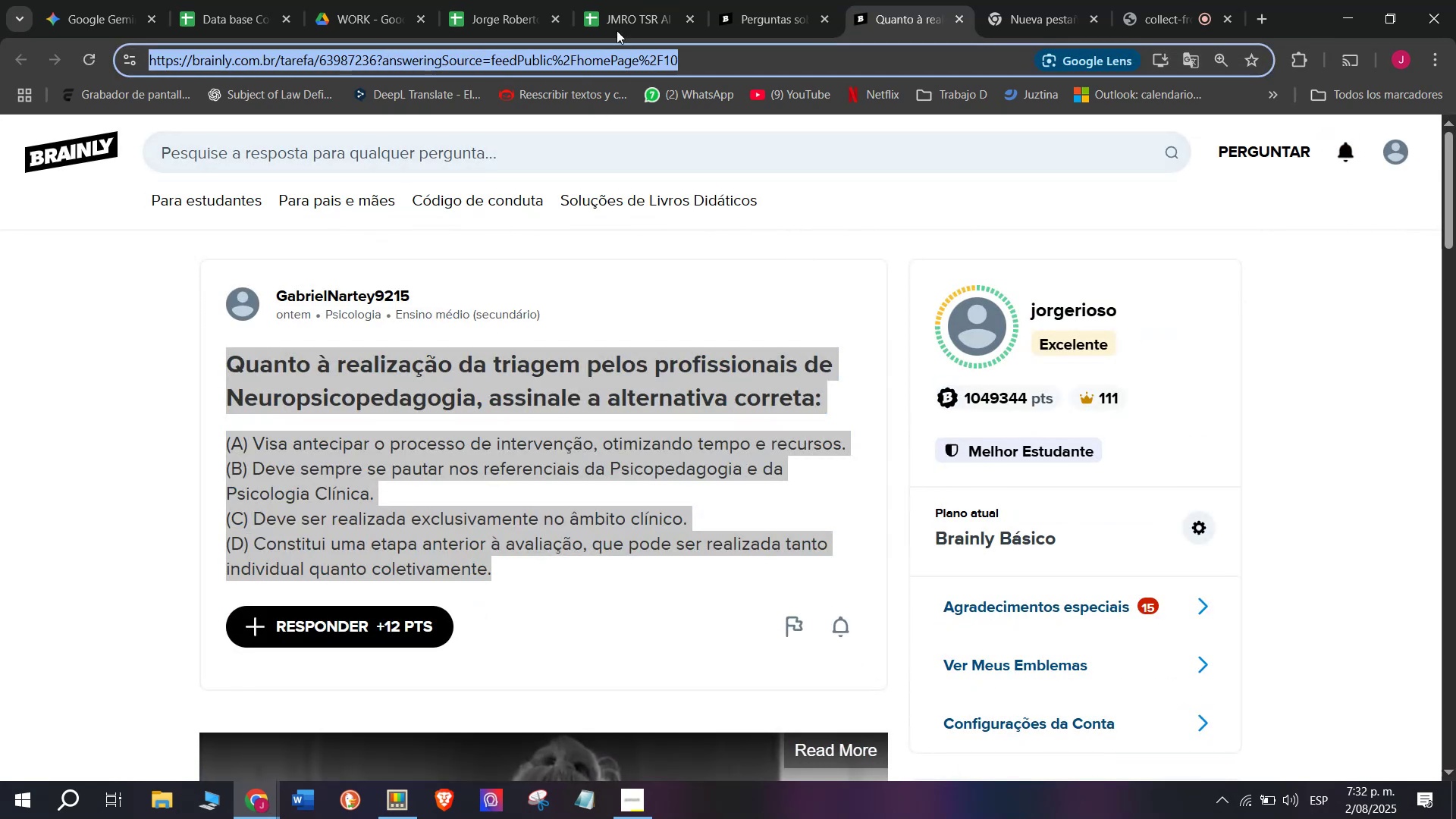 
left_click([644, 0])
 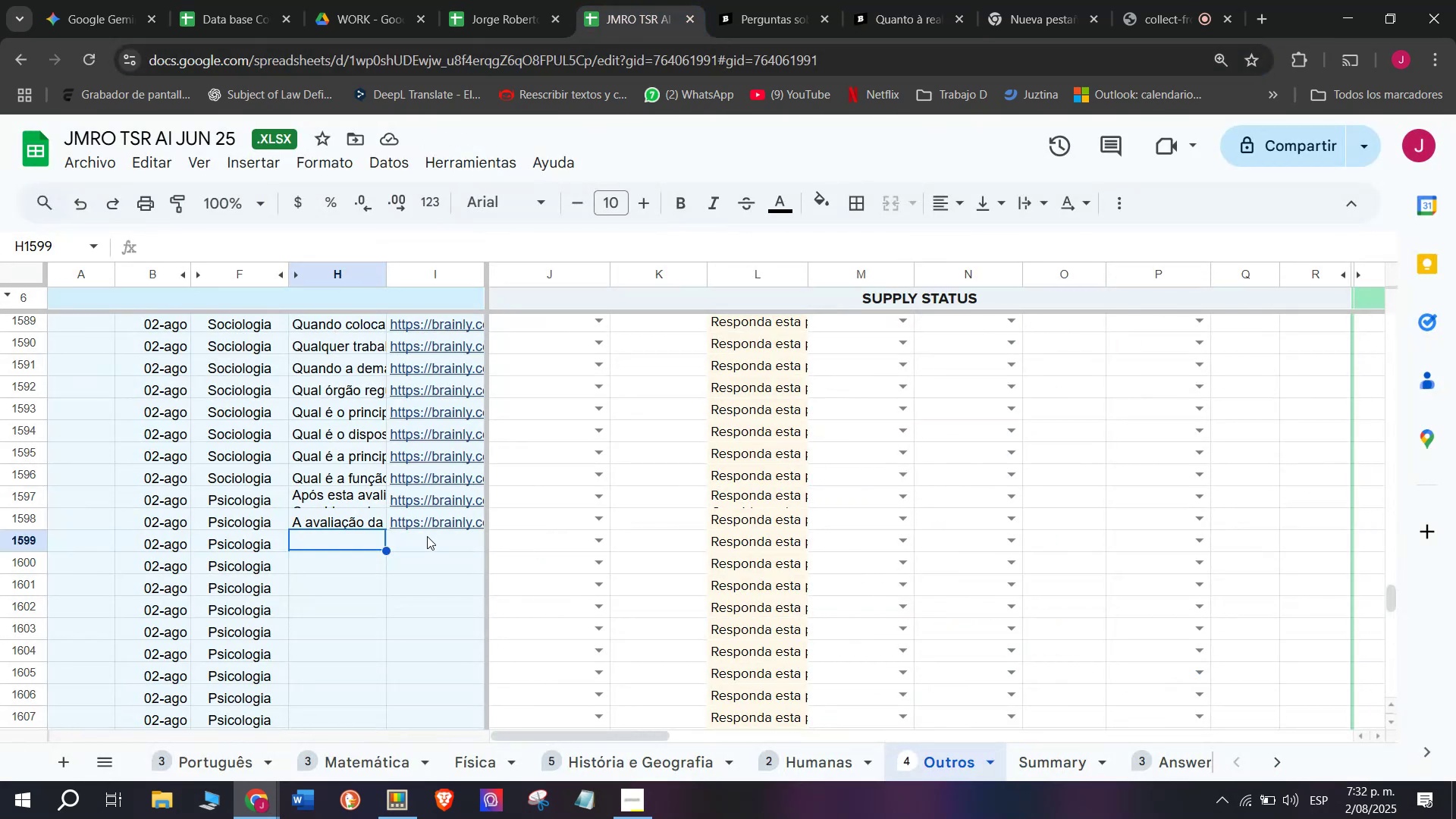 
double_click([427, 536])
 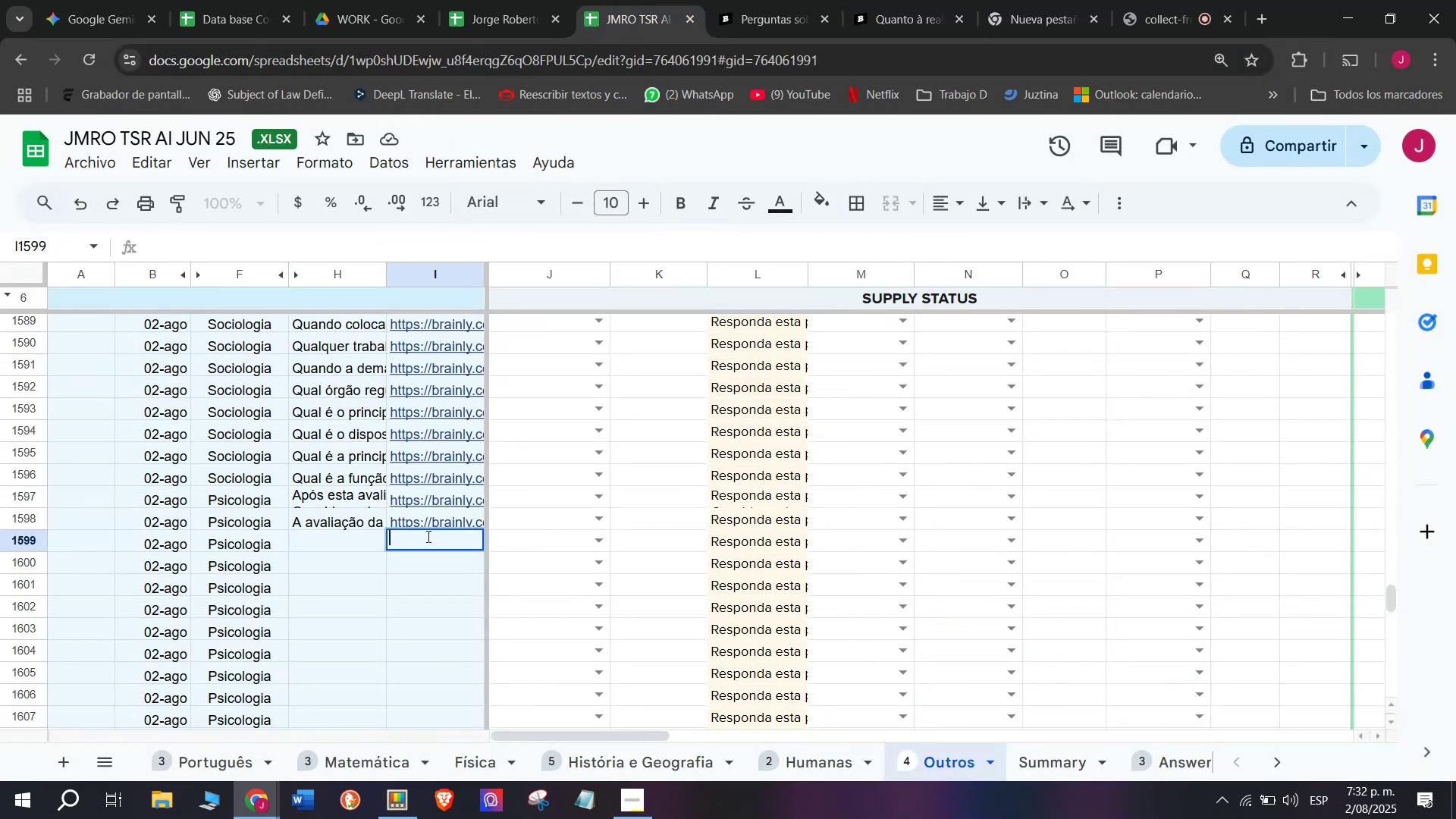 
key(Control+V)
 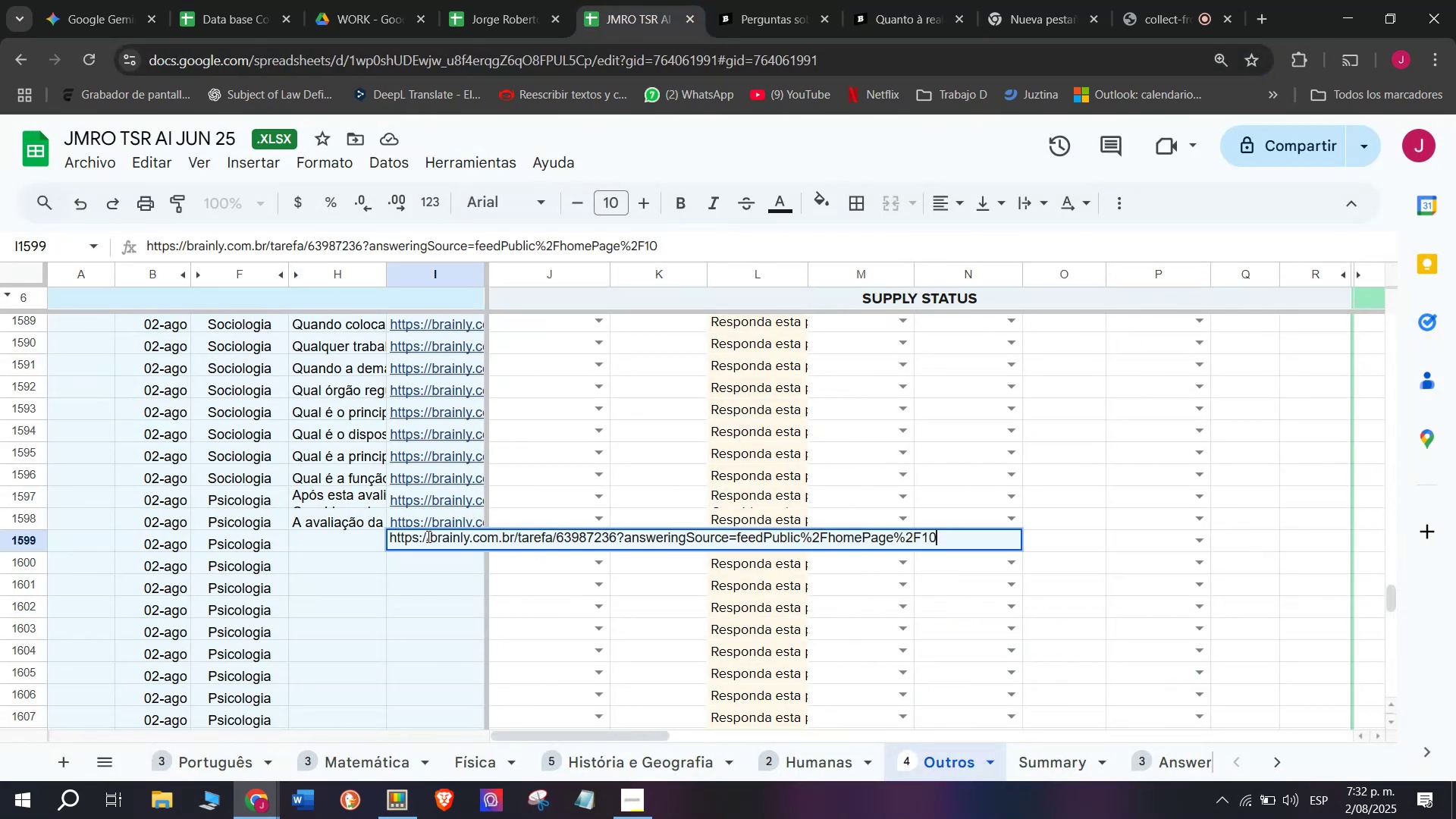 
key(Enter)
 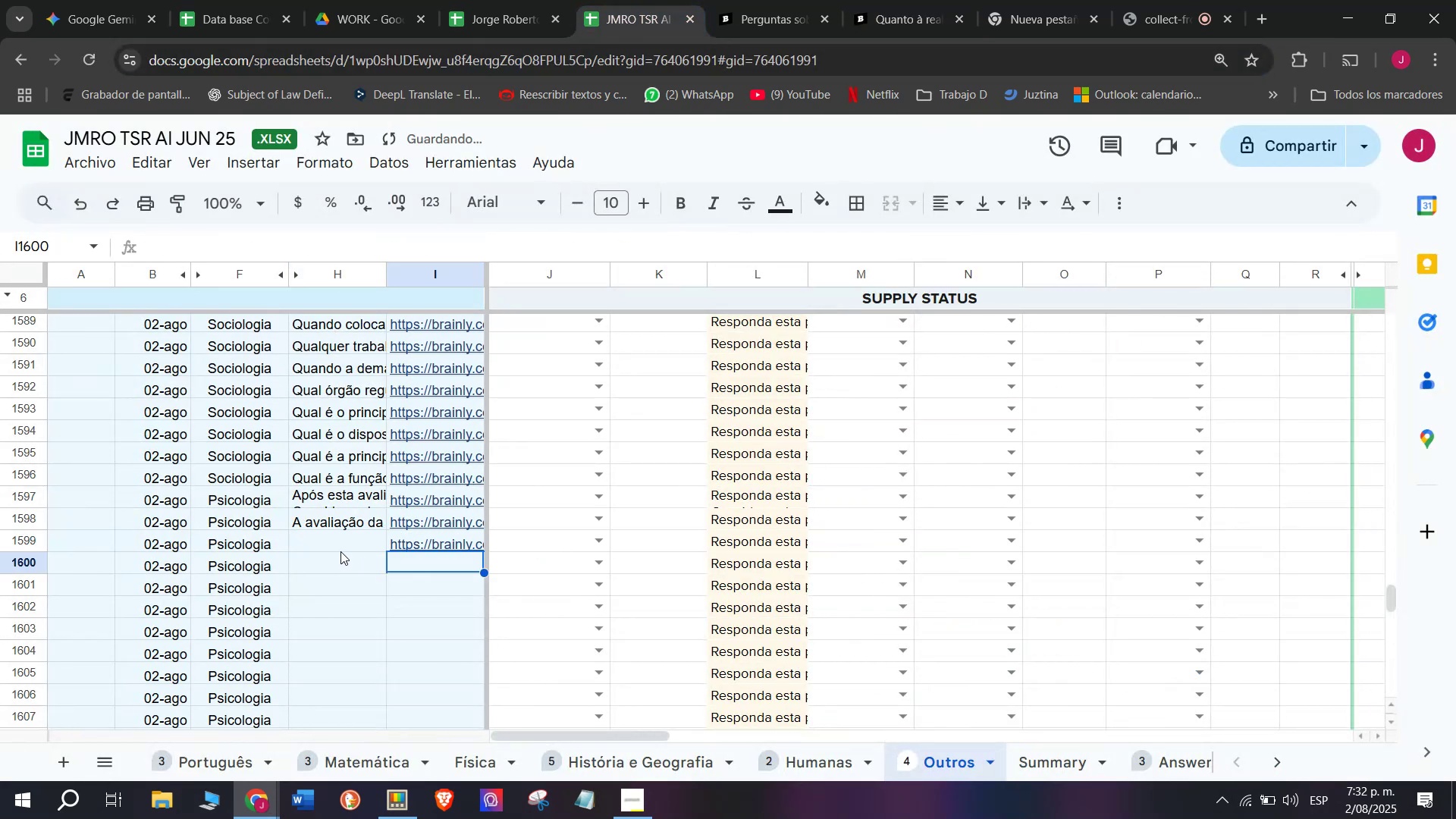 
double_click([340, 551])
 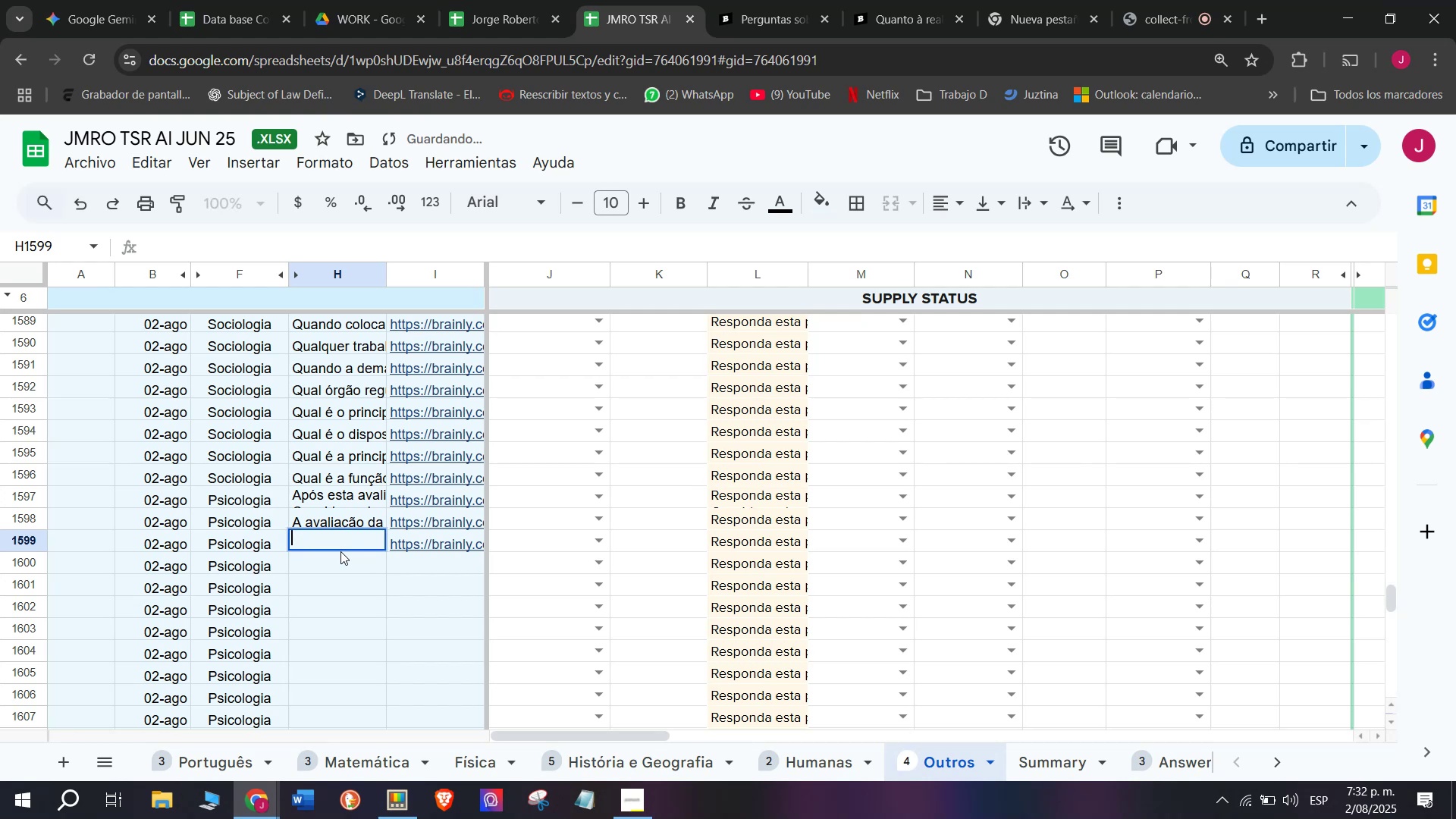 
key(Meta+MetaLeft)
 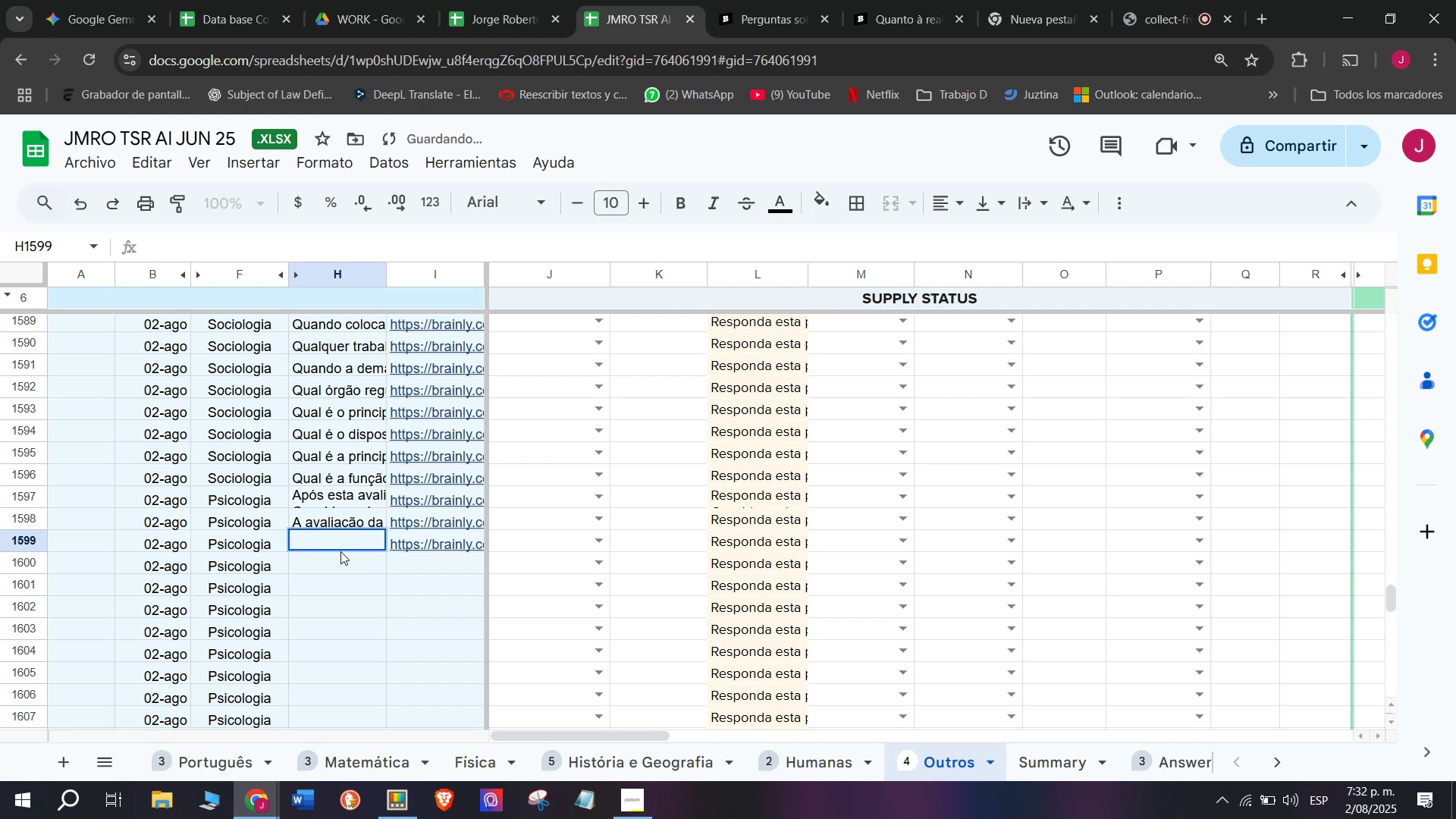 
key(Meta+V)
 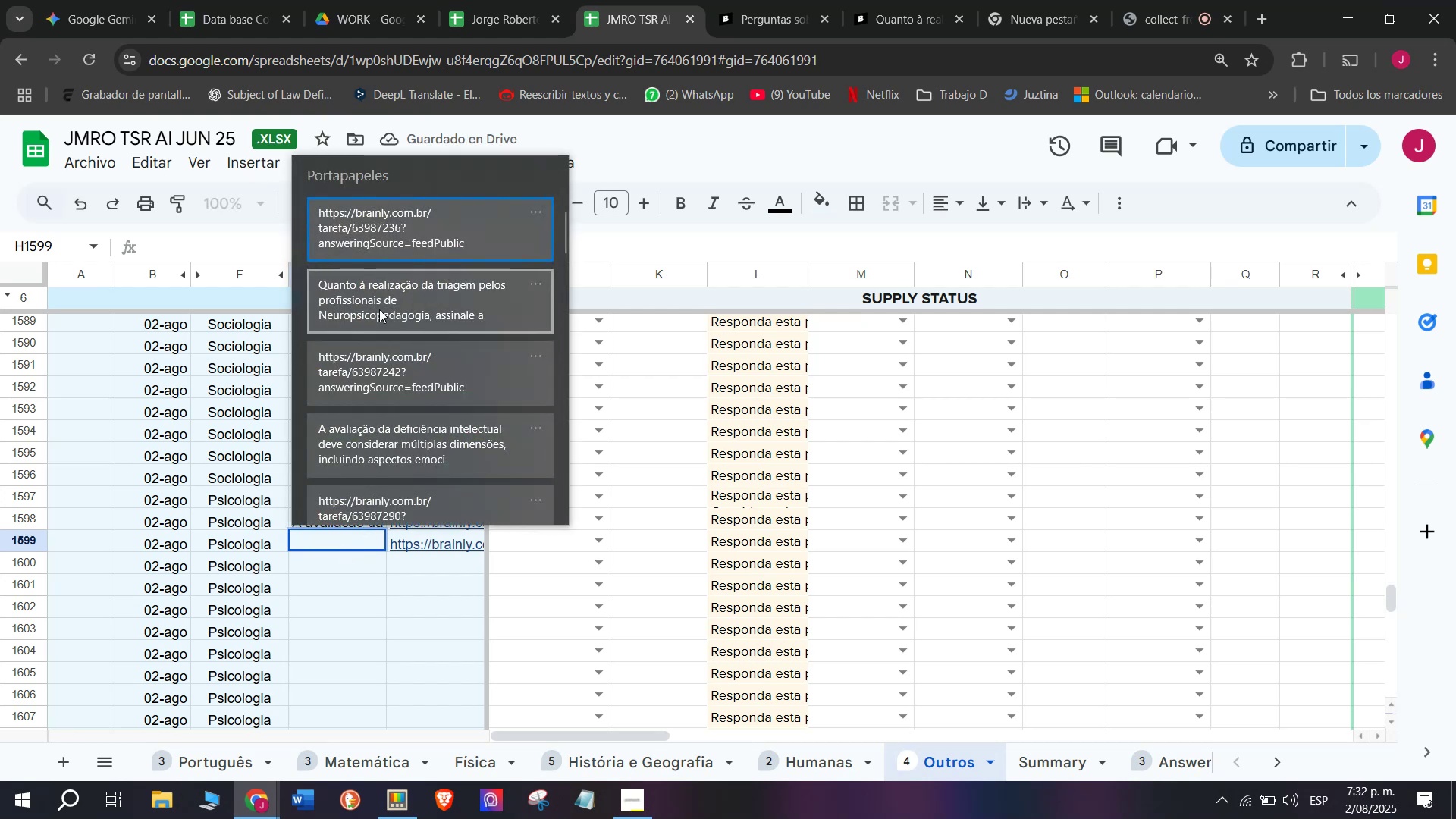 
left_click([379, 309])
 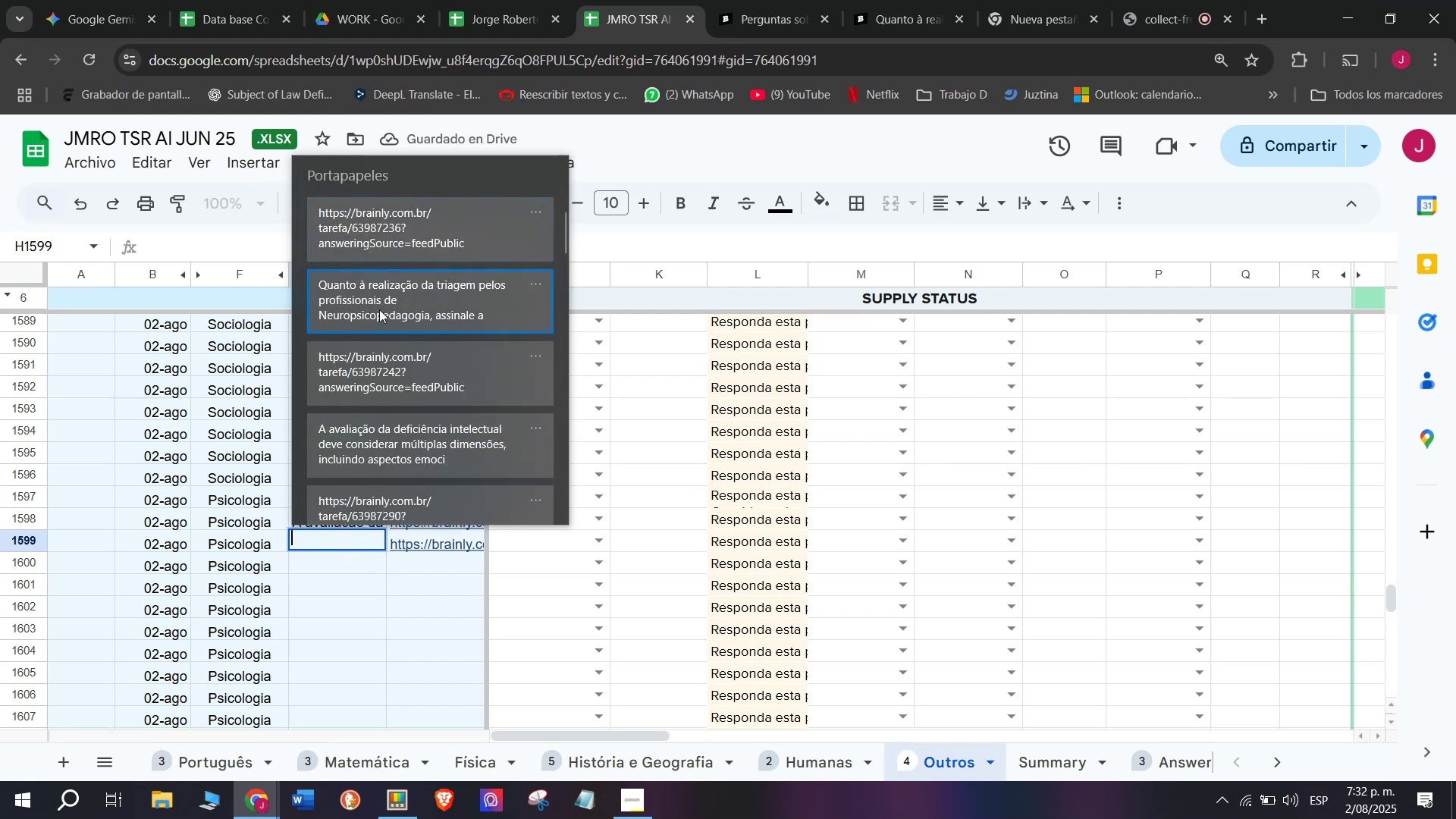 
key(Control+ControlLeft)
 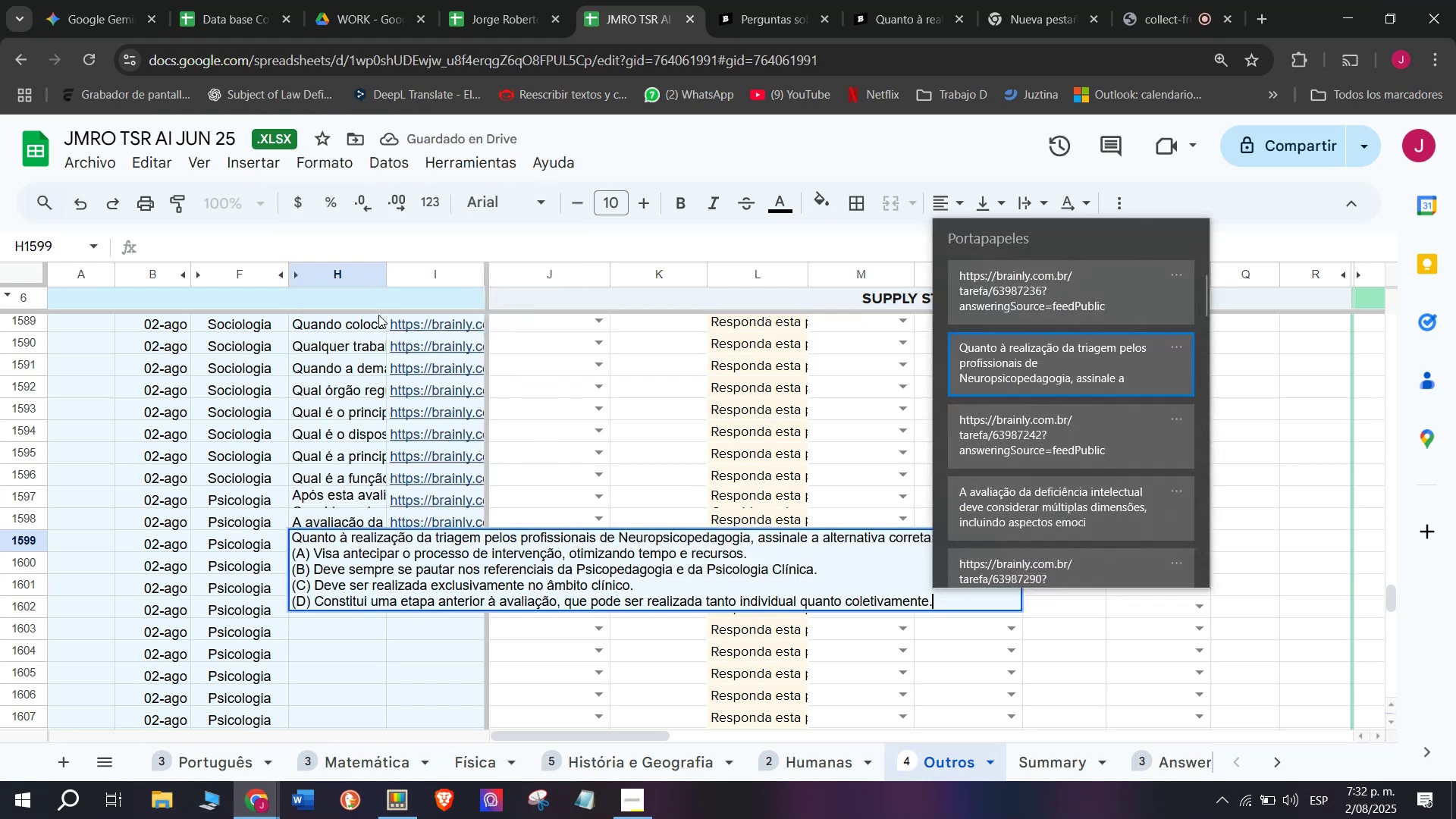 
key(Control+V)
 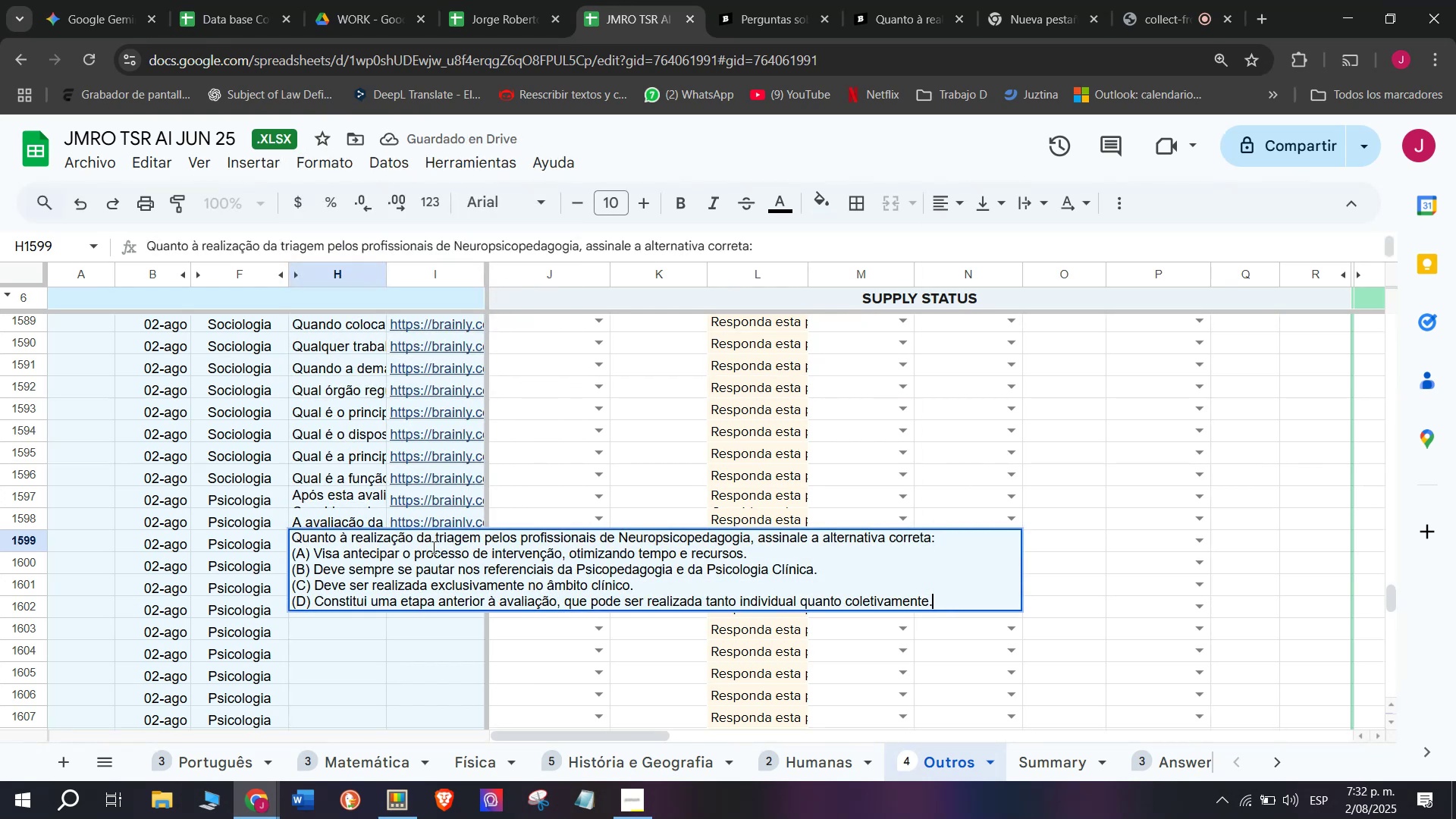 
key(Enter)
 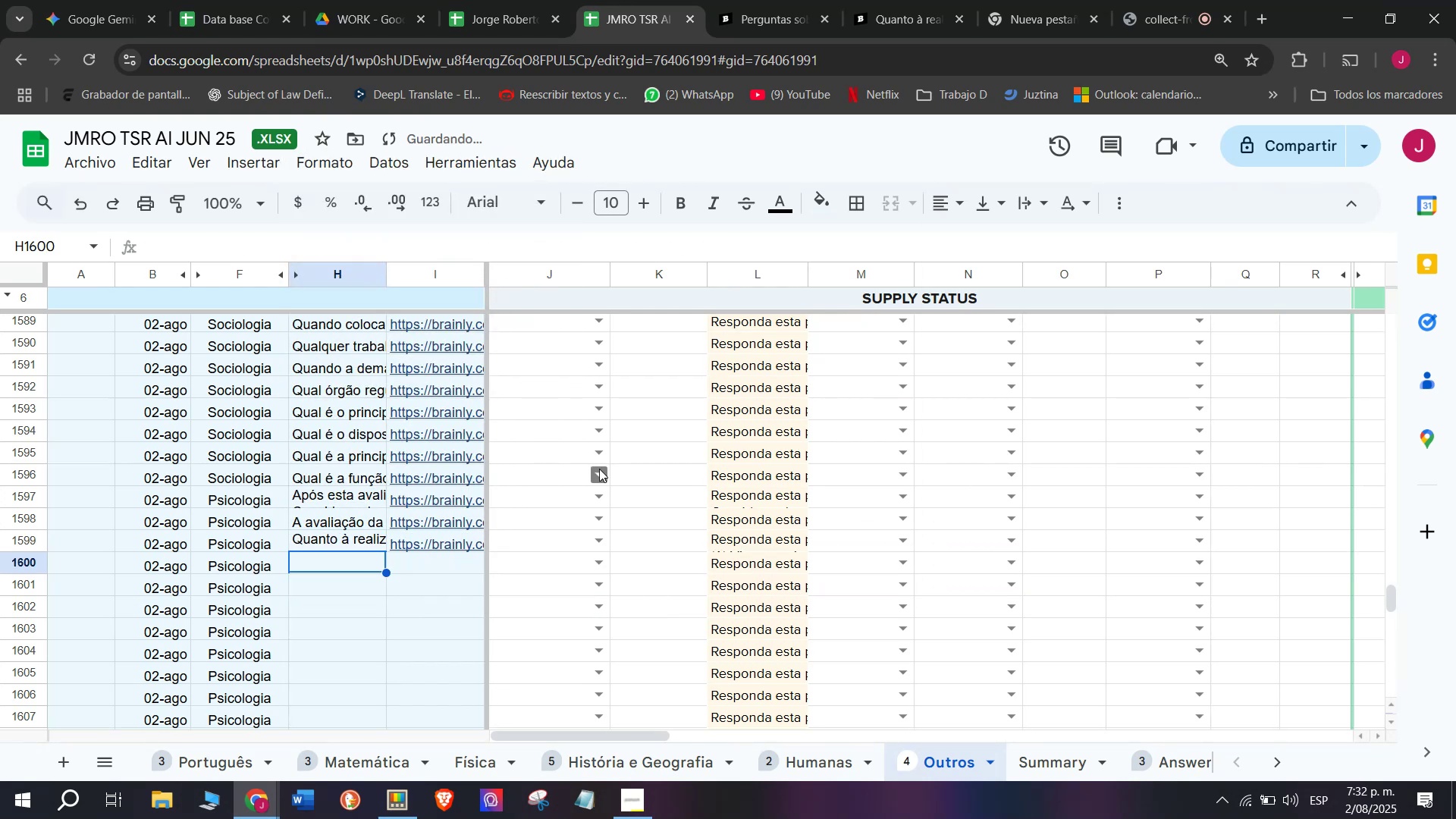 
left_click([895, 0])
 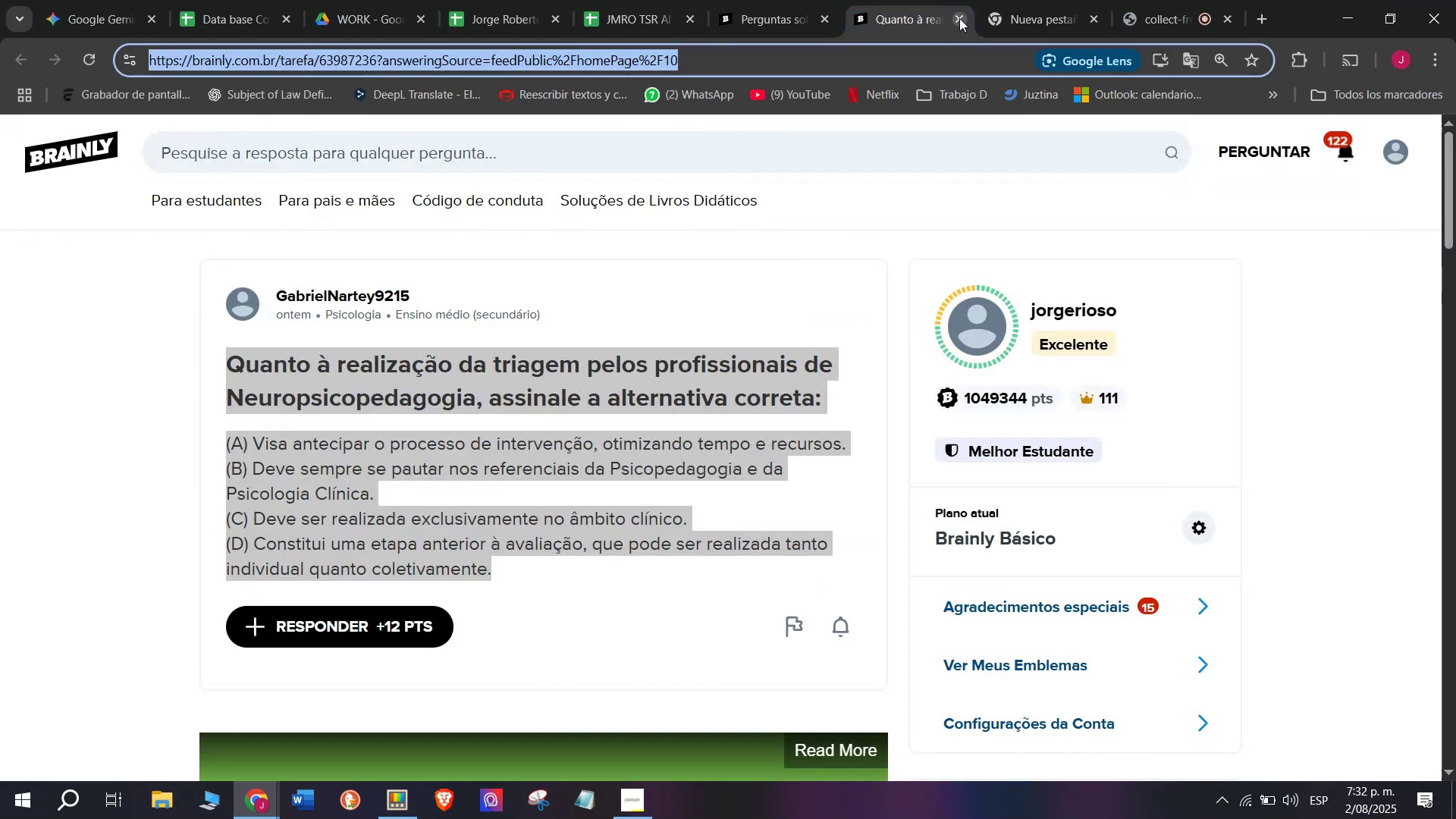 
double_click([779, 0])
 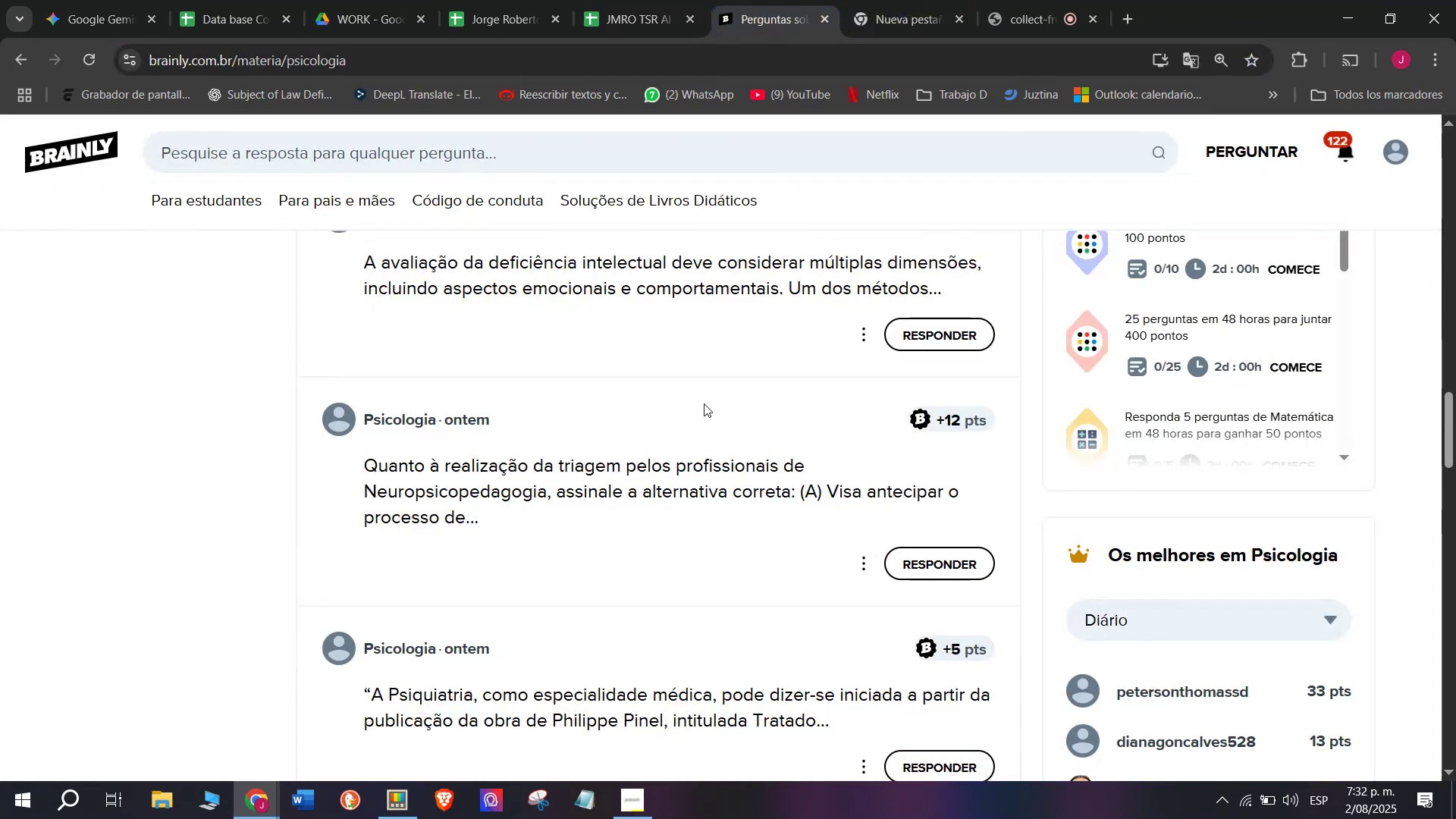 
scroll: coordinate [695, 410], scroll_direction: down, amount: 1.0
 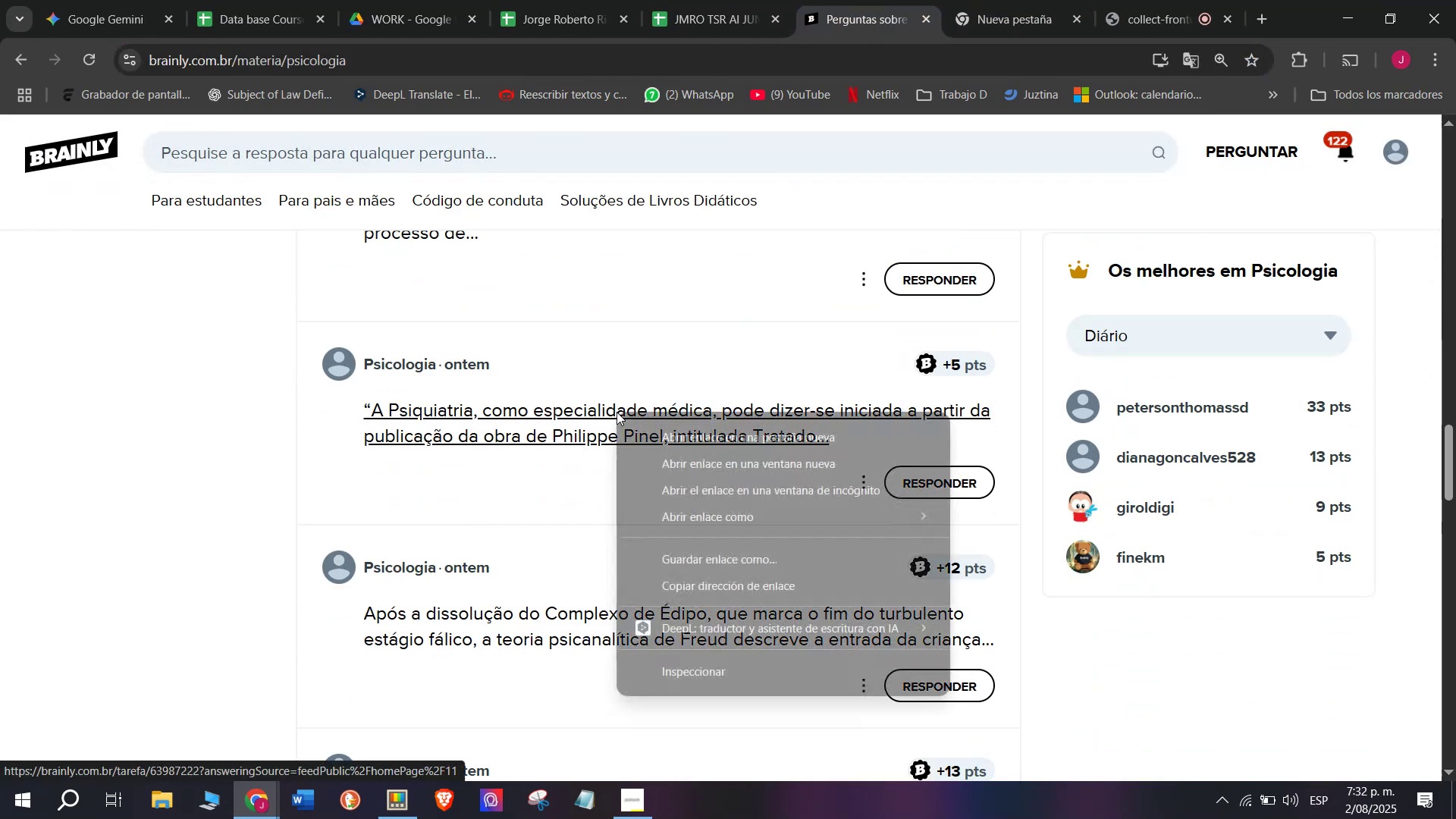 
left_click([662, 435])
 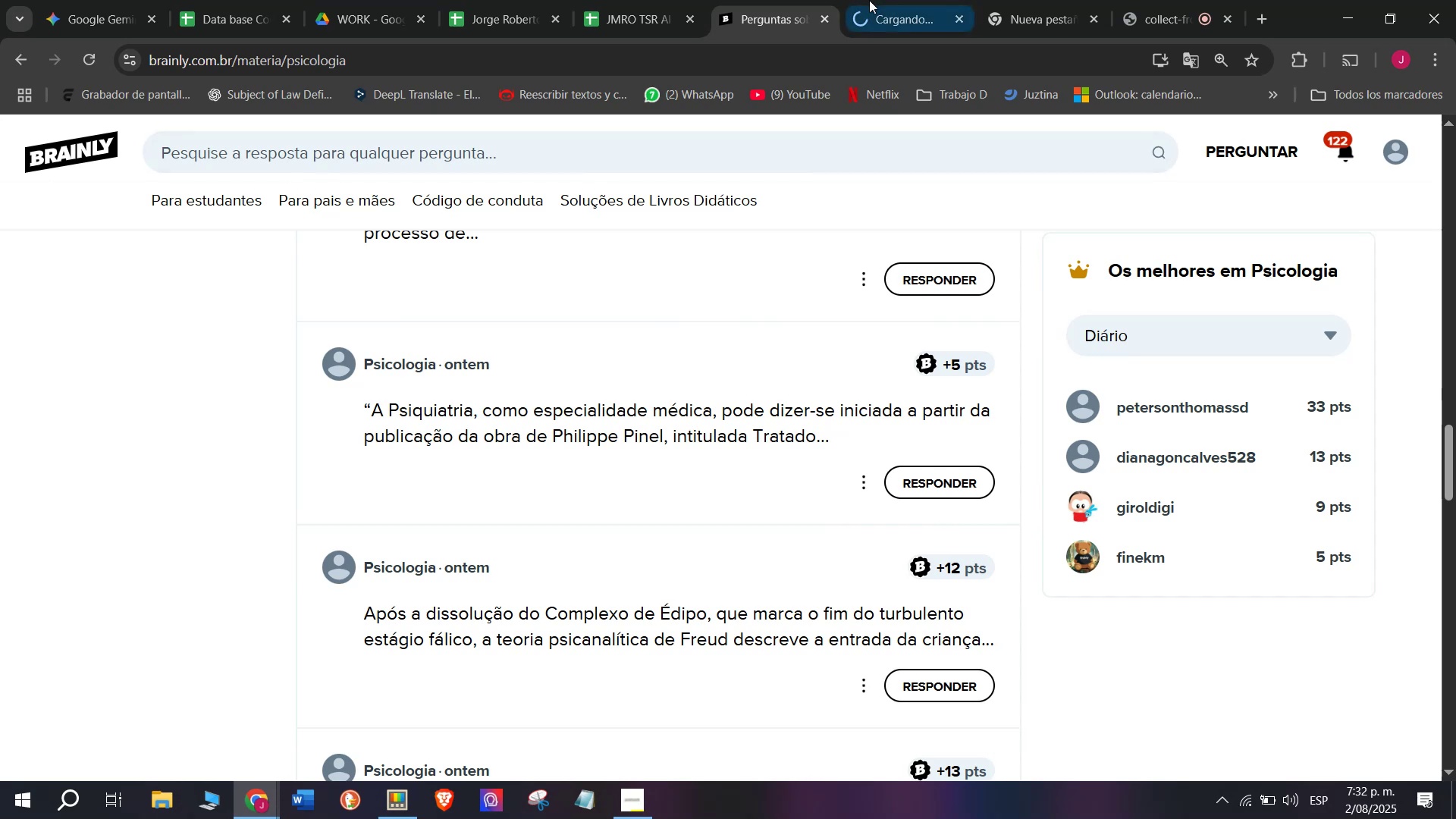 
left_click([871, 0])
 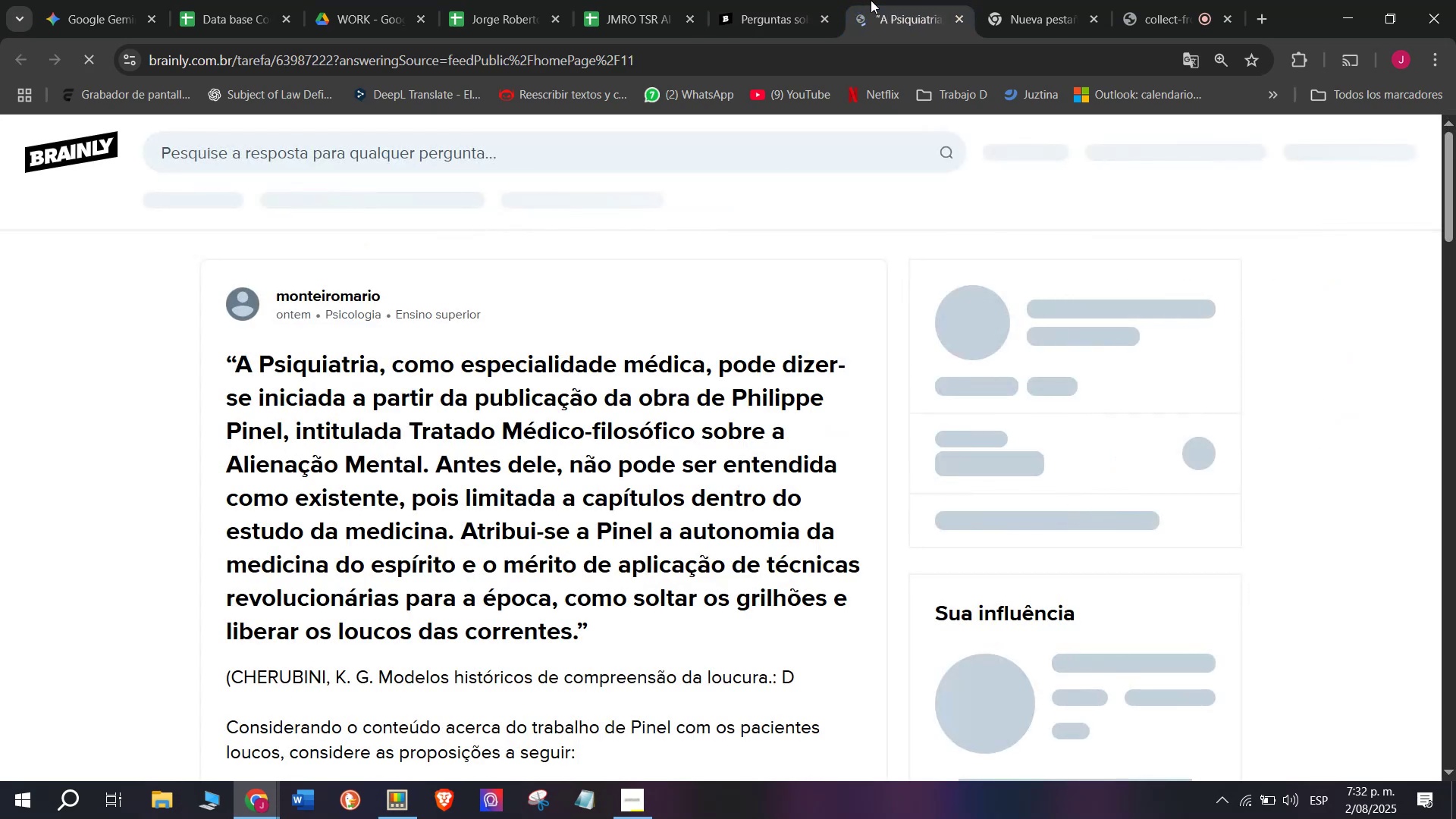 
scroll: coordinate [421, 620], scroll_direction: down, amount: 4.0
 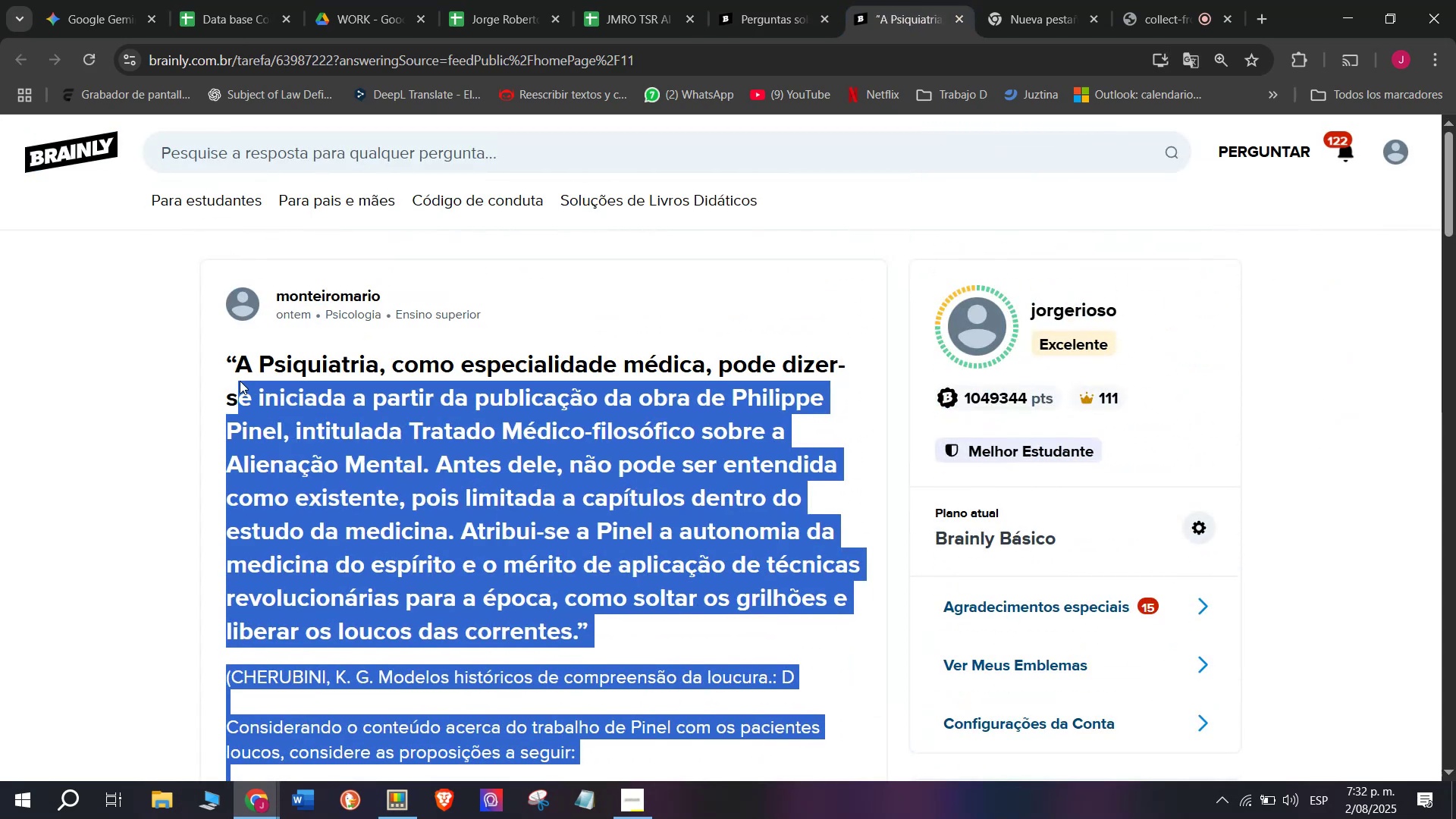 
key(Control+C)
 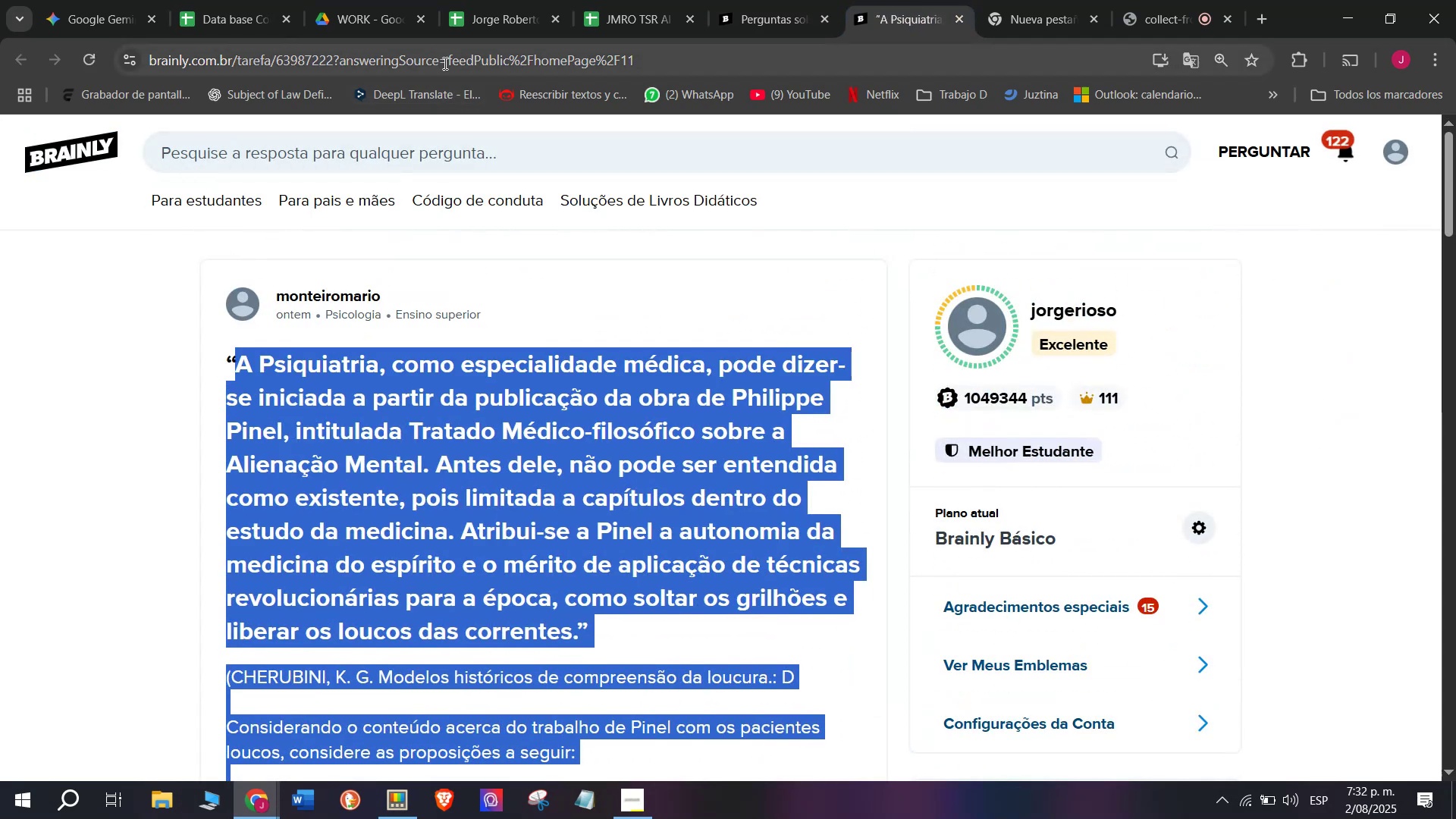 
double_click([444, 63])
 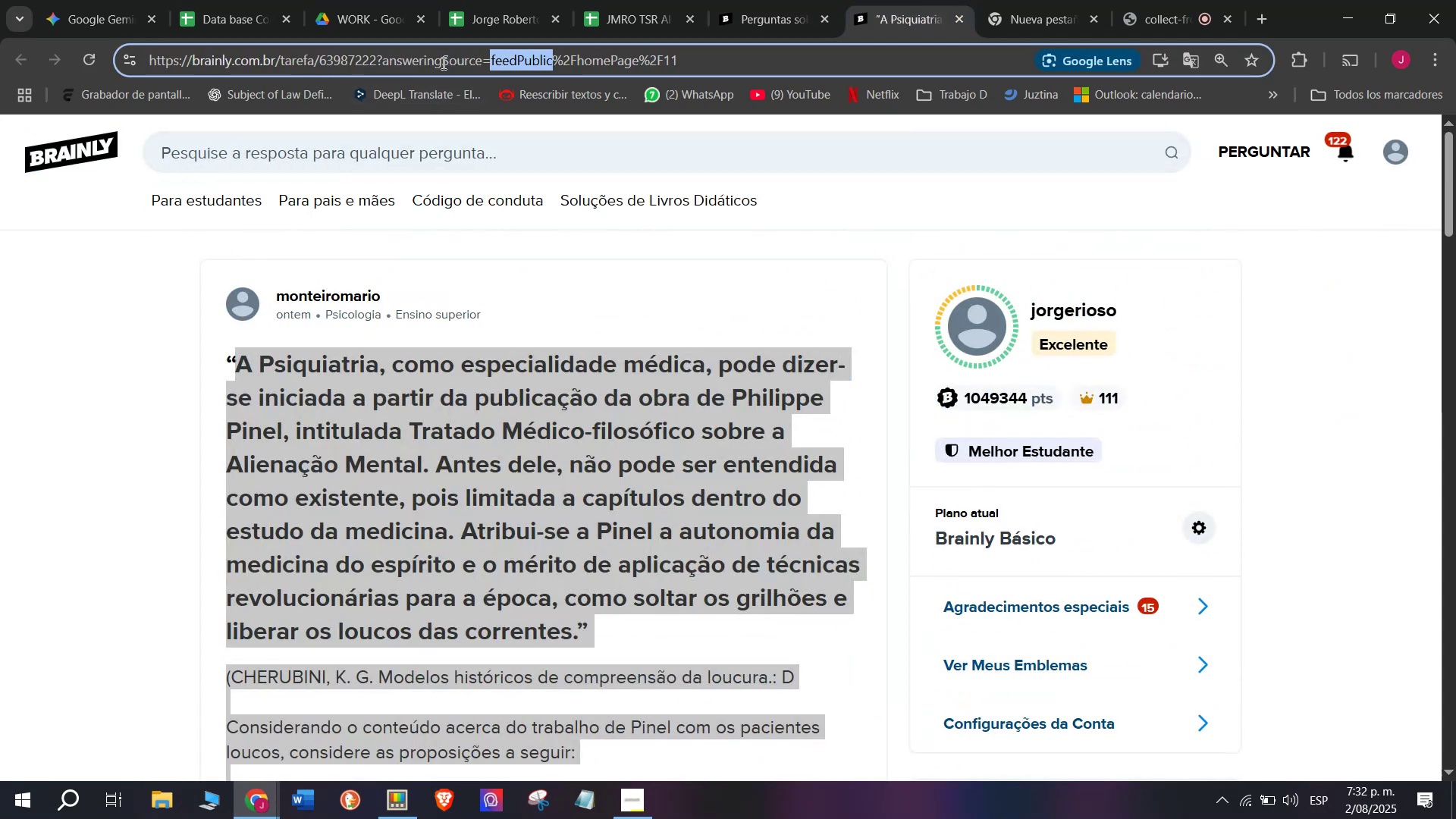 
triple_click([442, 63])
 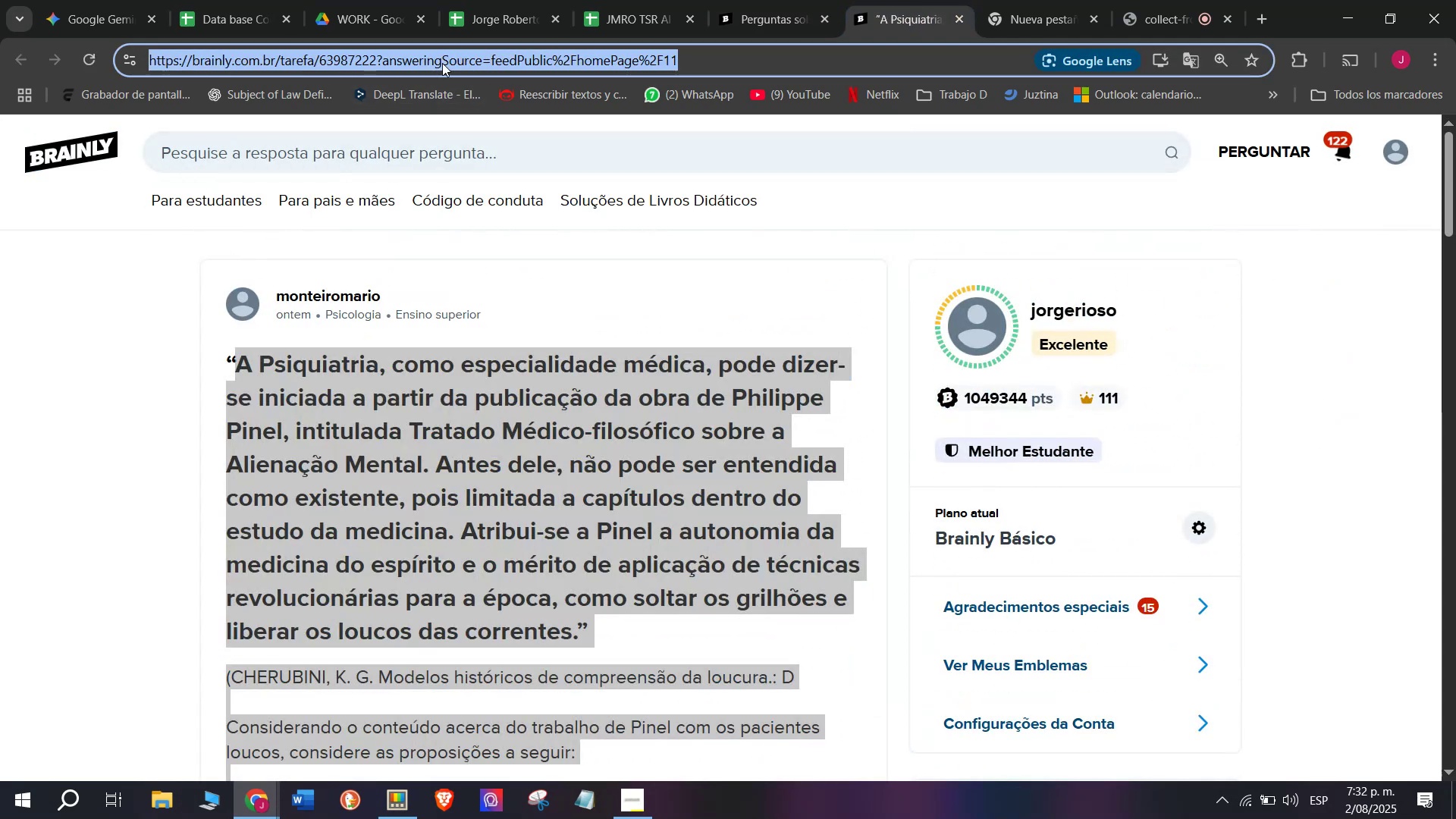 
key(Control+C)
 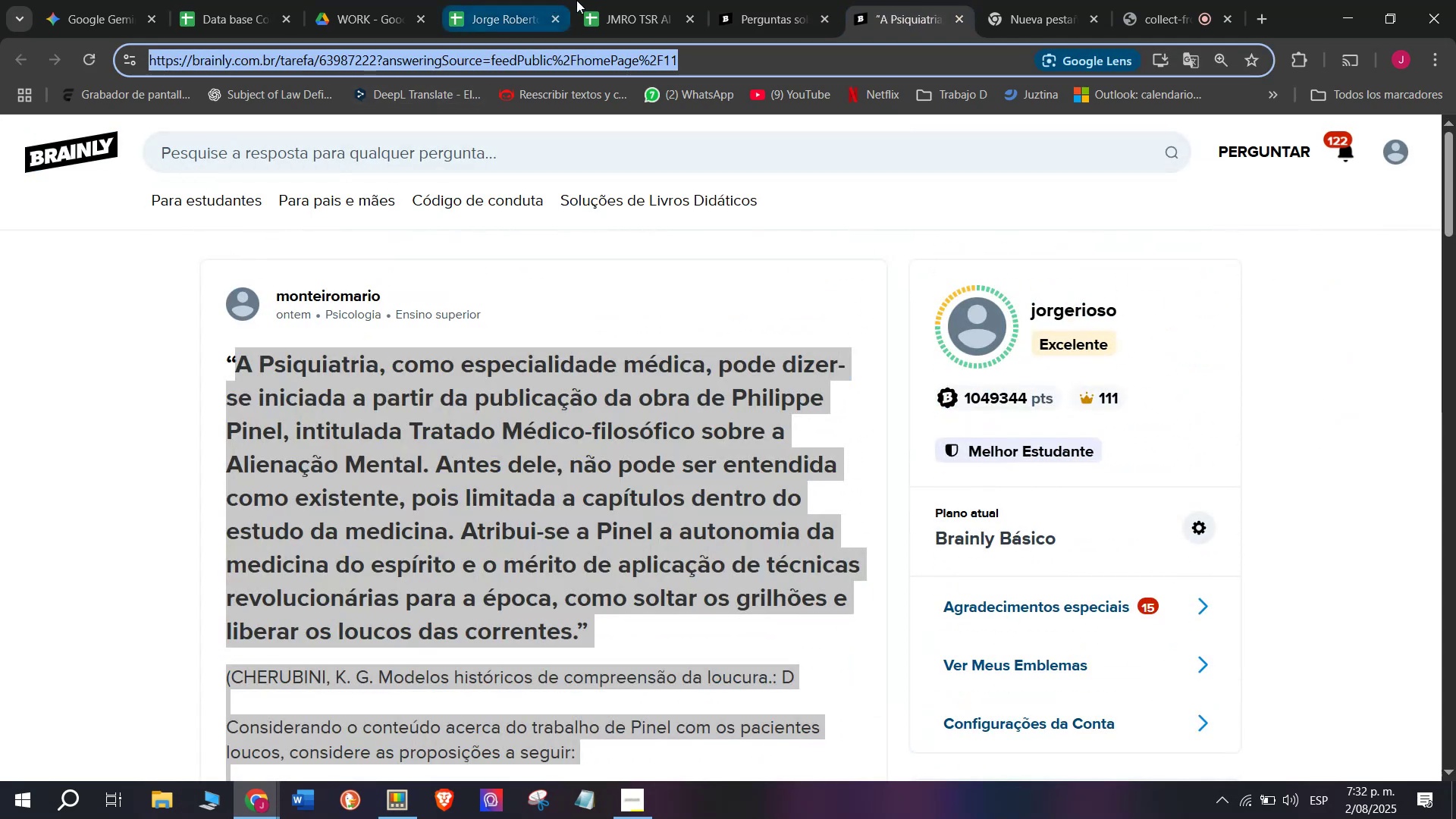 
left_click([623, 0])
 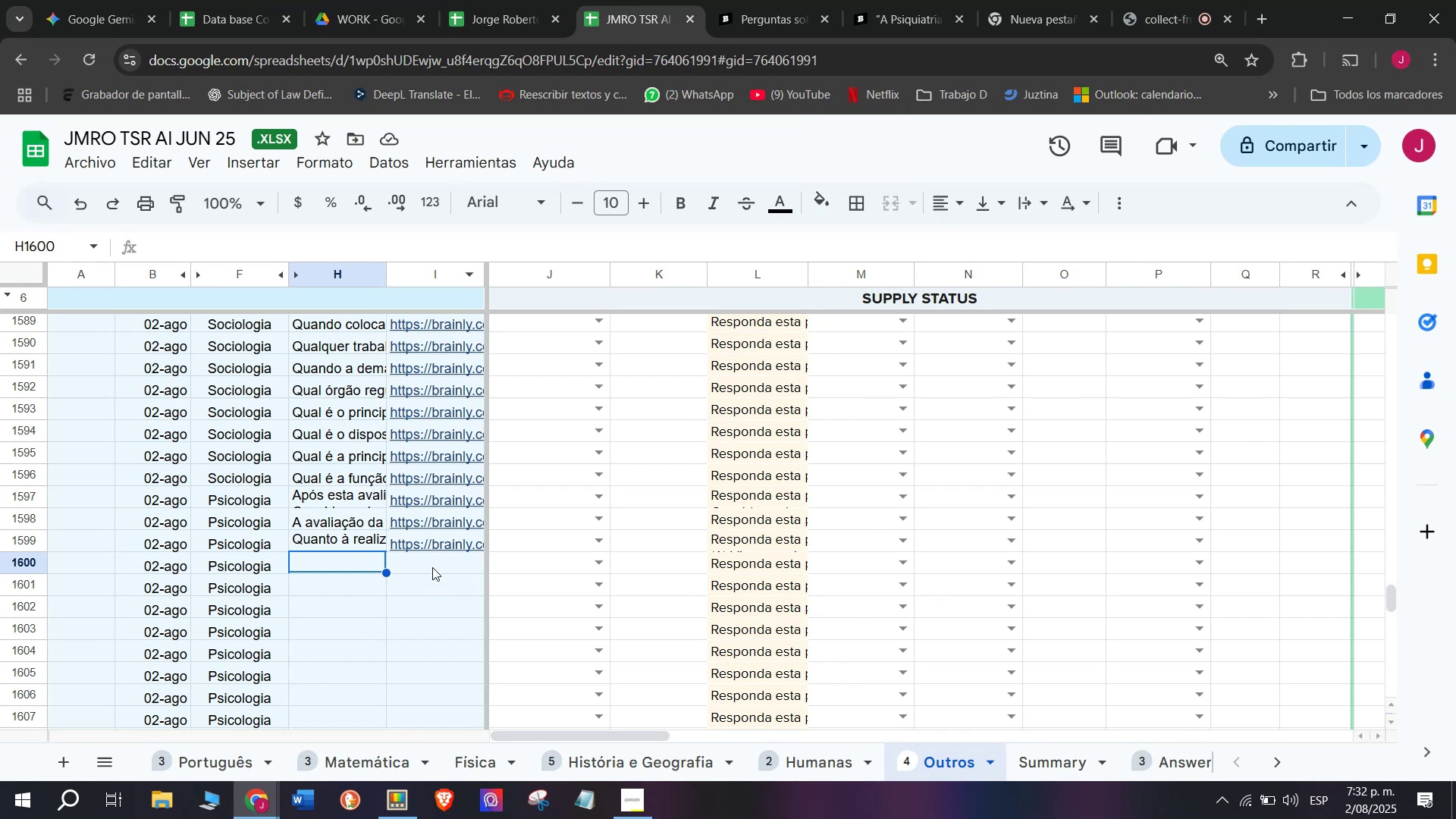 
double_click([432, 566])
 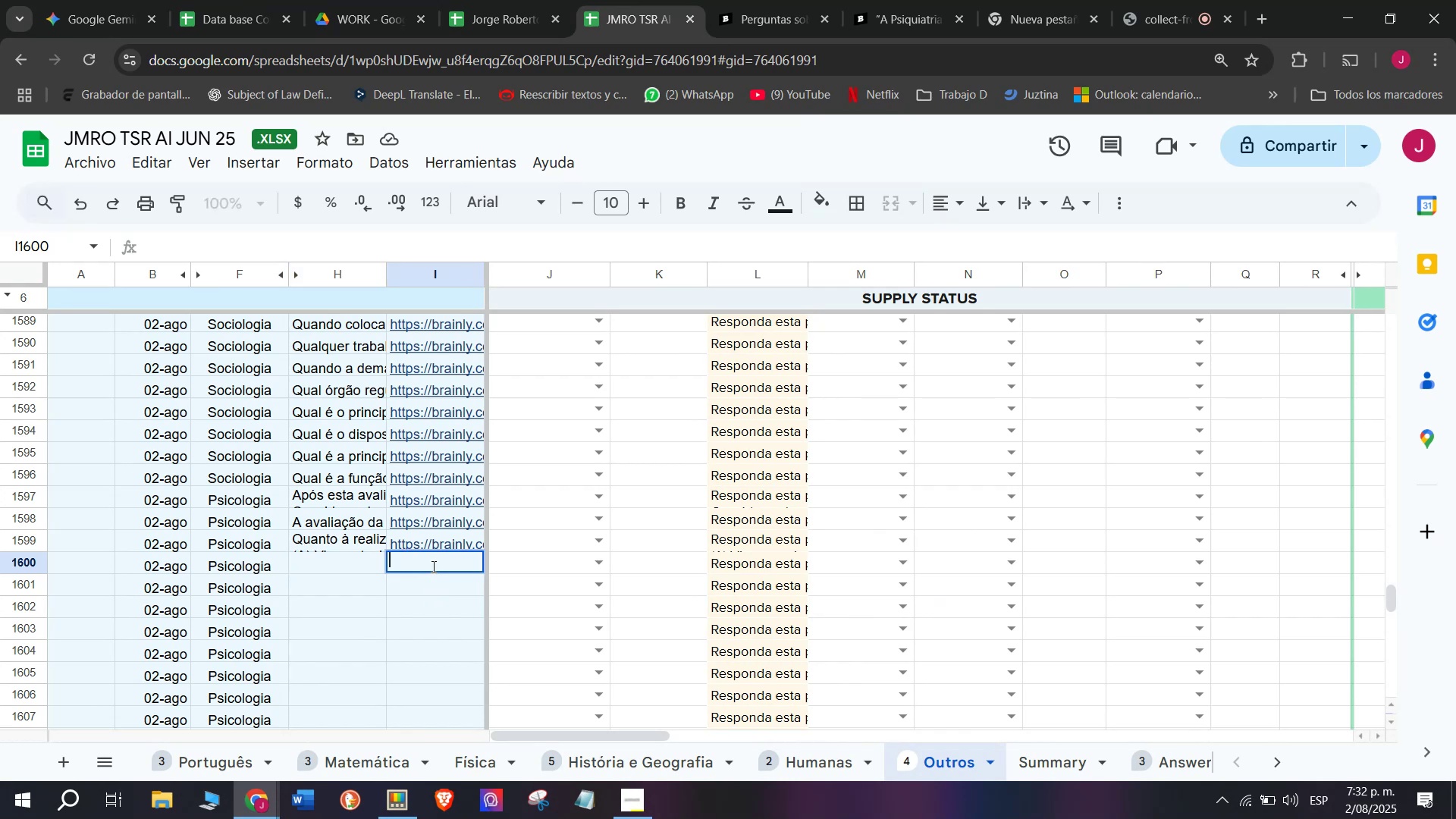 
key(Control+V)
 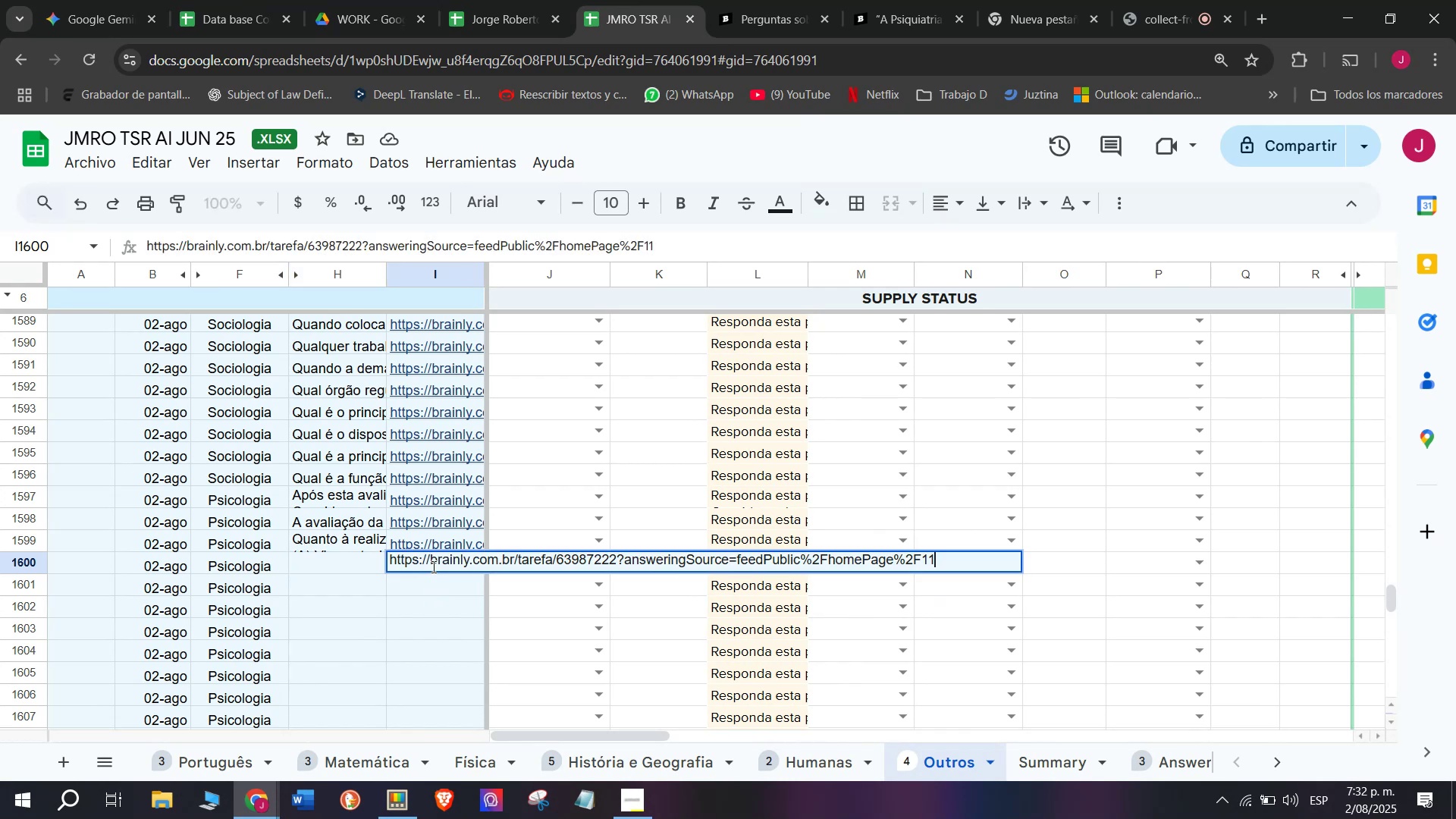 
key(Enter)
 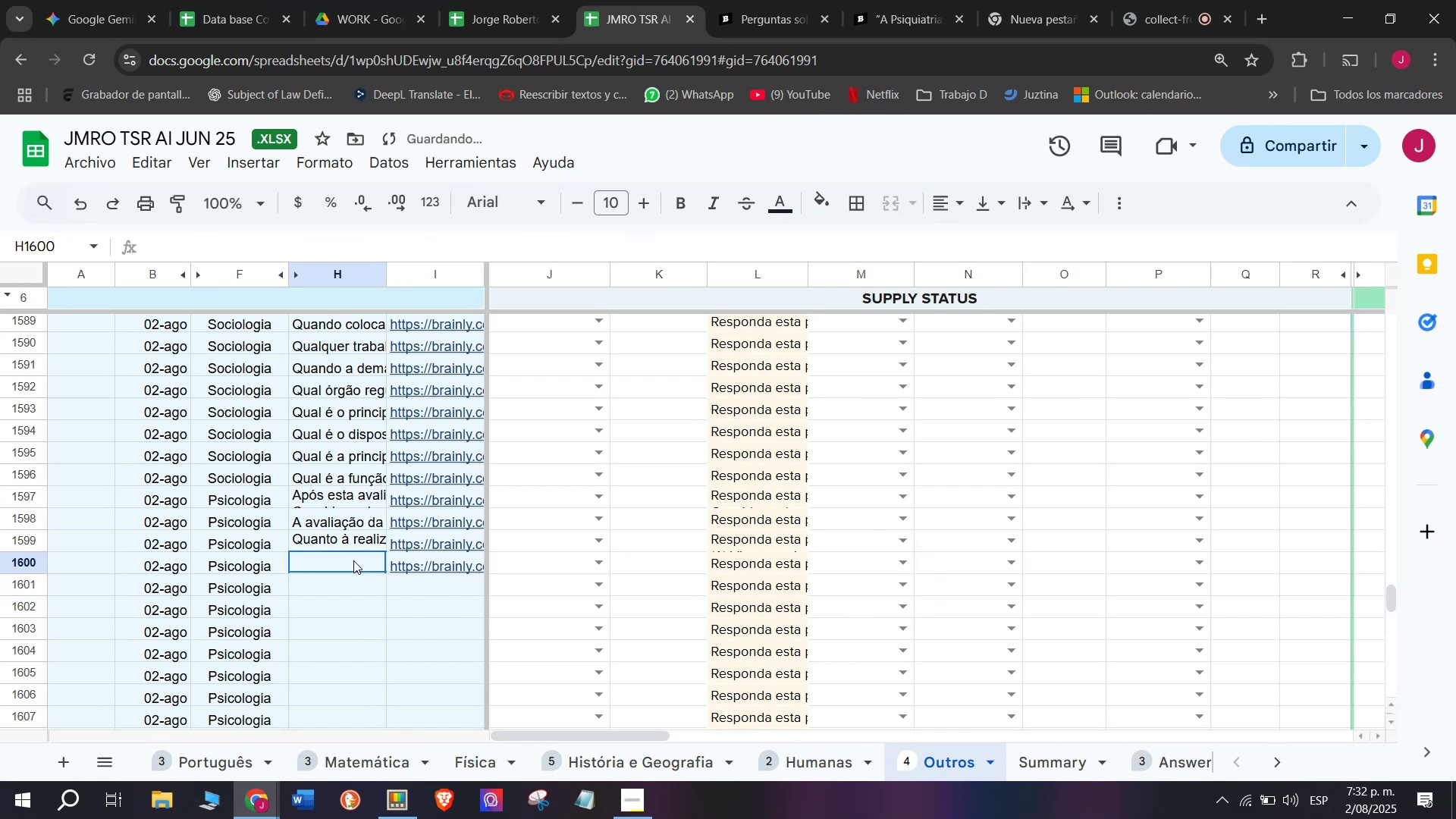 
double_click([353, 560])
 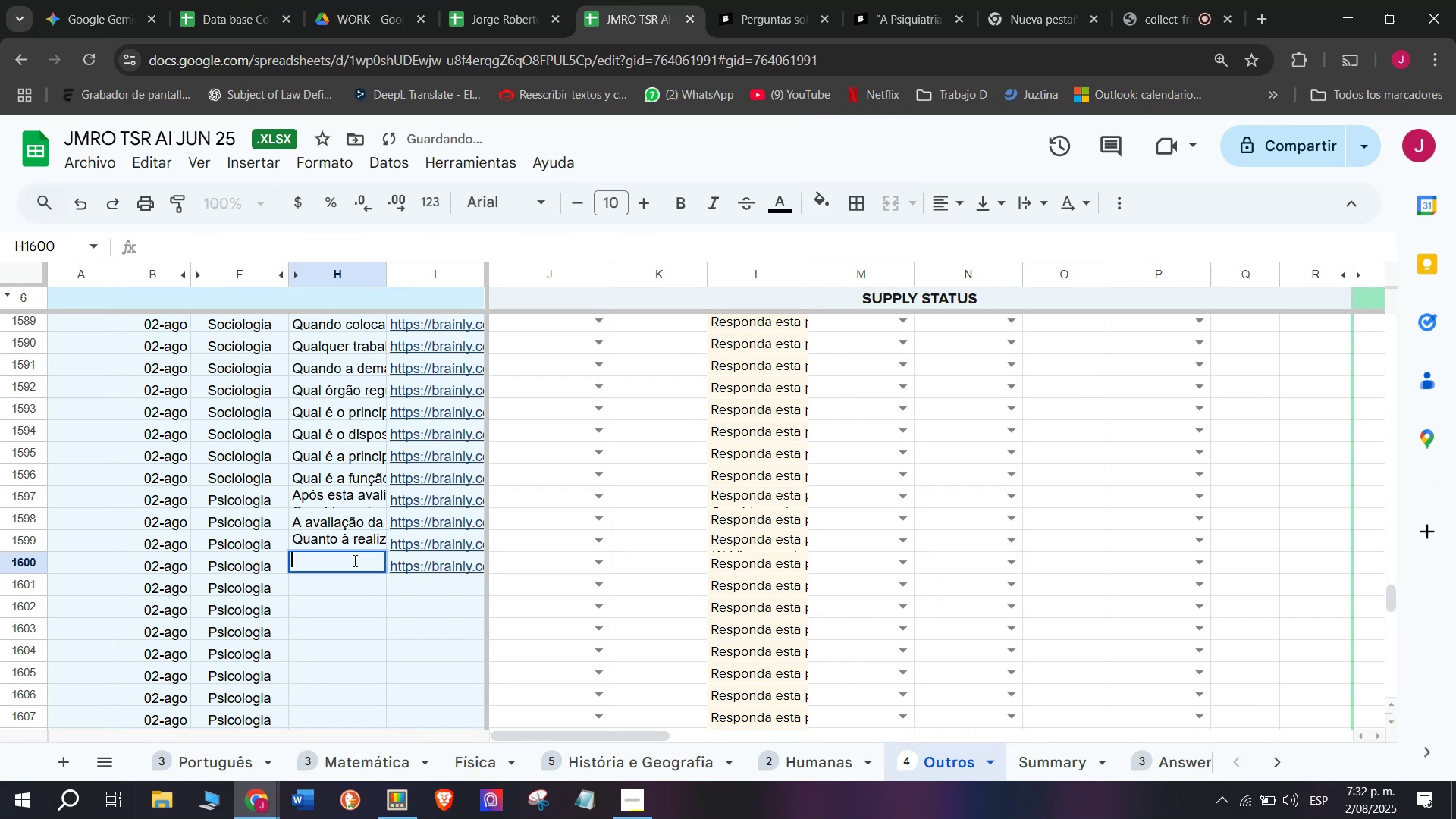 
key(Meta+MetaLeft)
 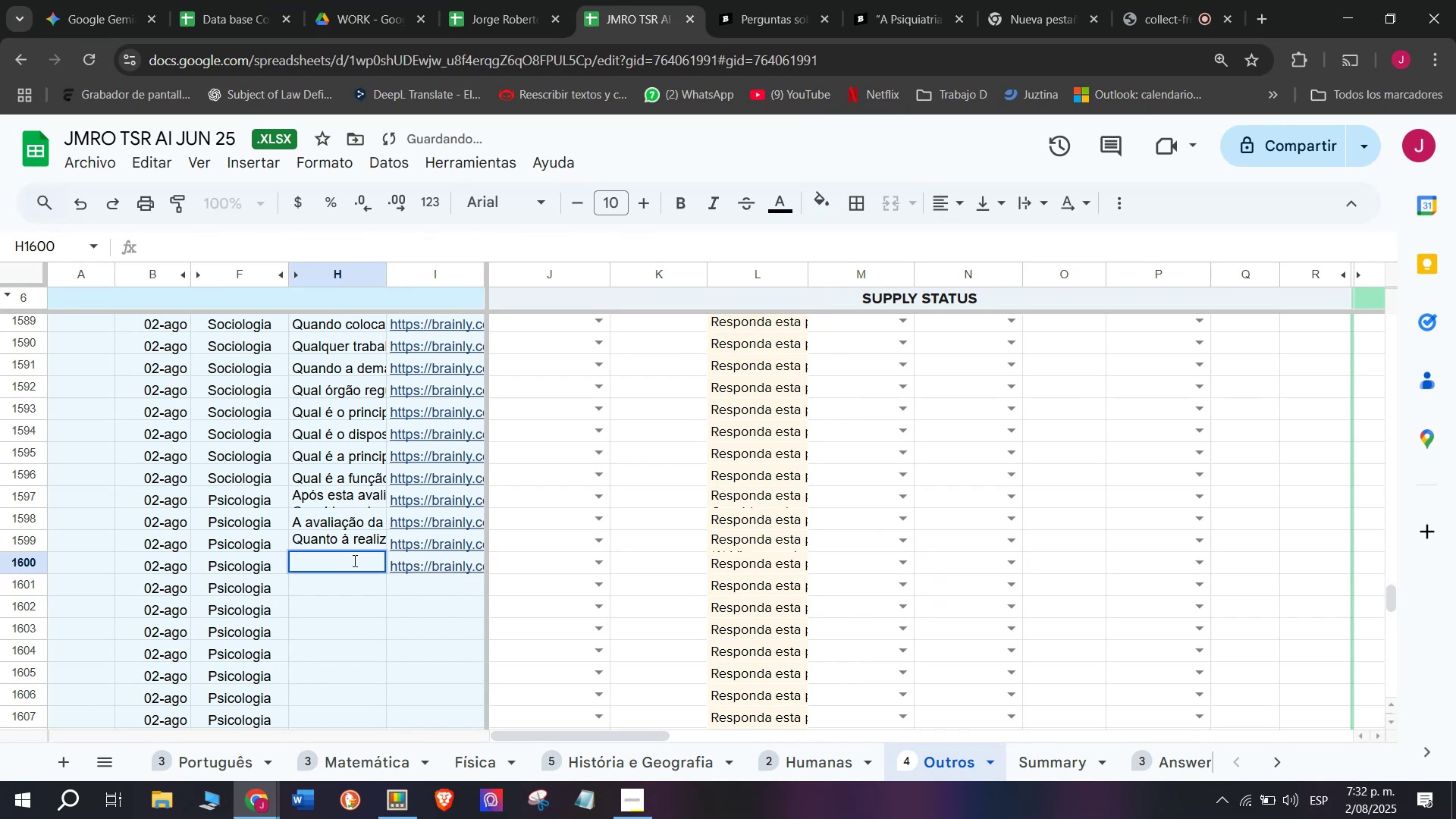 
key(Meta+V)
 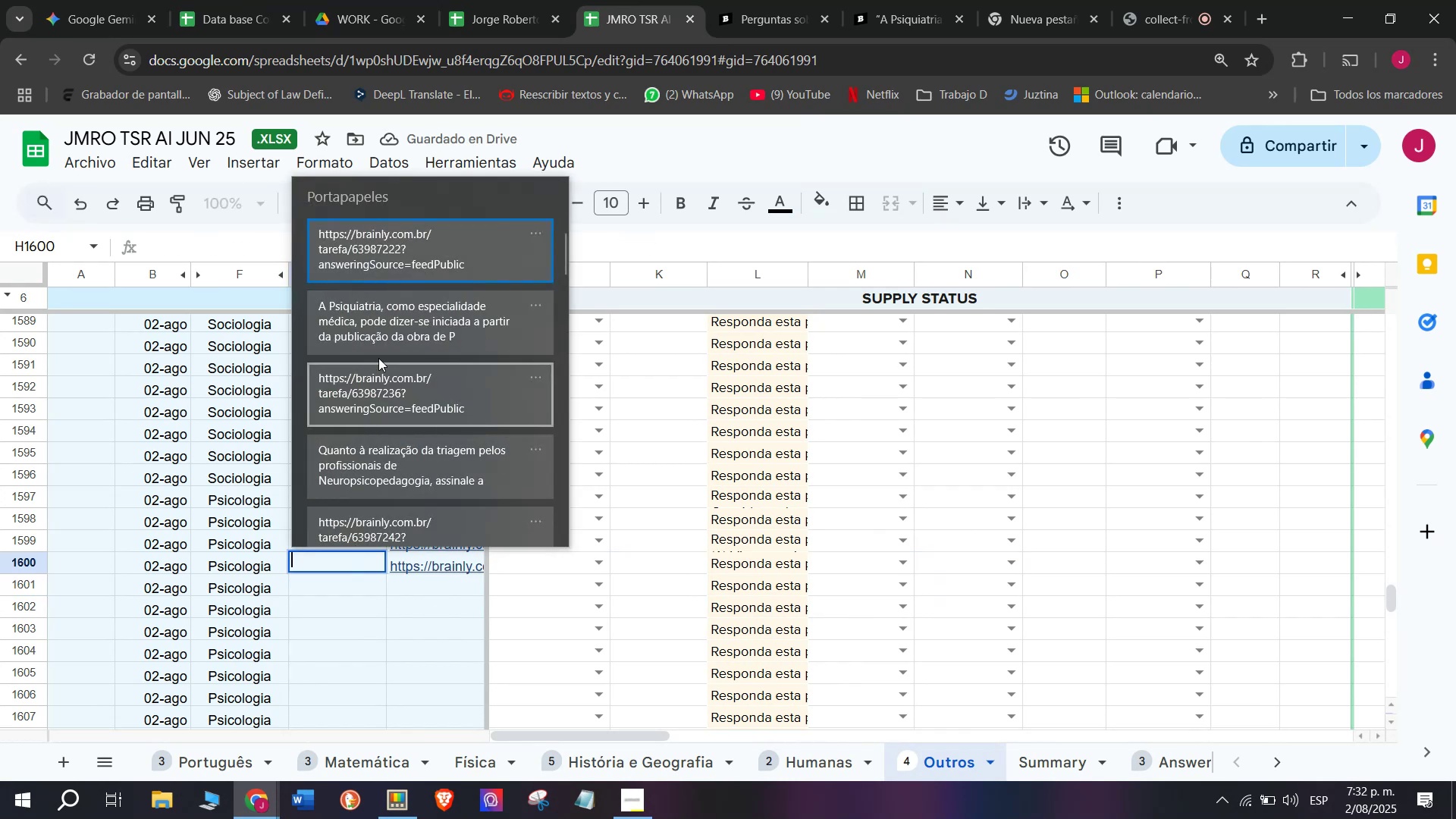 
left_click([381, 329])
 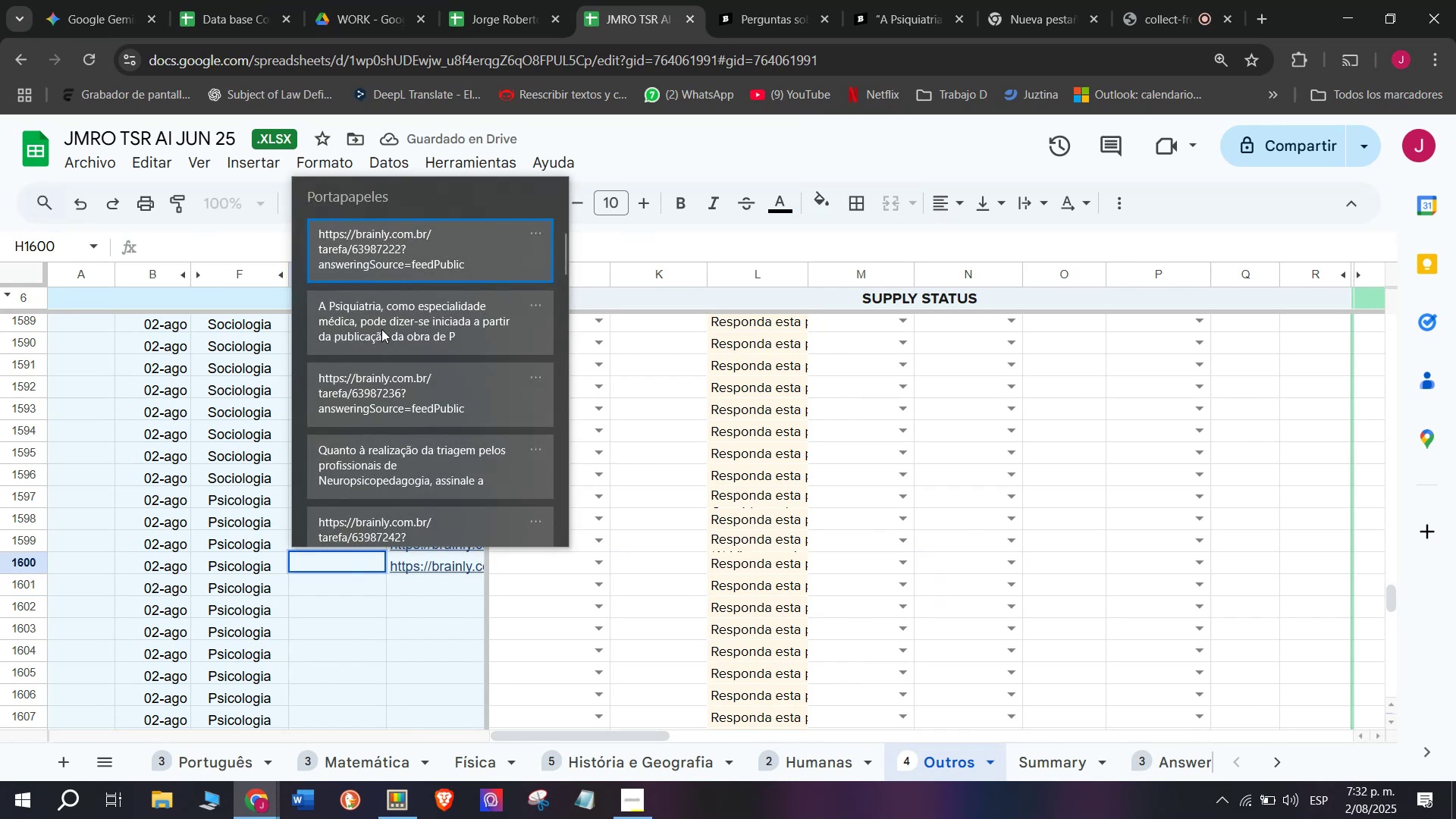 
key(Control+ControlLeft)
 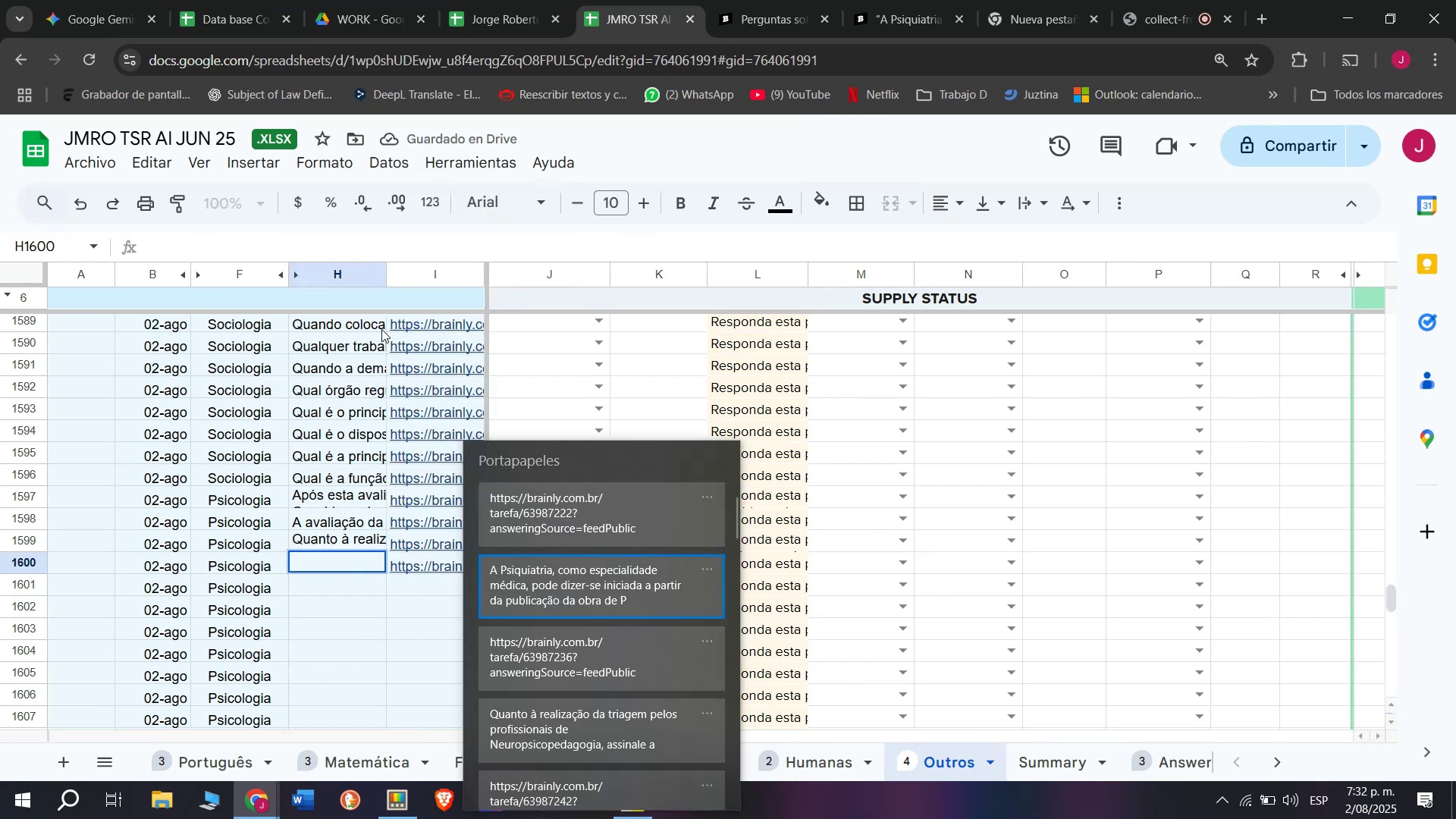 
key(Control+V)
 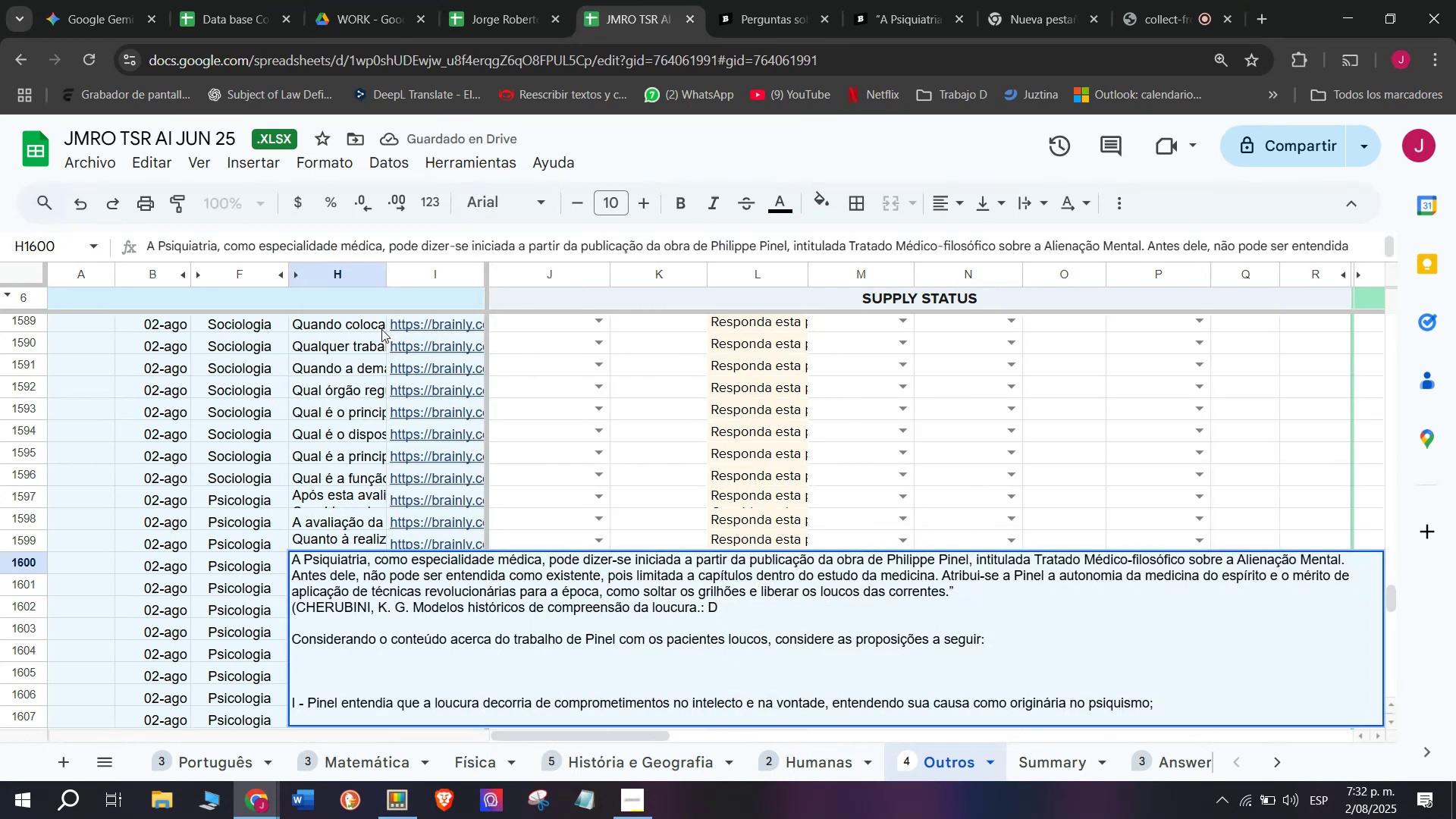 
key(Enter)
 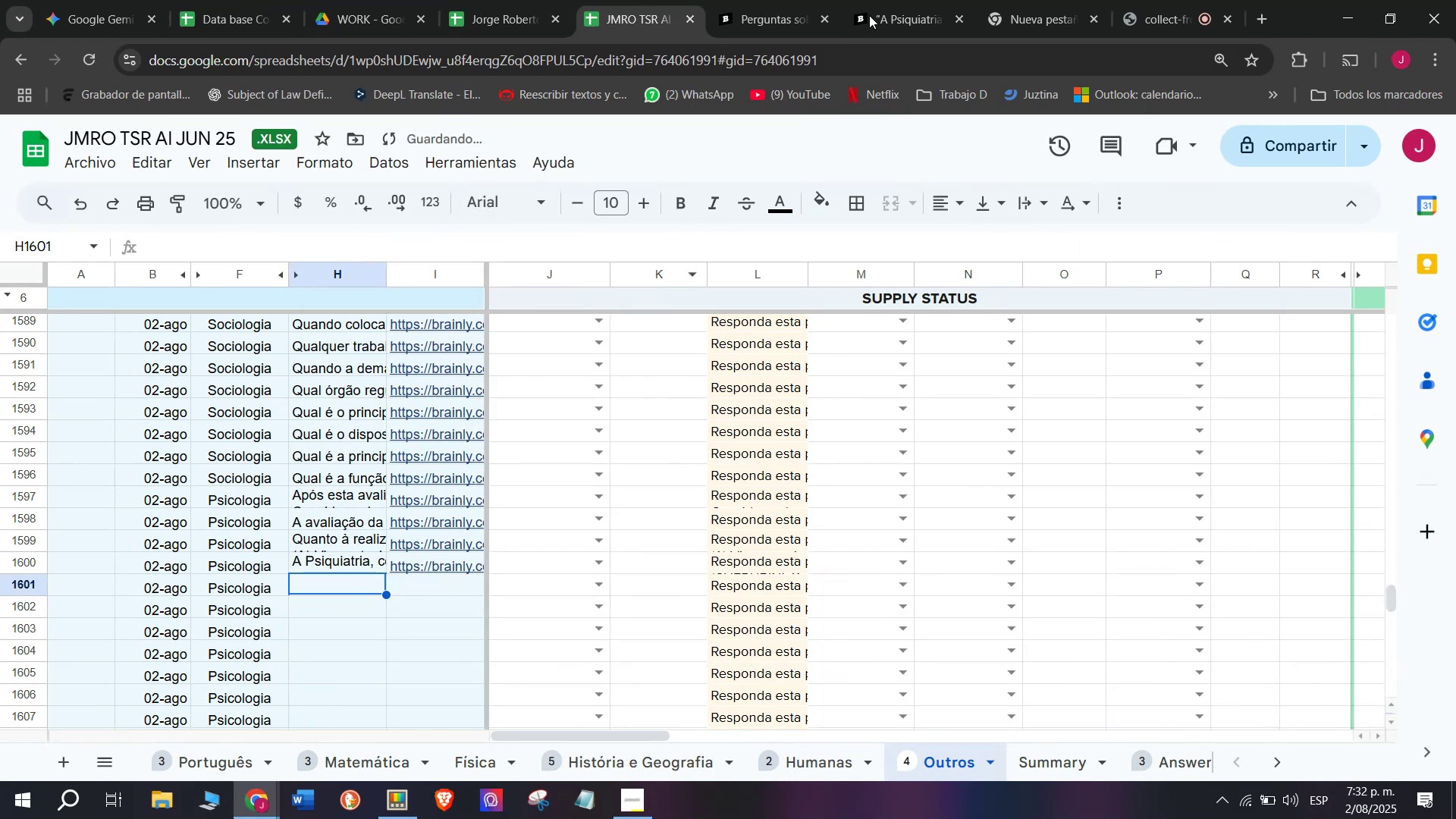 
left_click([887, 0])
 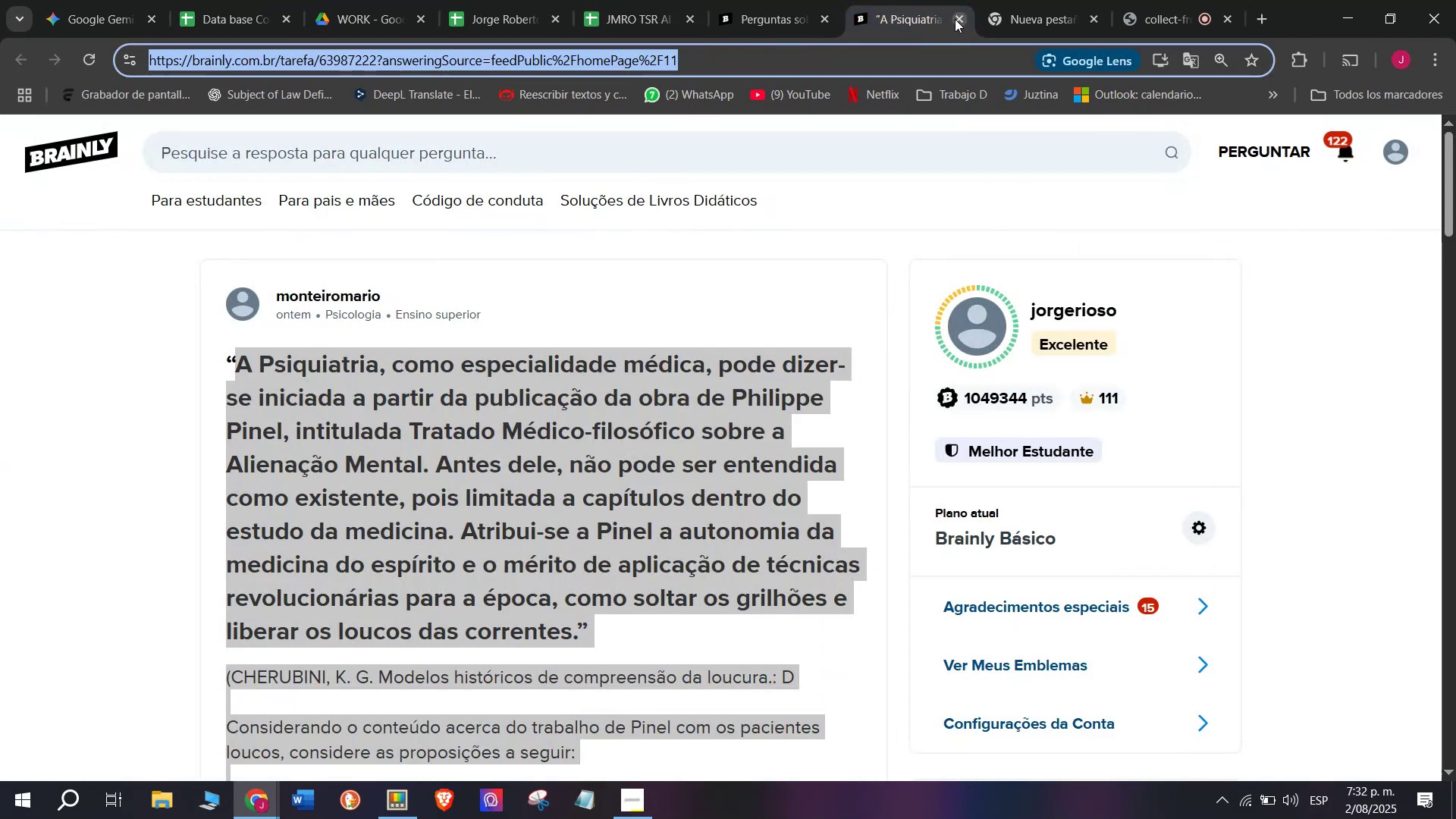 
double_click([792, 0])
 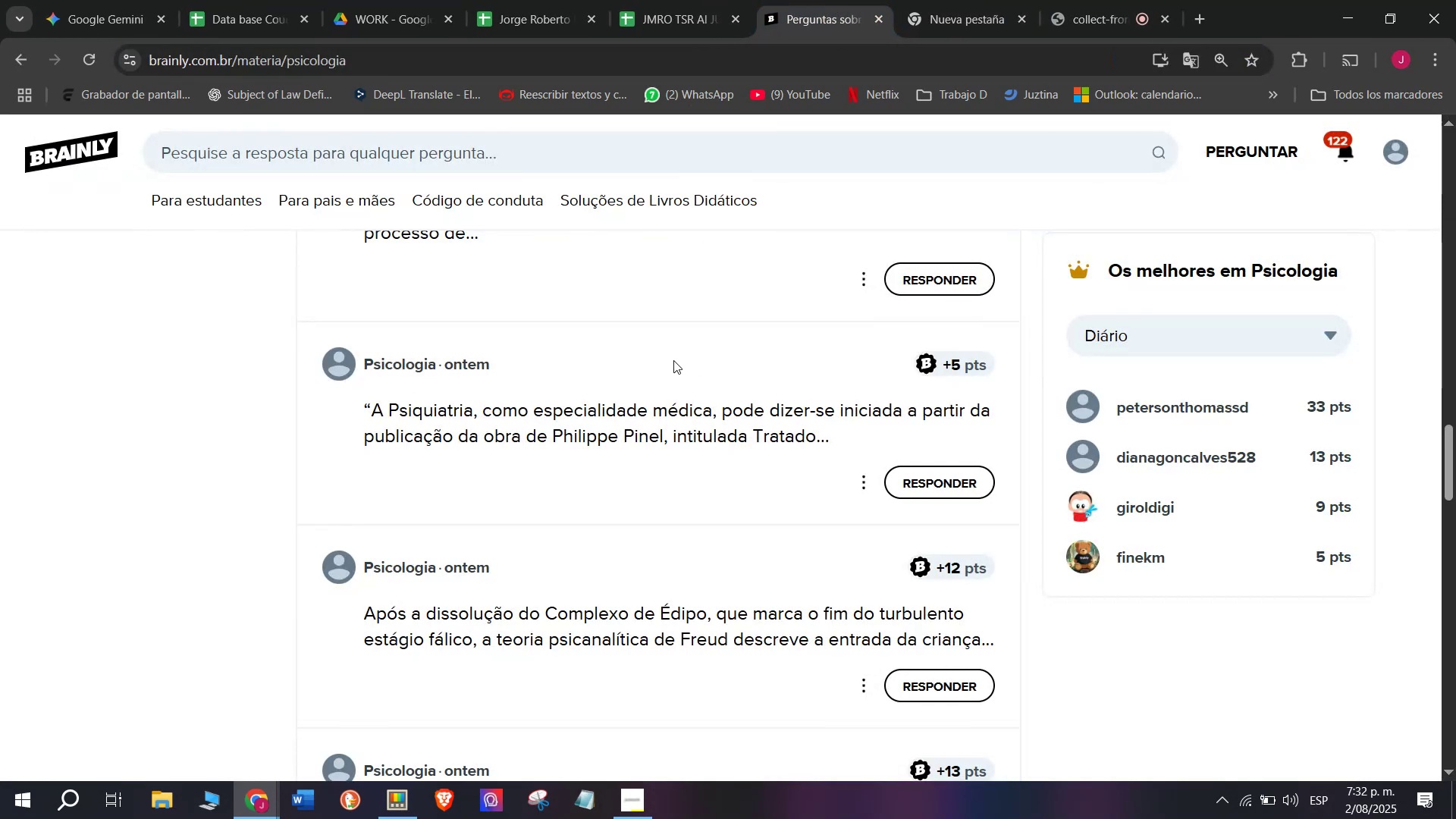 
scroll: coordinate [673, 360], scroll_direction: down, amount: 1.0
 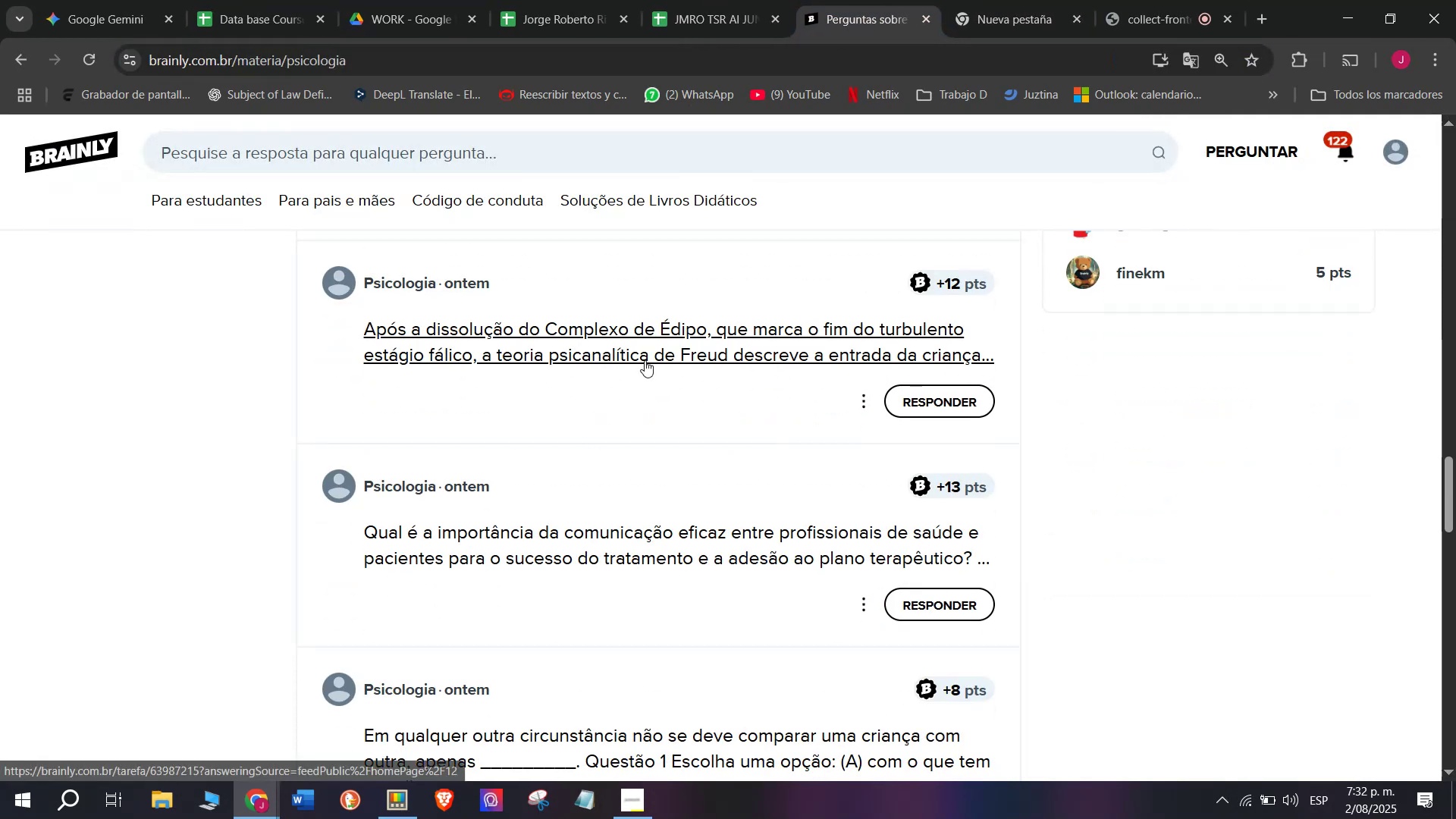 
right_click([645, 357])
 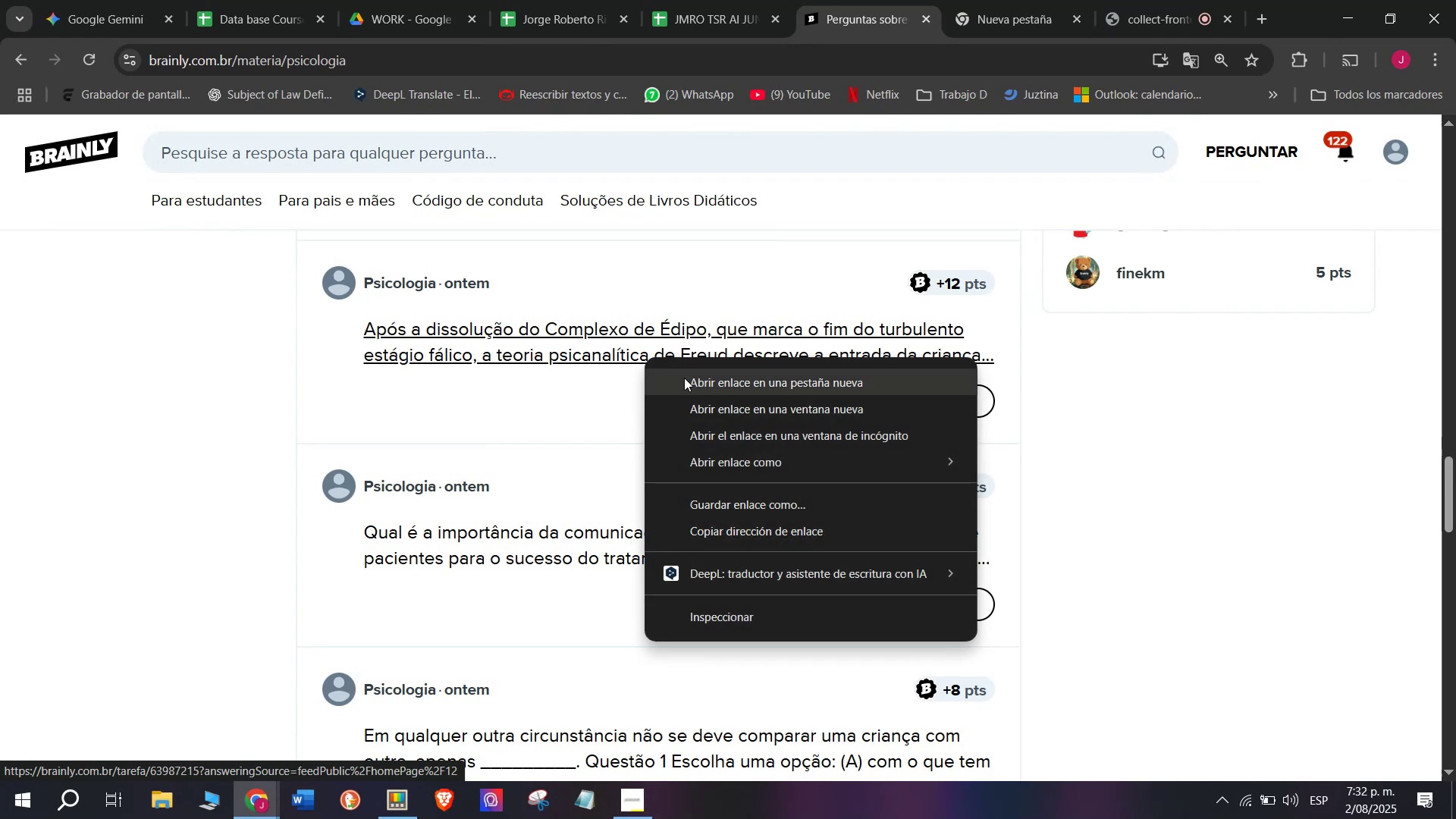 
left_click([684, 378])
 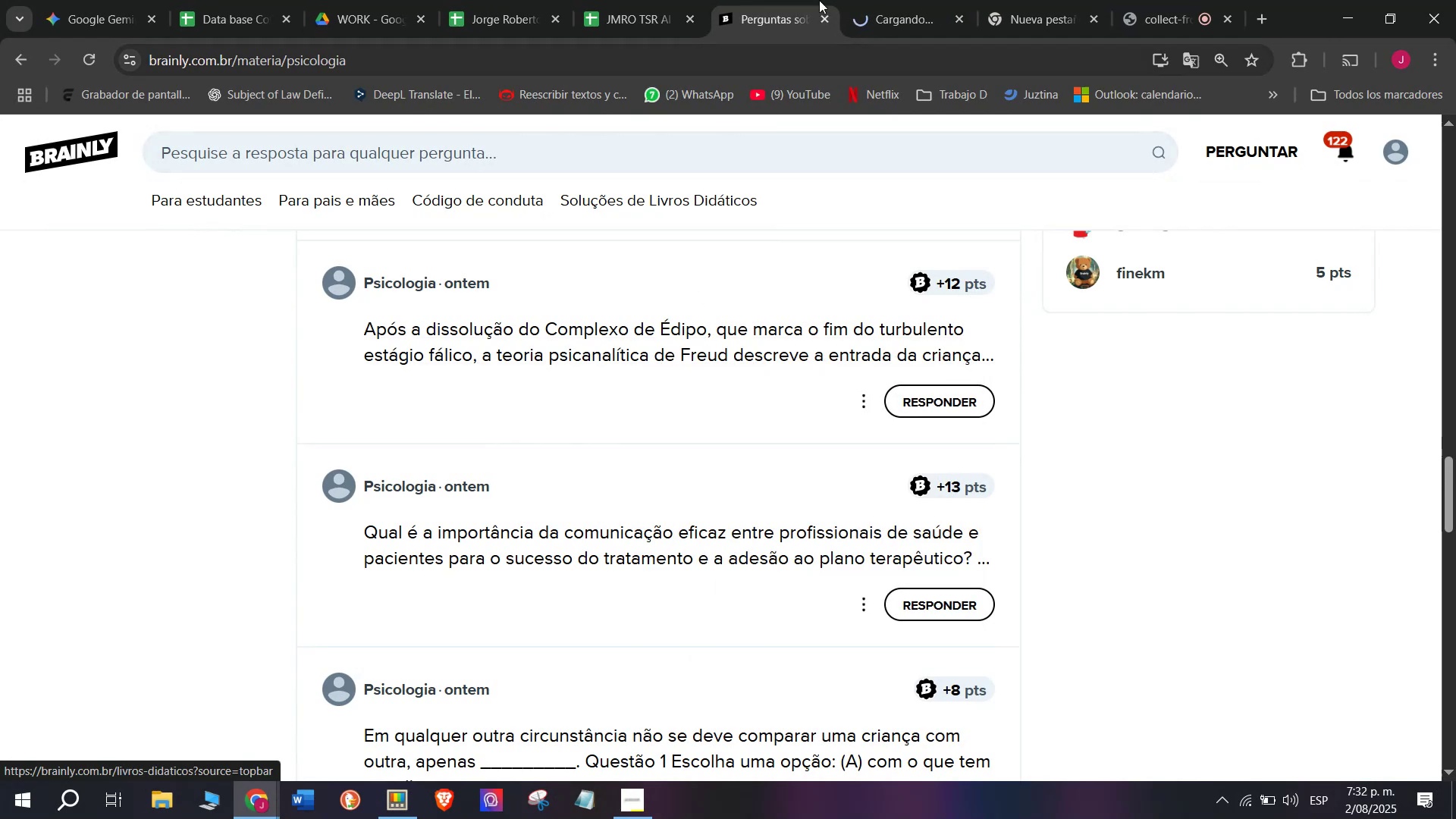 
left_click([876, 0])
 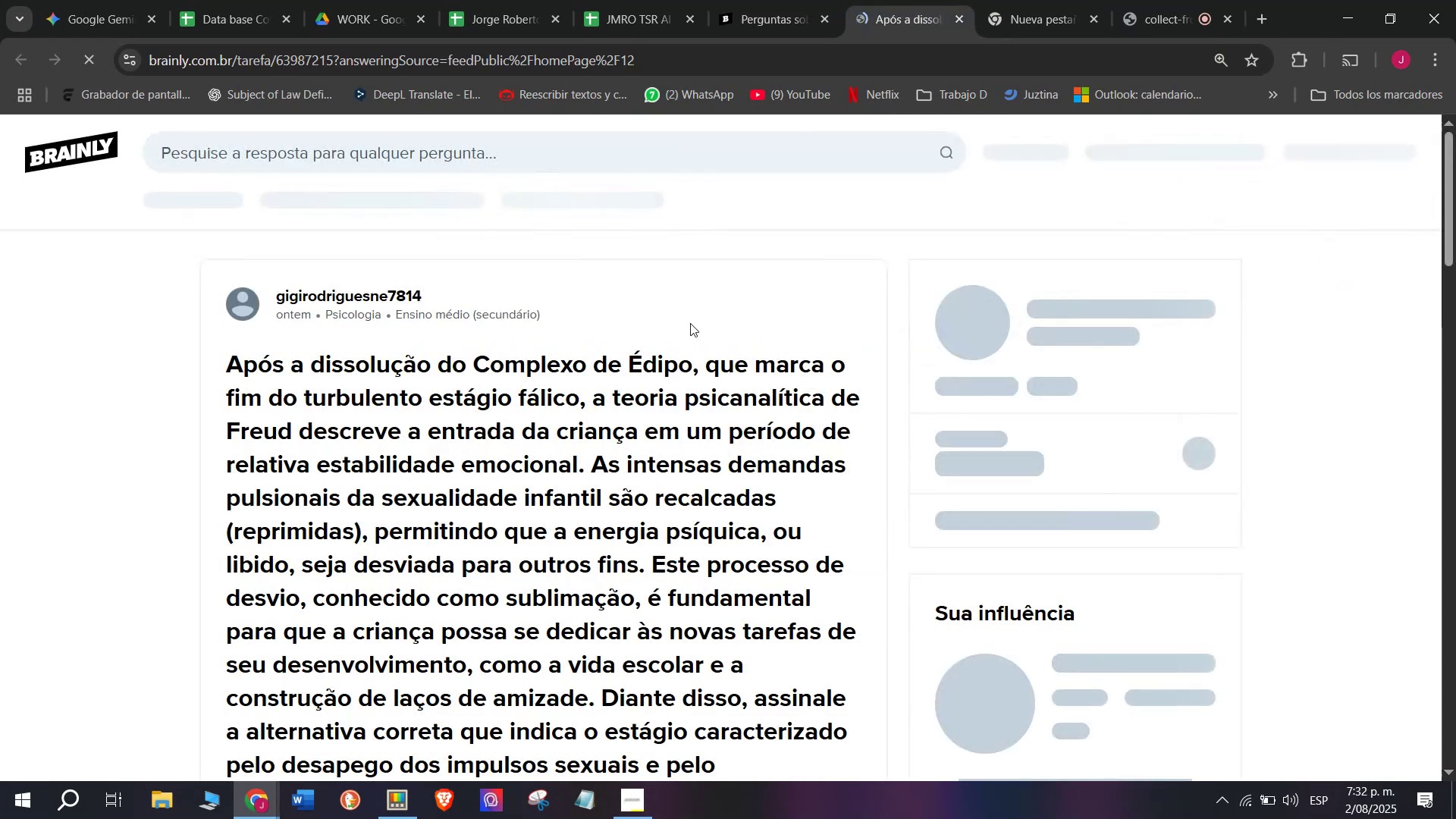 
scroll: coordinate [544, 419], scroll_direction: down, amount: 2.0
 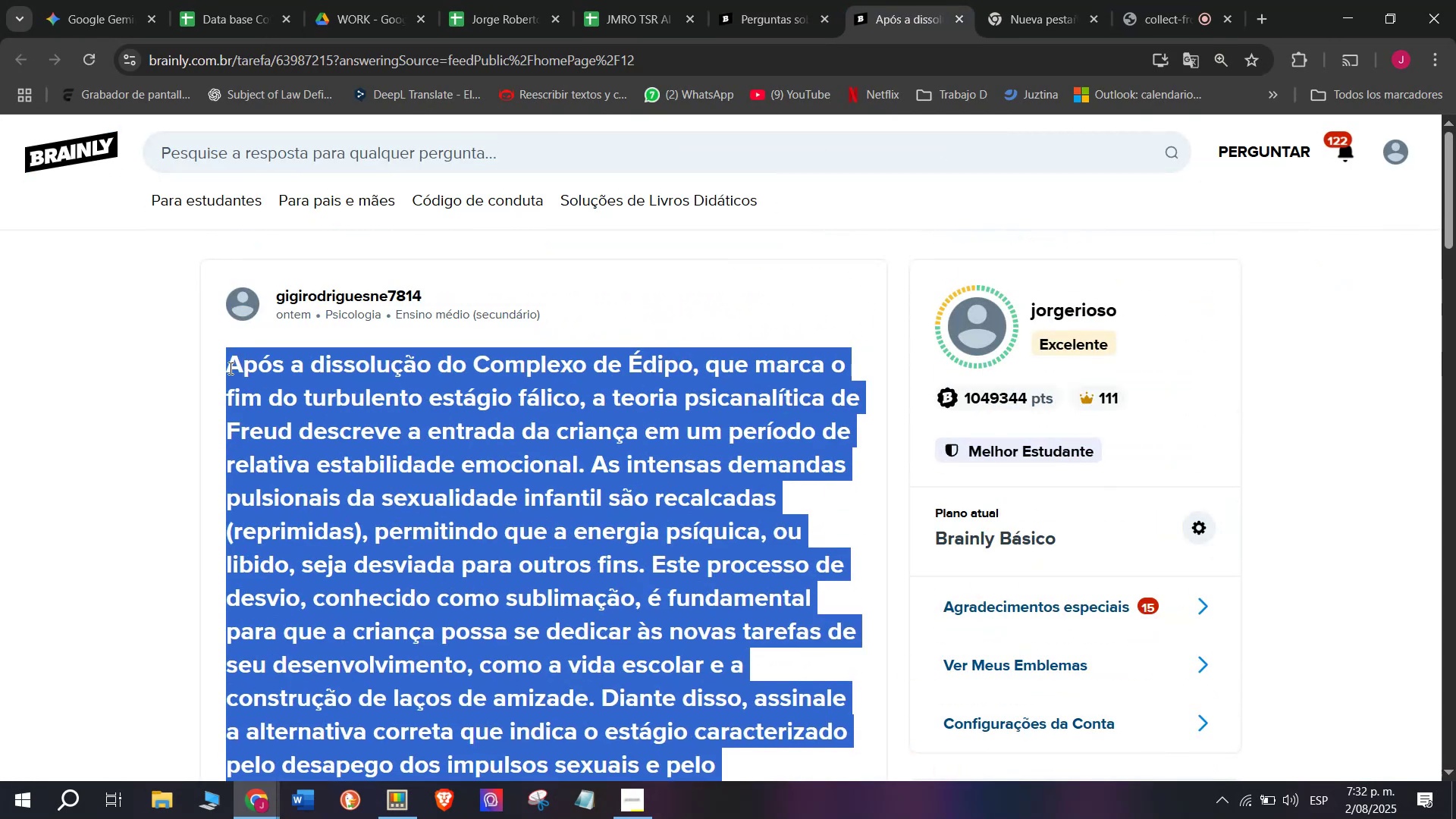 
key(Control+C)
 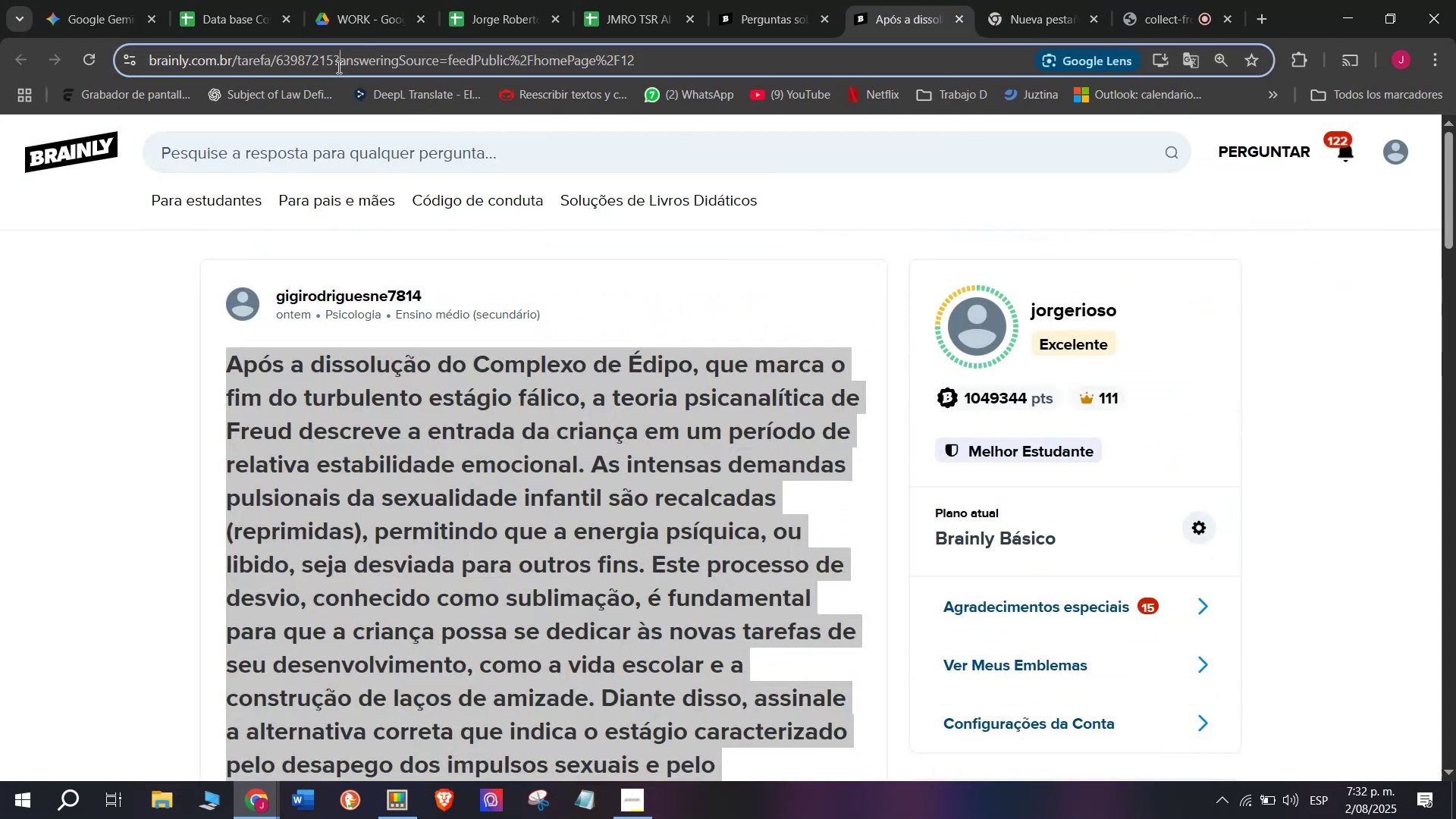 
double_click([337, 67])
 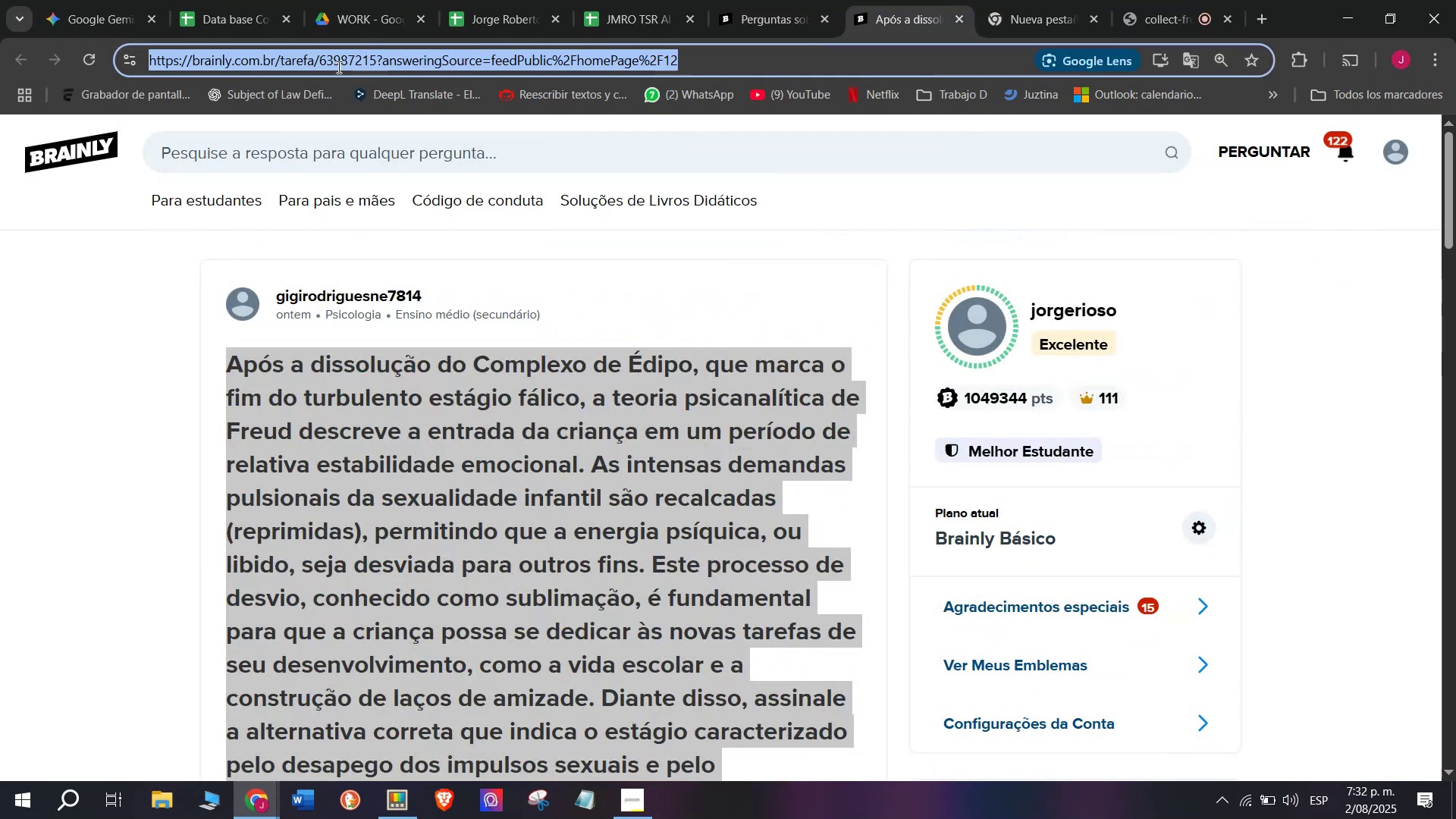 
triple_click([337, 67])
 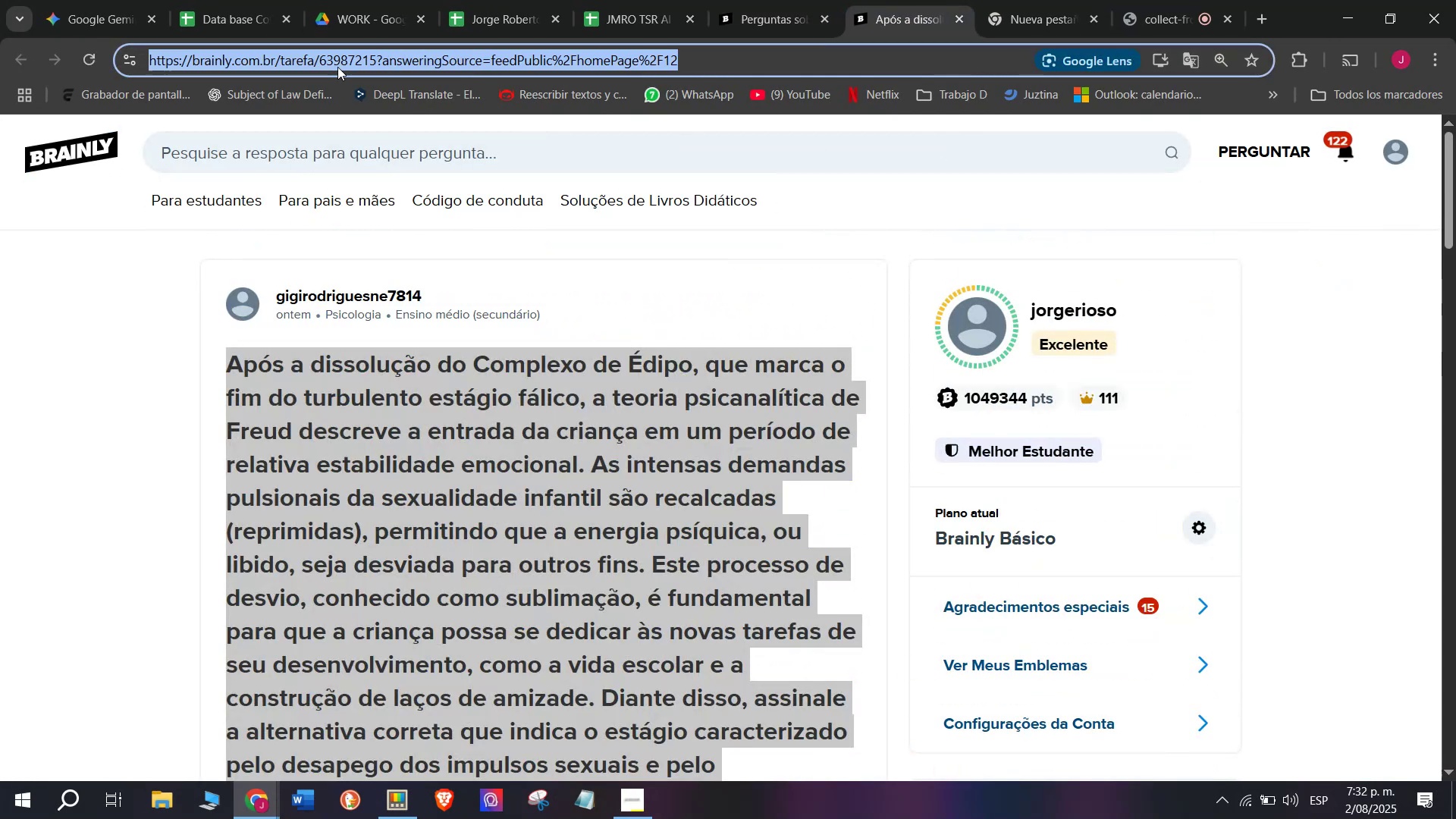 
key(Control+C)
 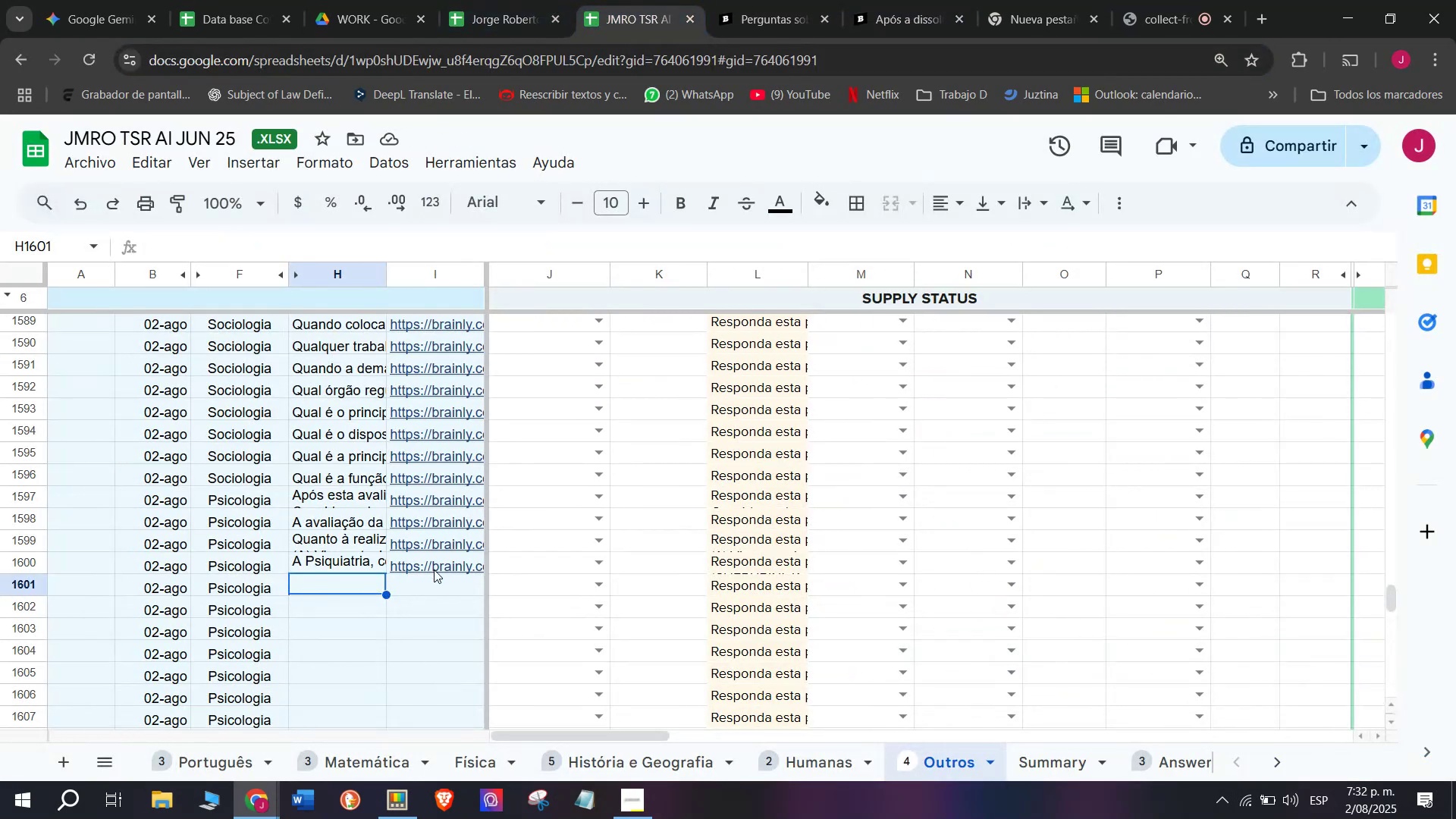 
double_click([431, 580])
 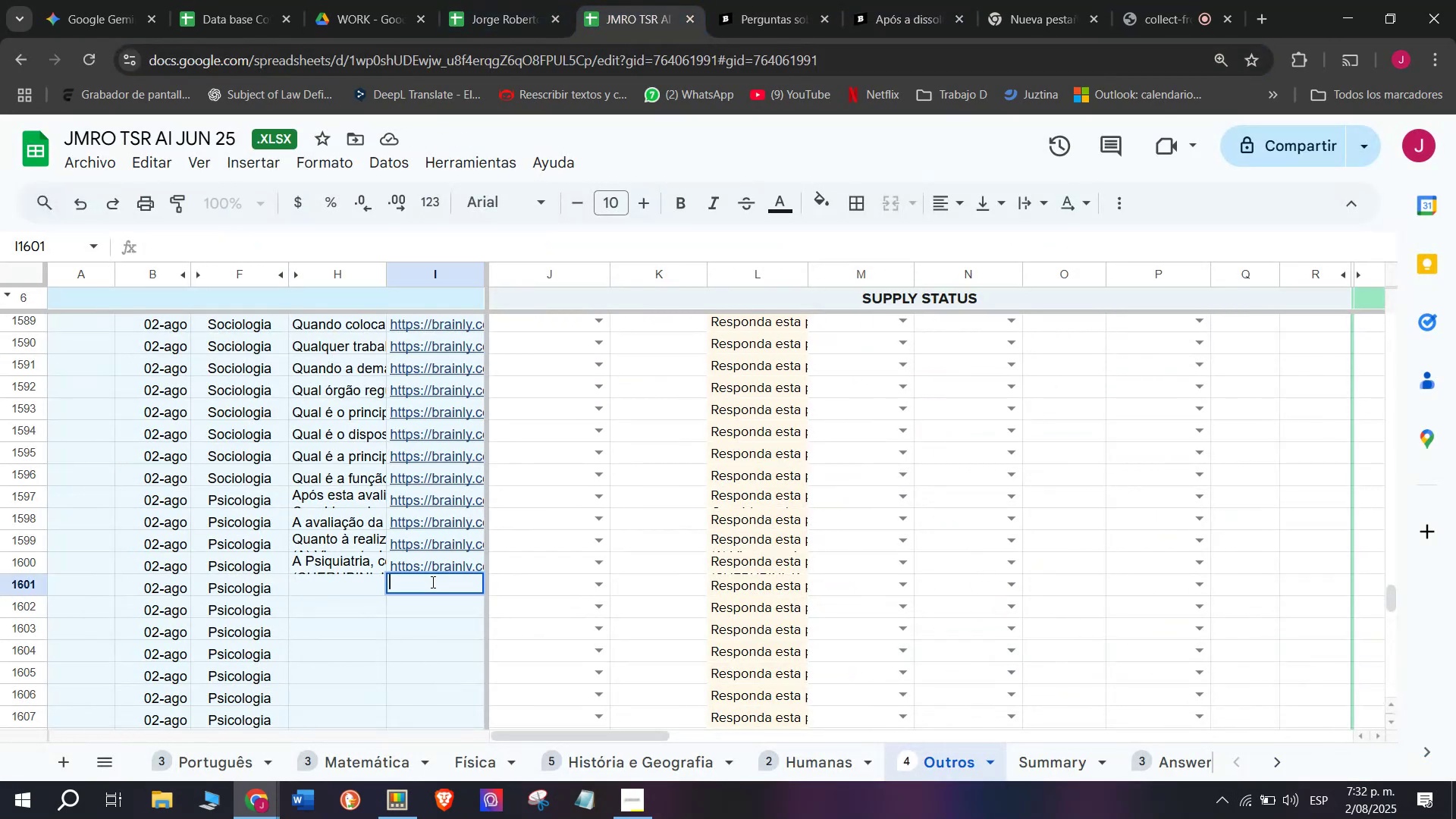 
key(Control+V)
 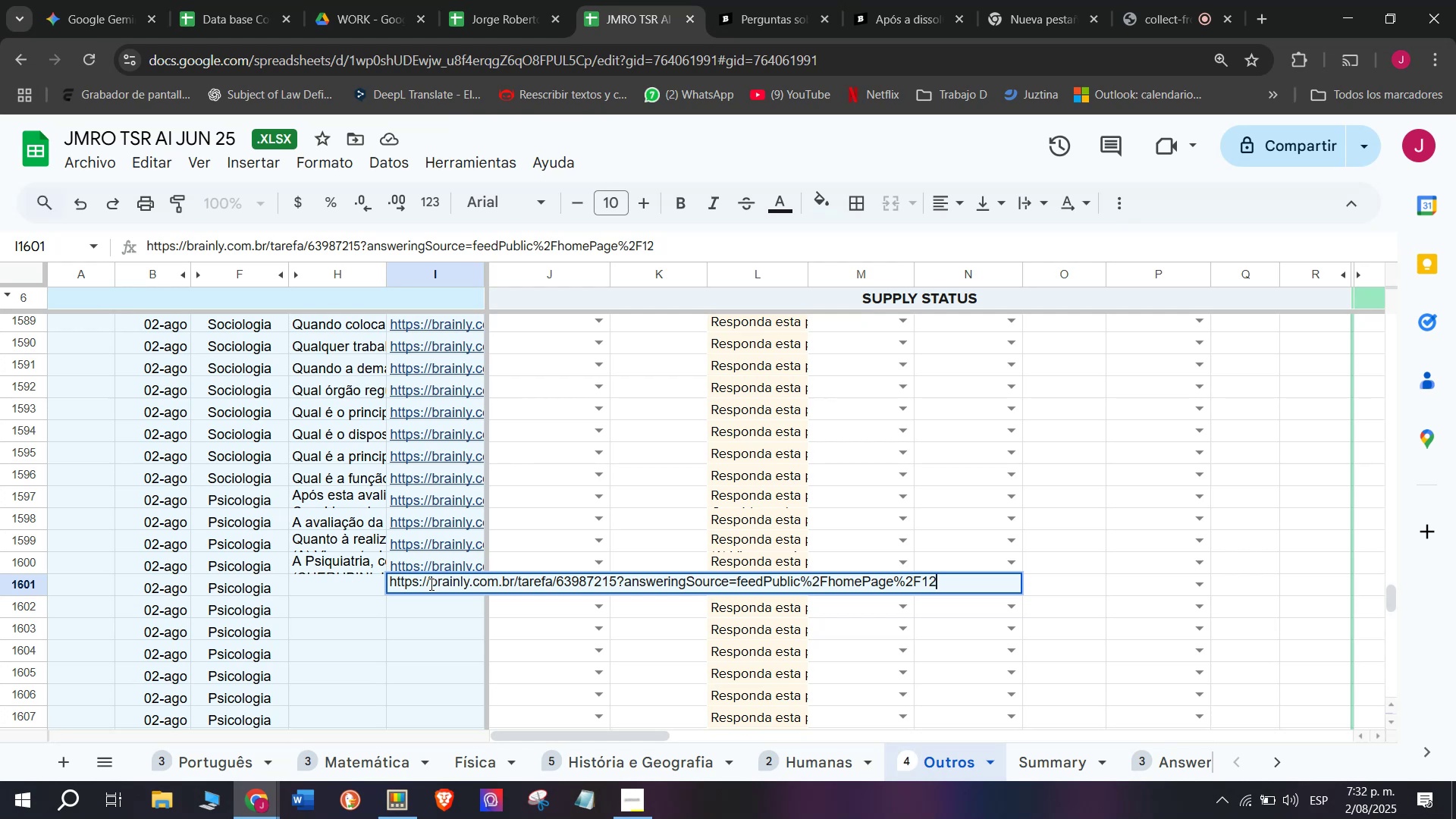 
key(Enter)
 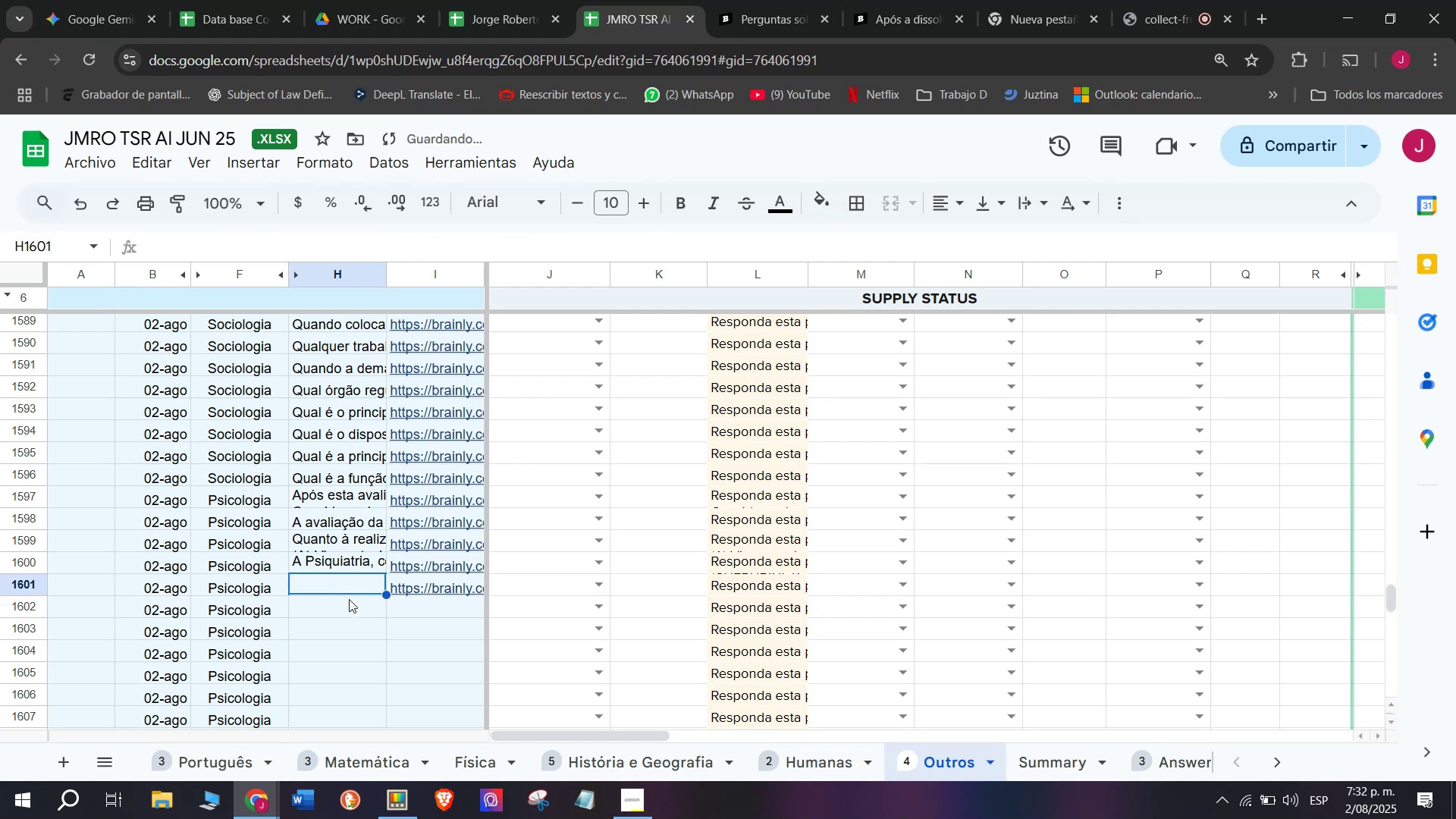 
double_click([353, 588])
 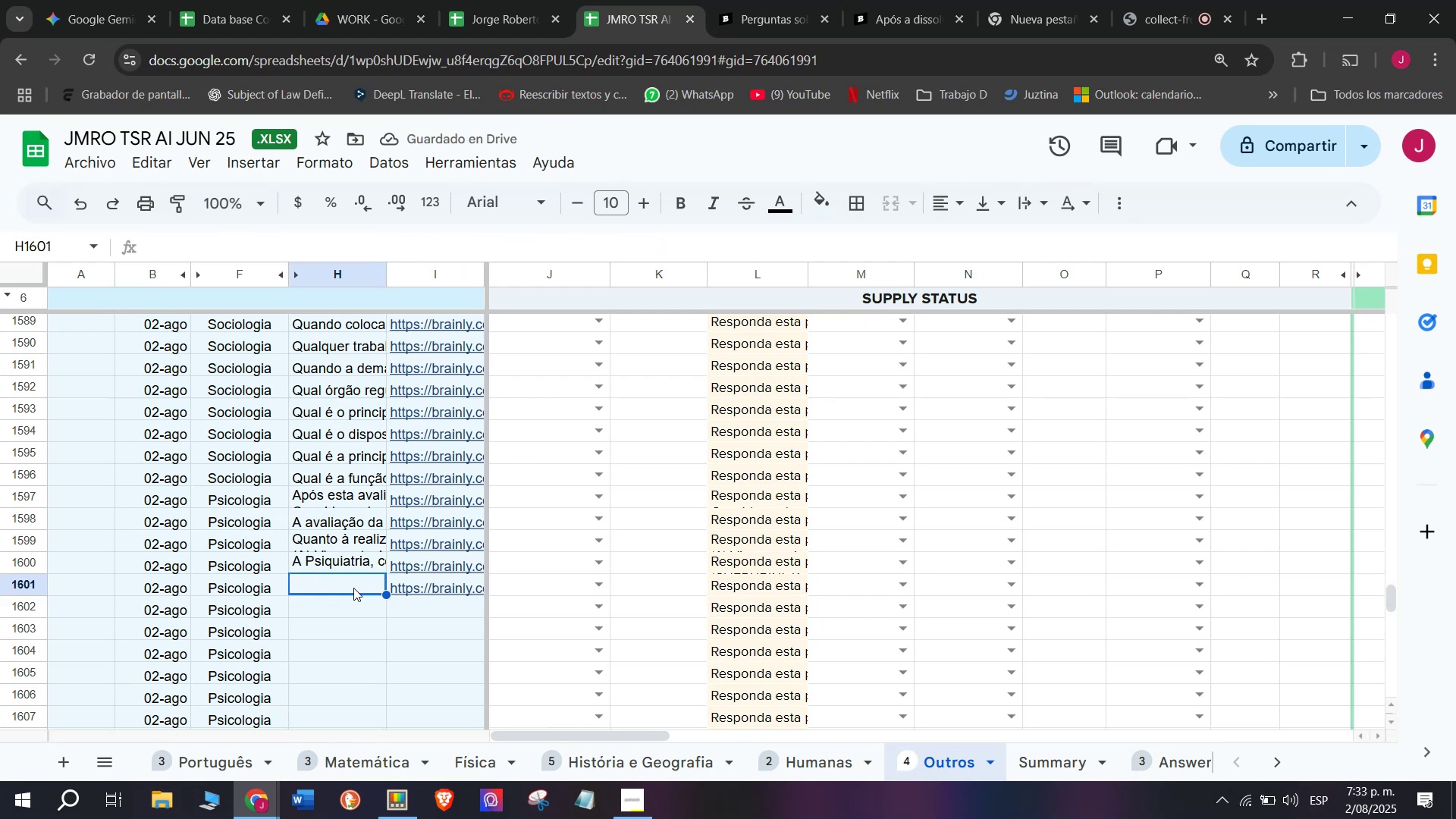 
triple_click([353, 588])
 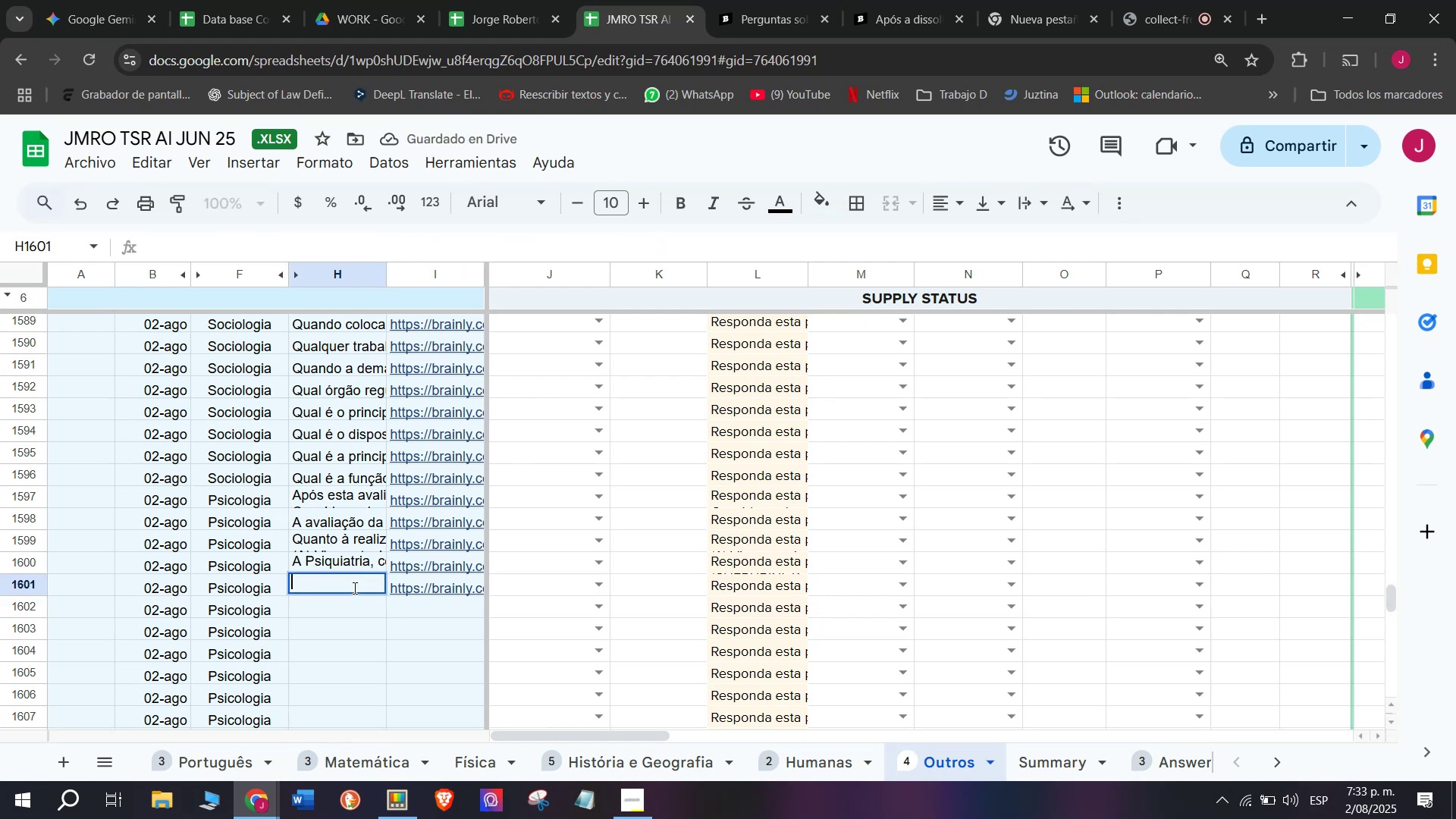 
key(Meta+MetaLeft)
 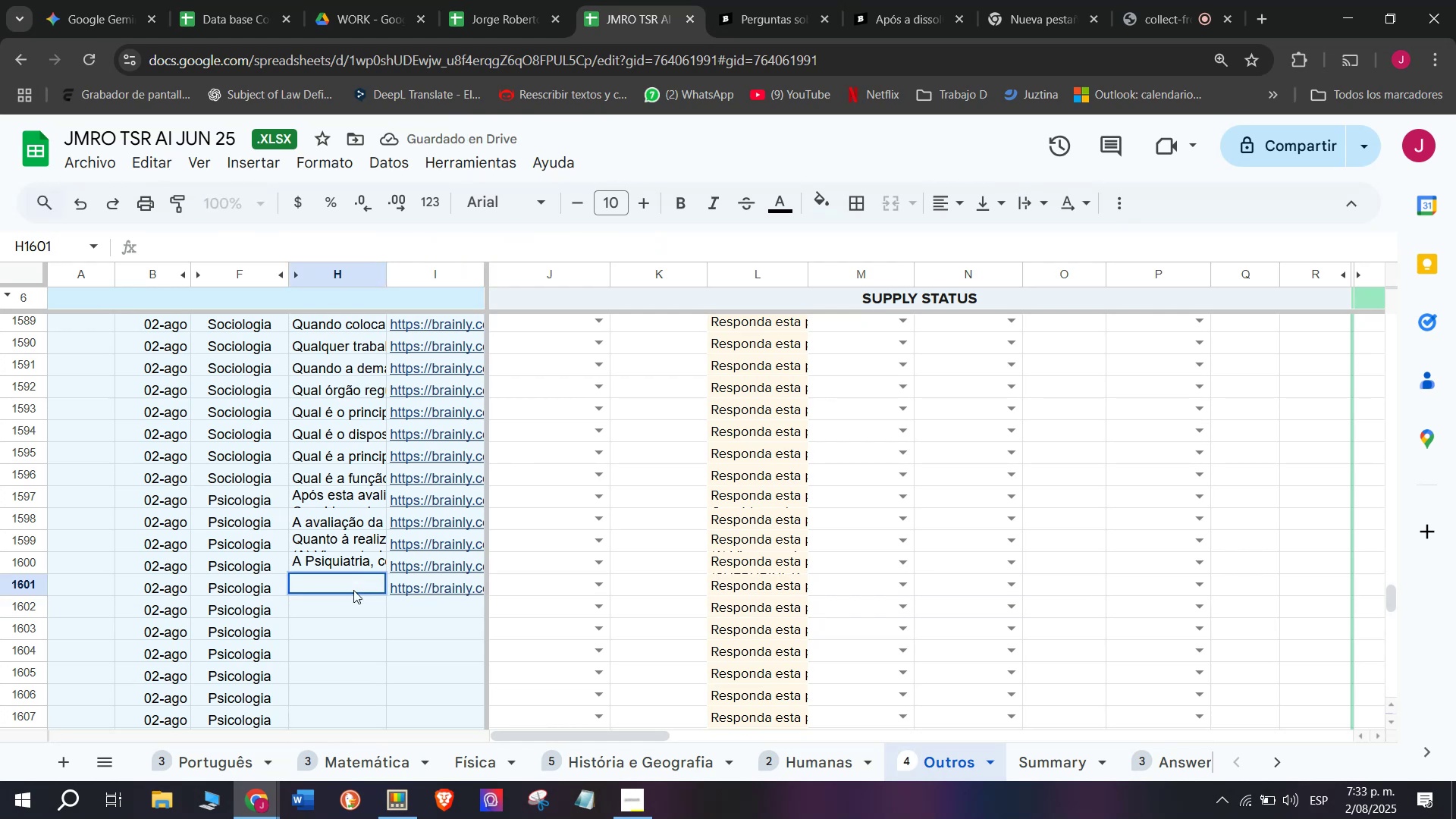 
key(Meta+V)
 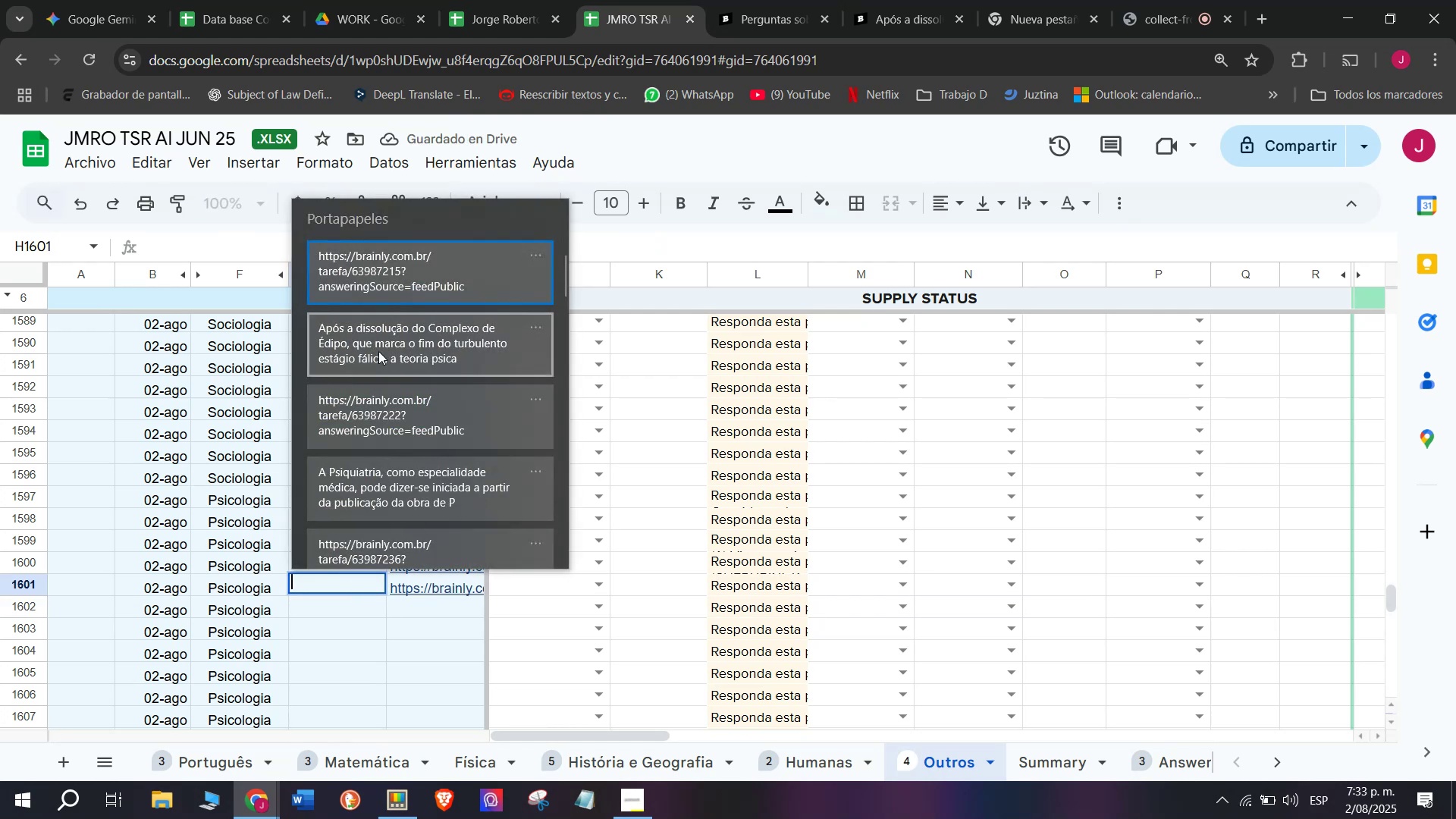 
left_click([377, 344])
 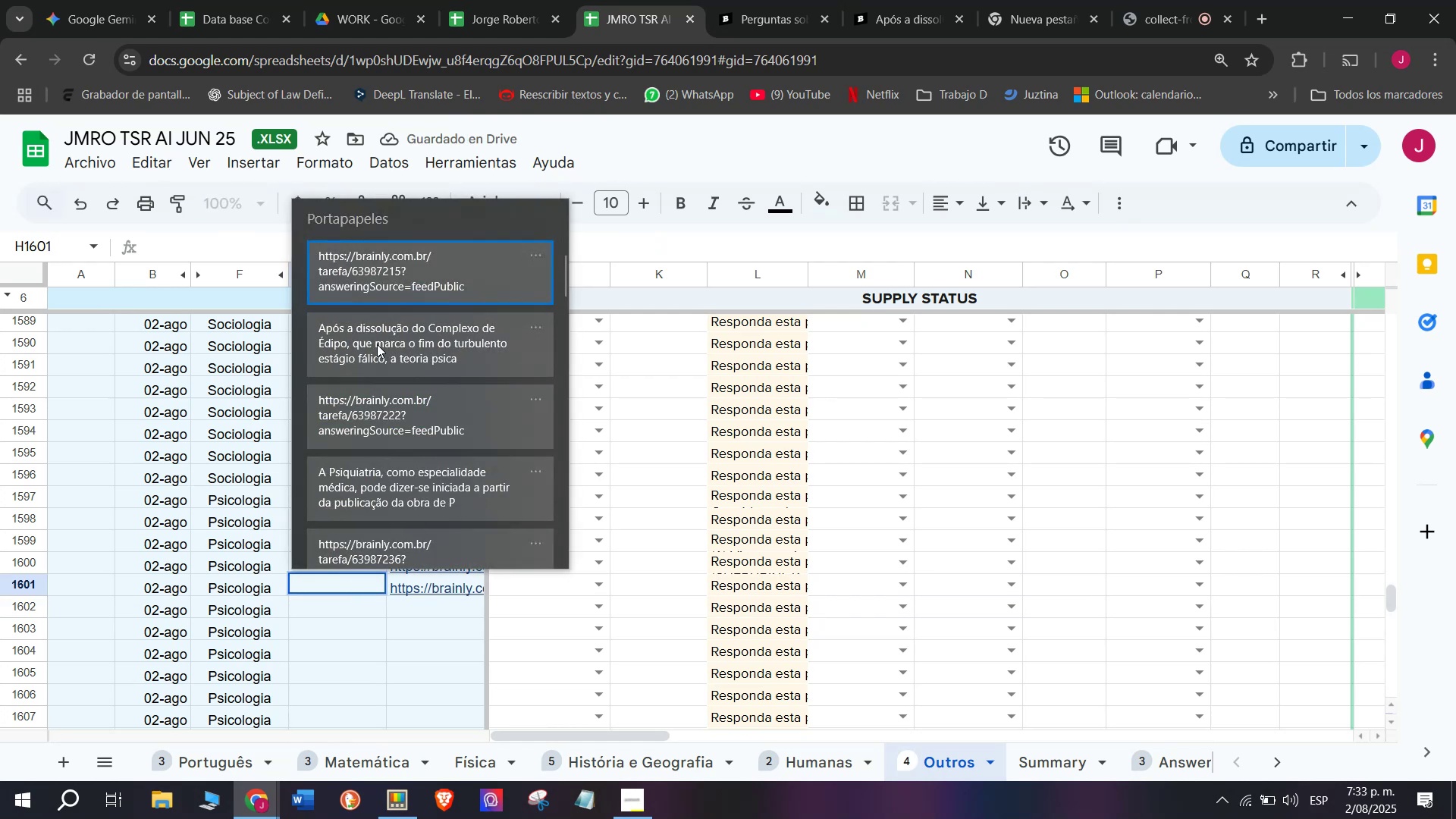 
key(Control+ControlLeft)
 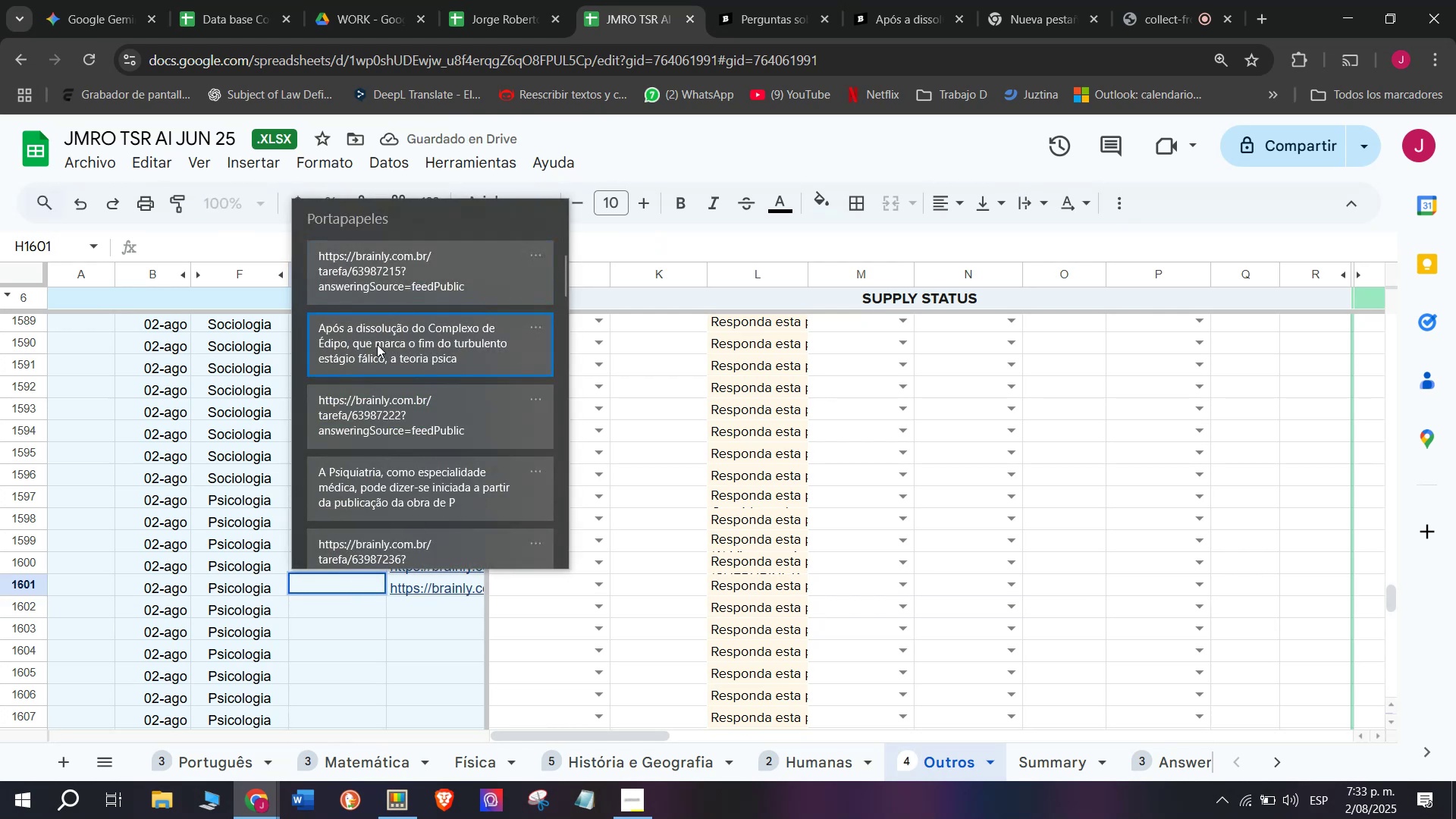 
key(Control+V)
 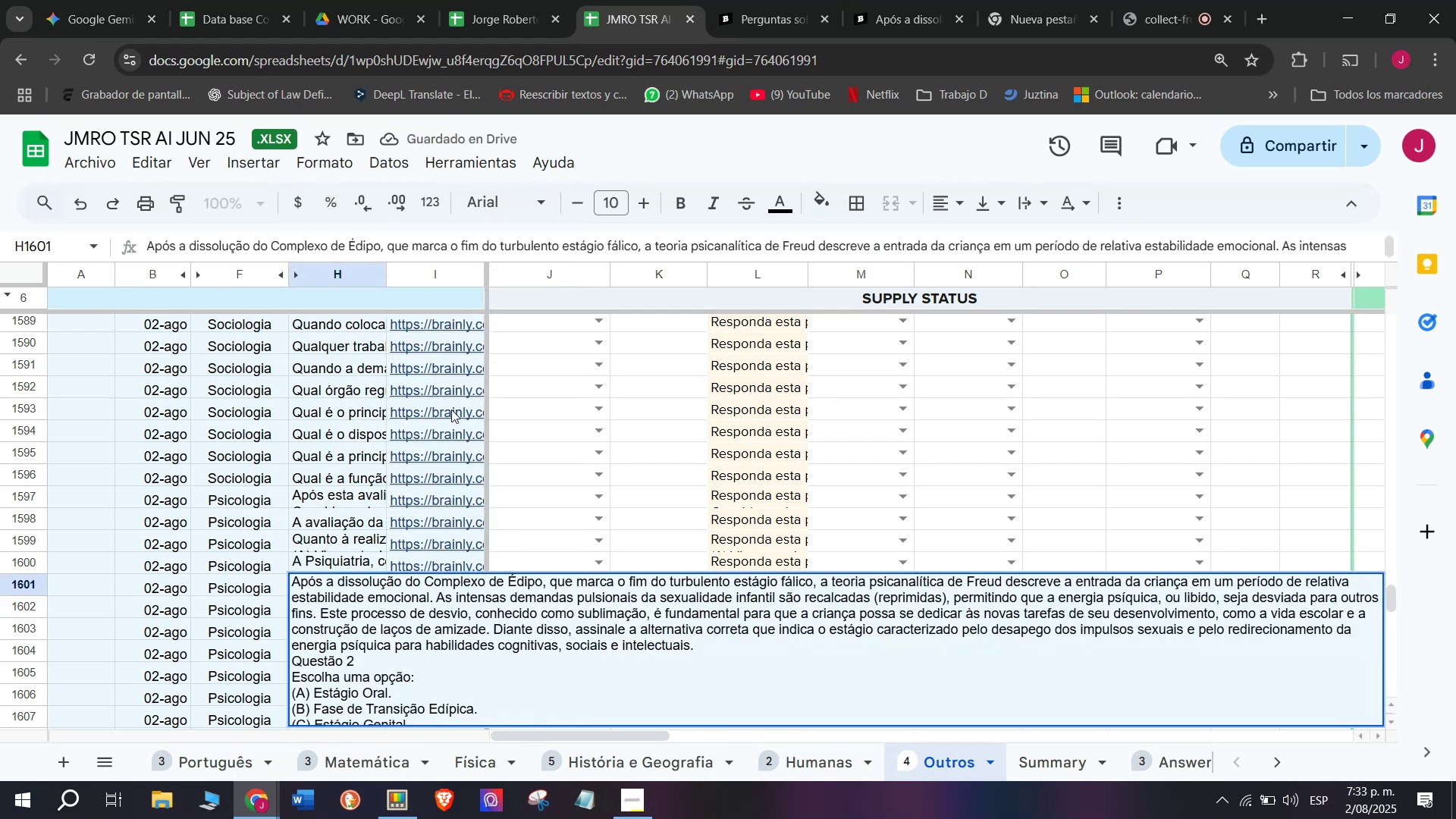 
key(Enter)
 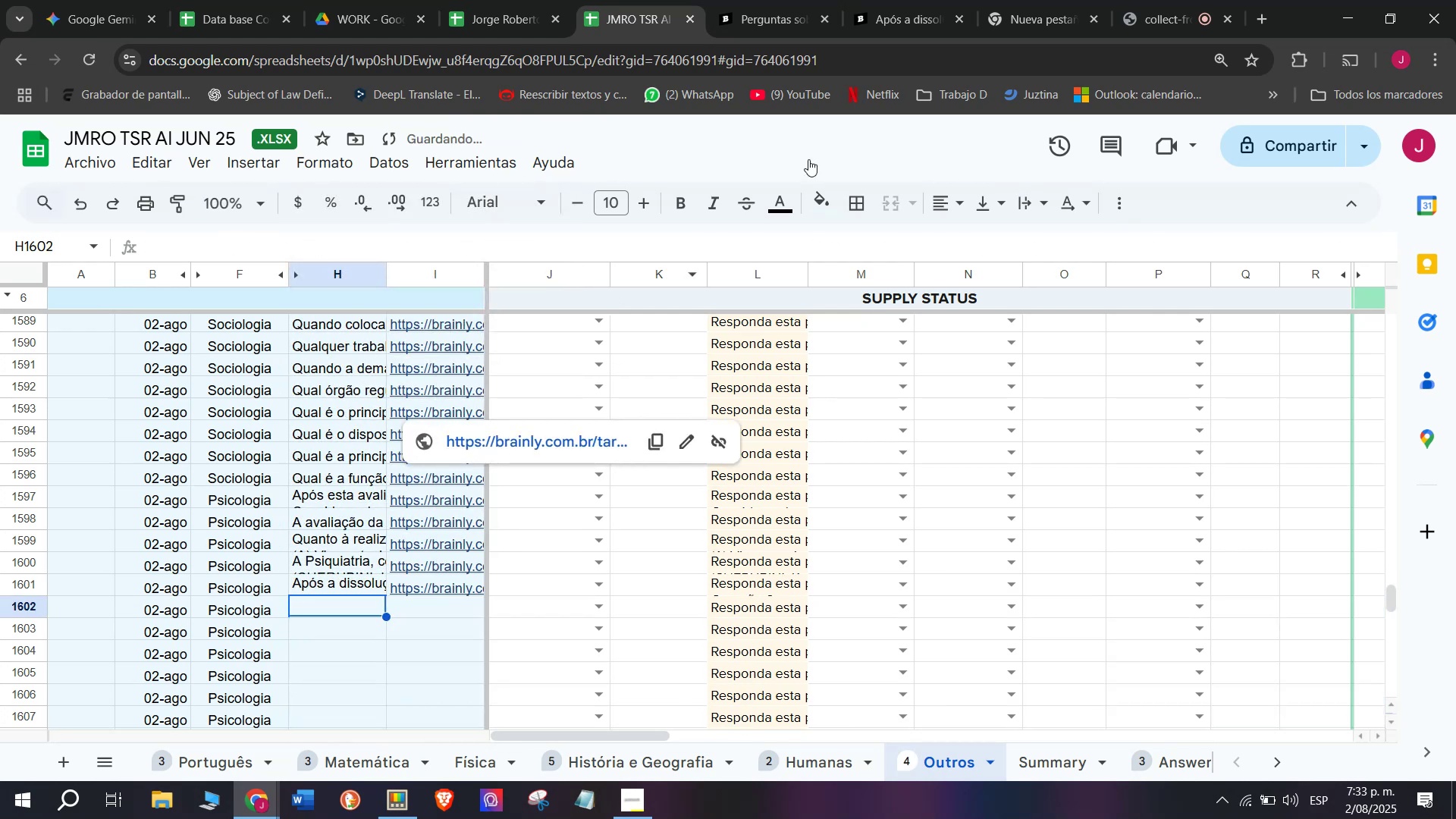 
left_click([903, 0])
 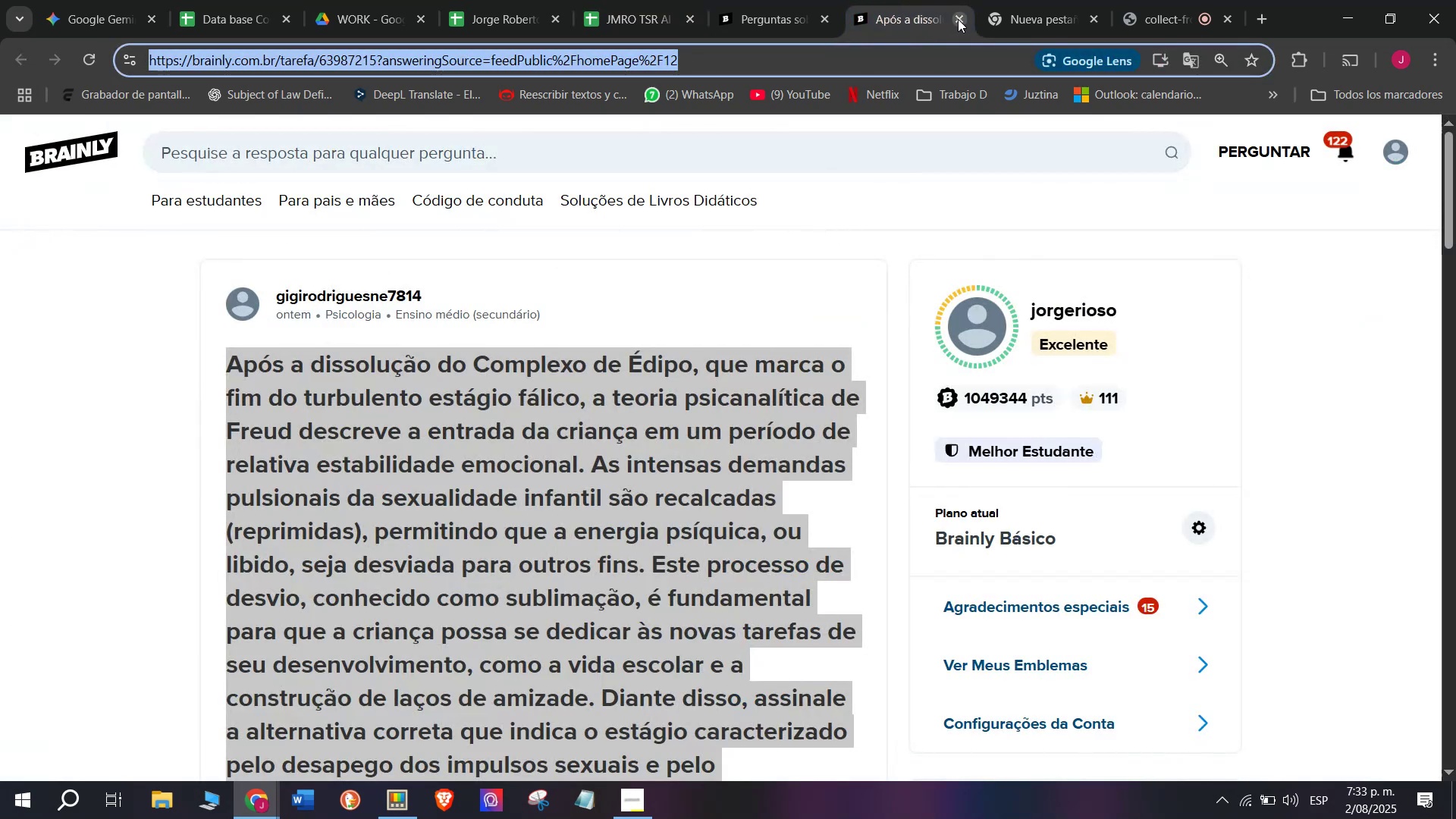 
double_click([763, 0])
 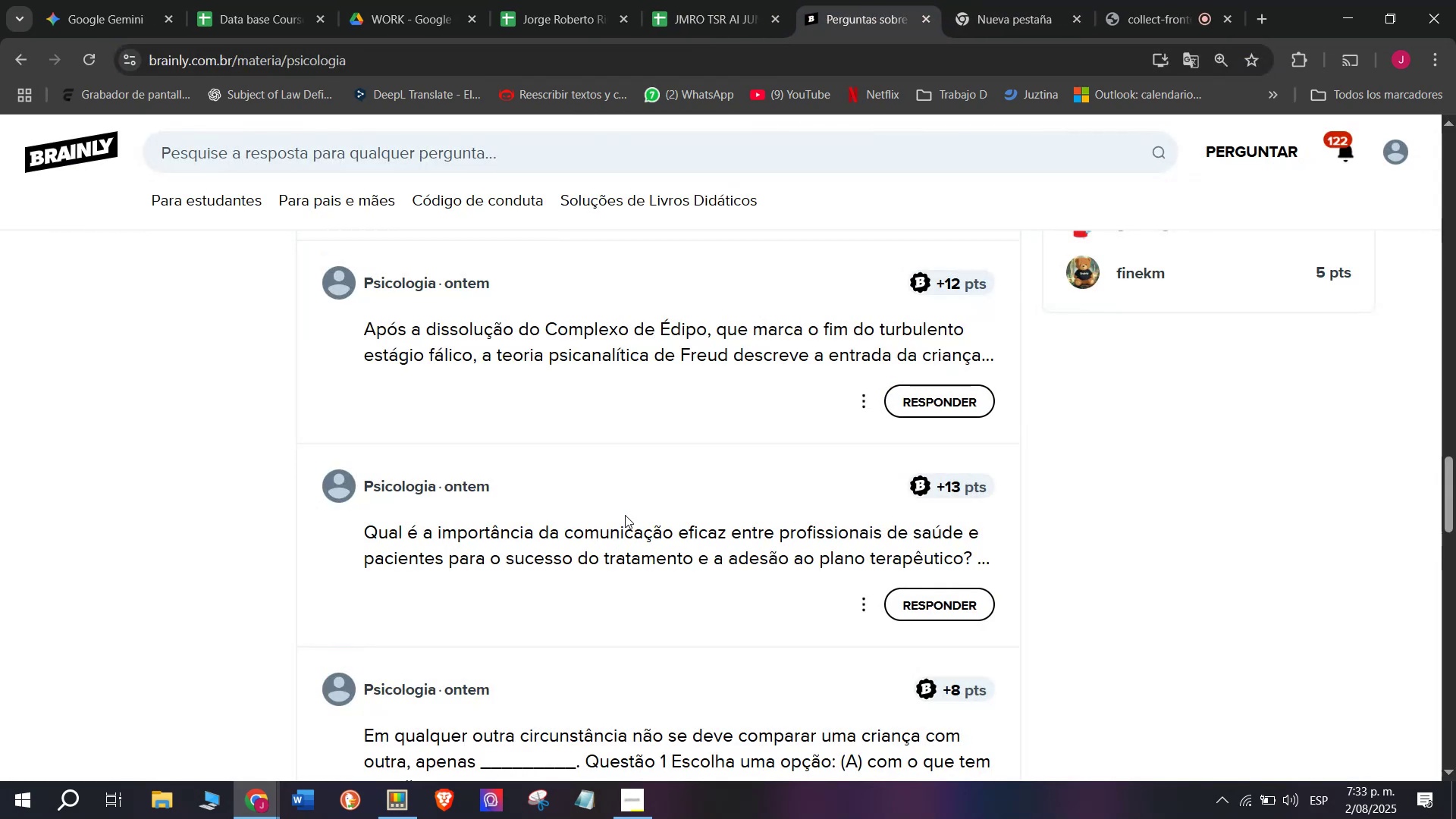 
right_click([622, 522])
 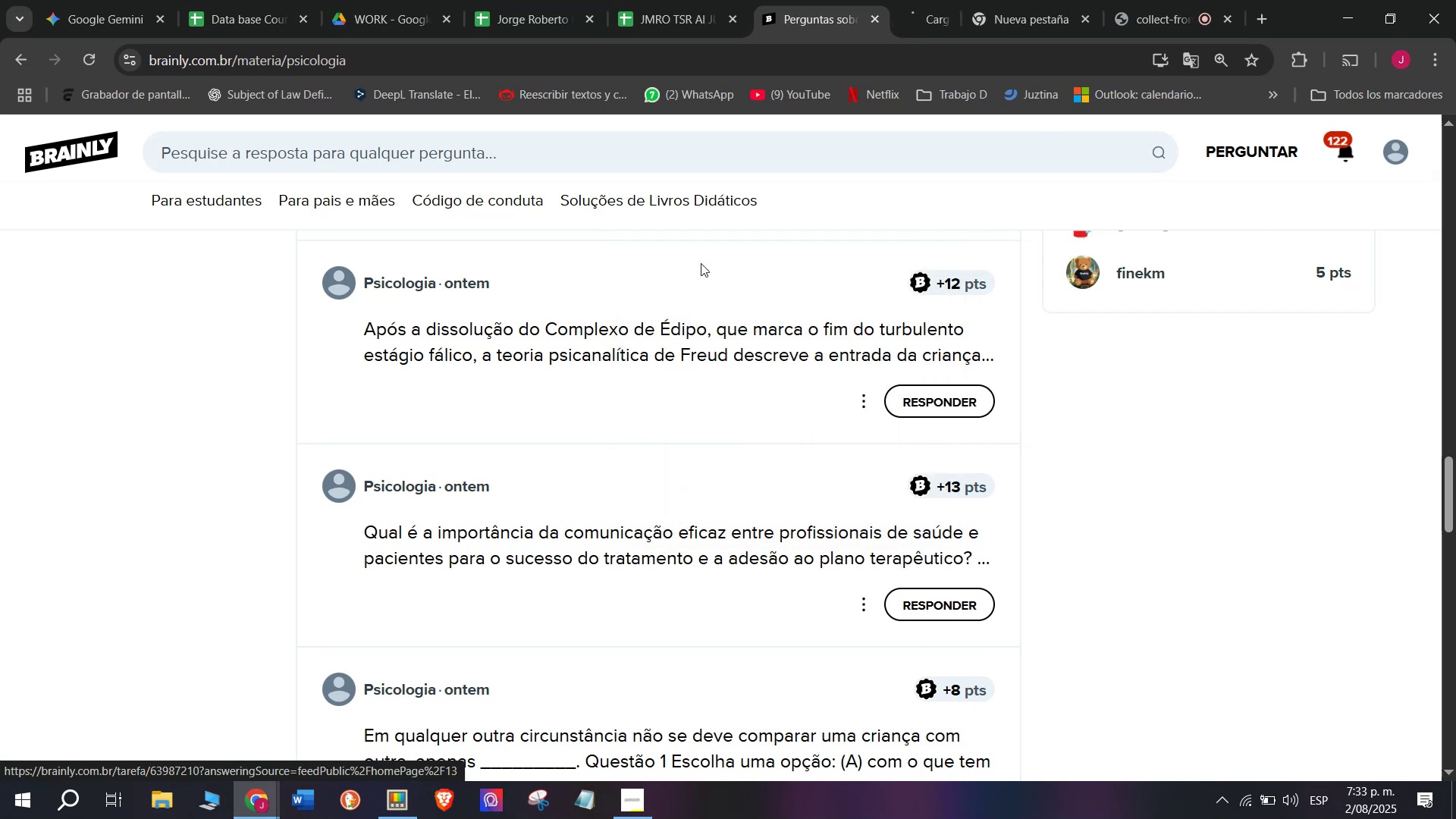 
left_click([920, 0])
 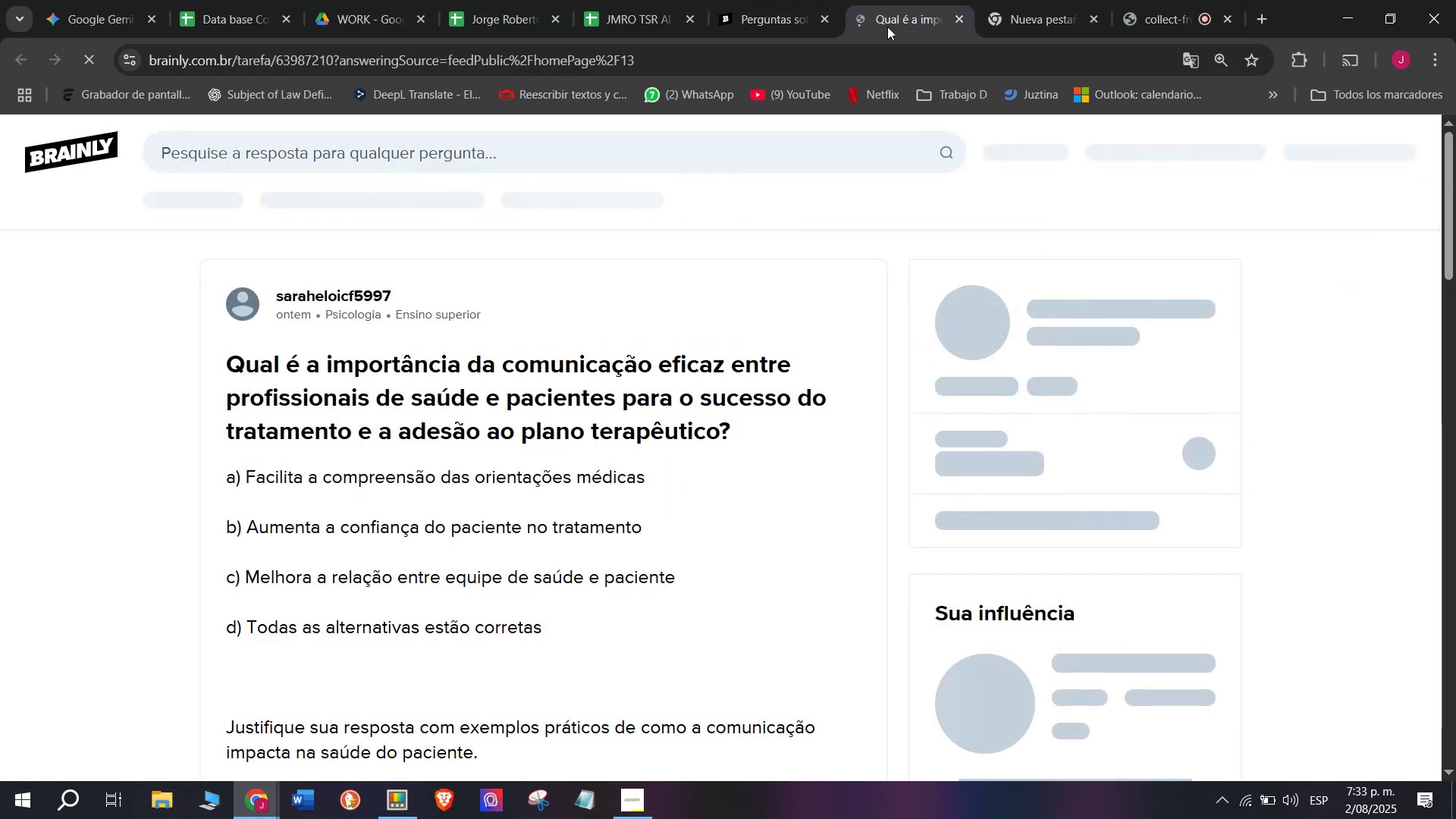 
scroll: coordinate [556, 347], scroll_direction: down, amount: 1.0
 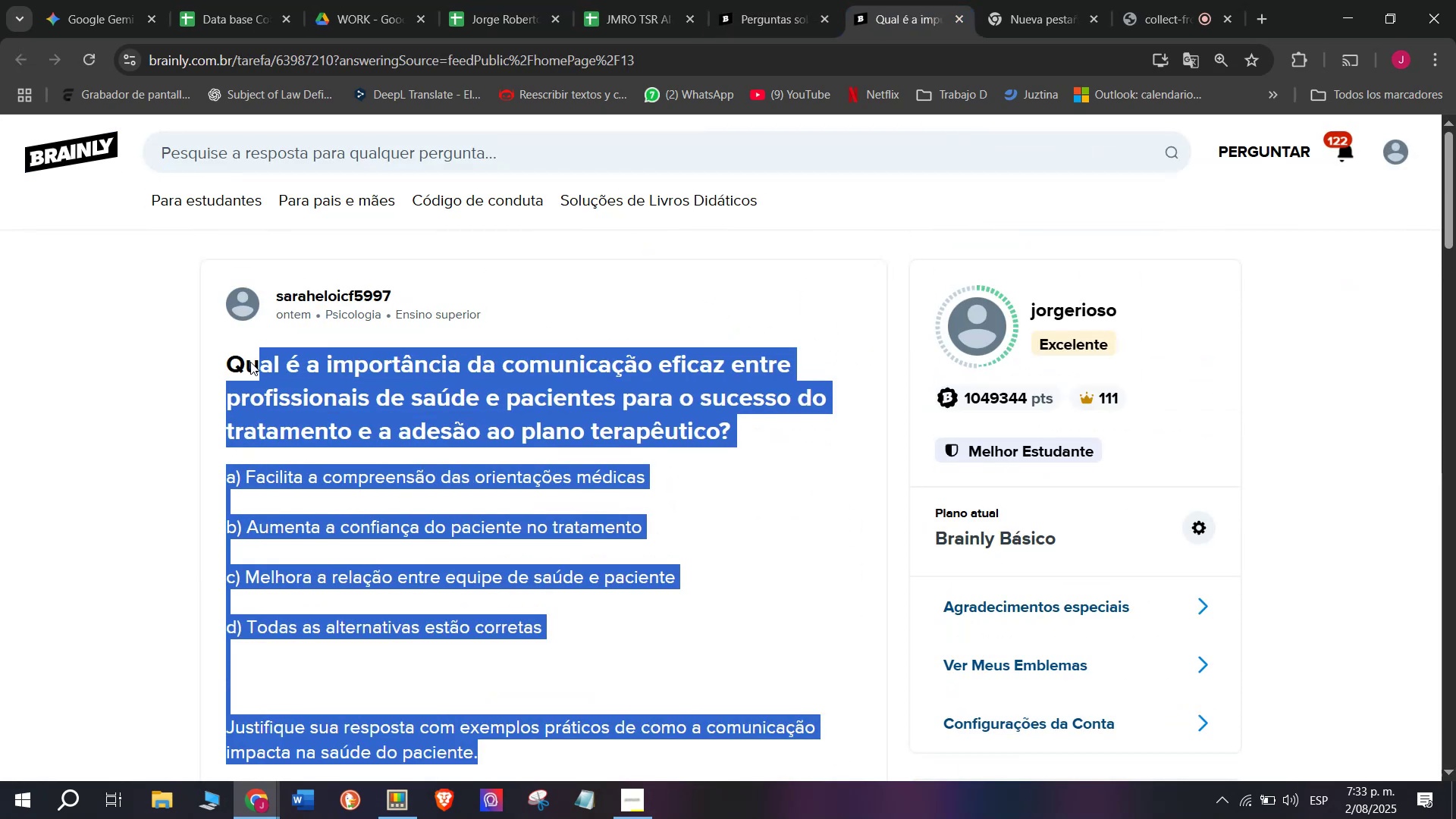 
key(Control+C)
 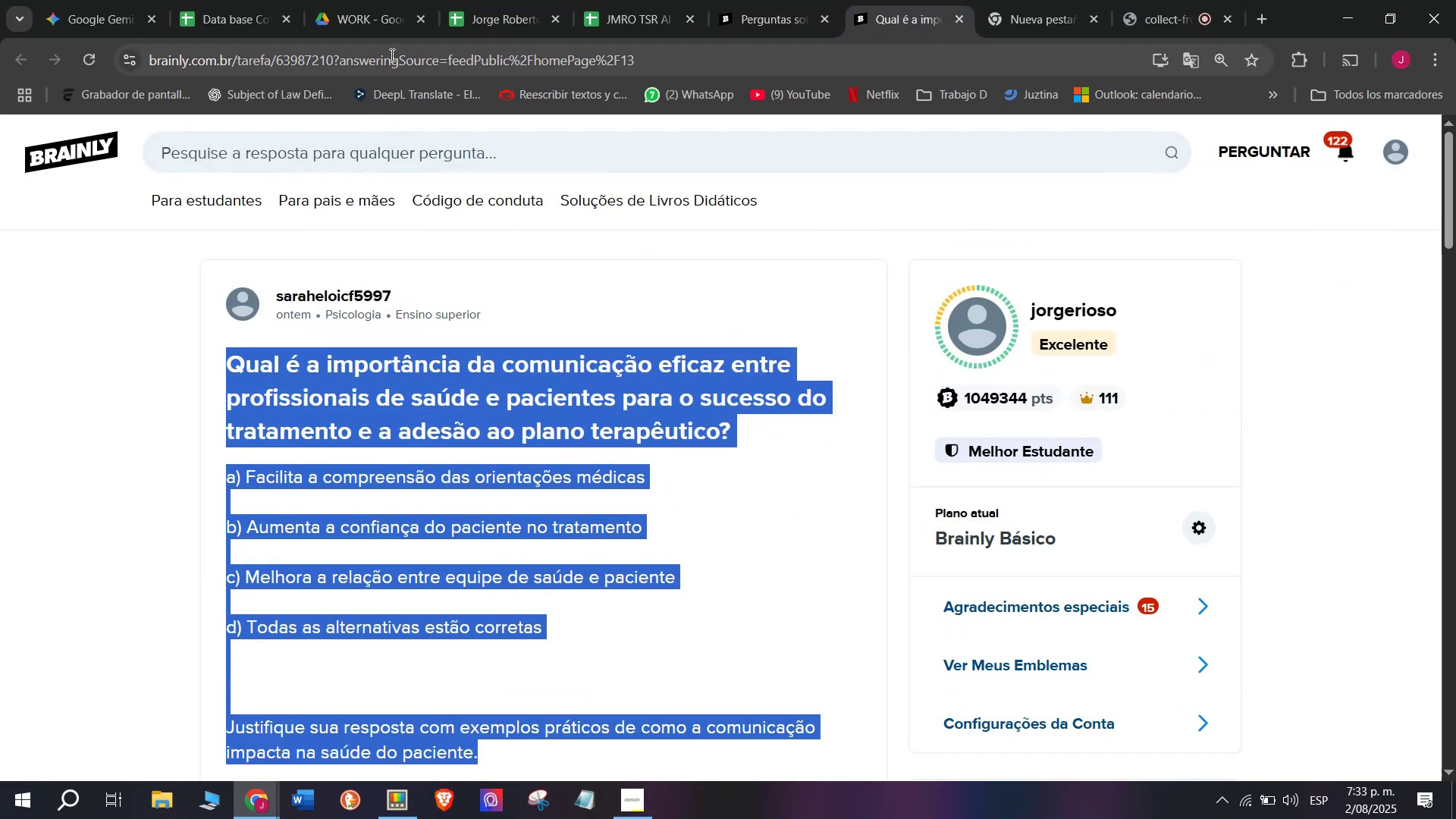 
double_click([391, 55])
 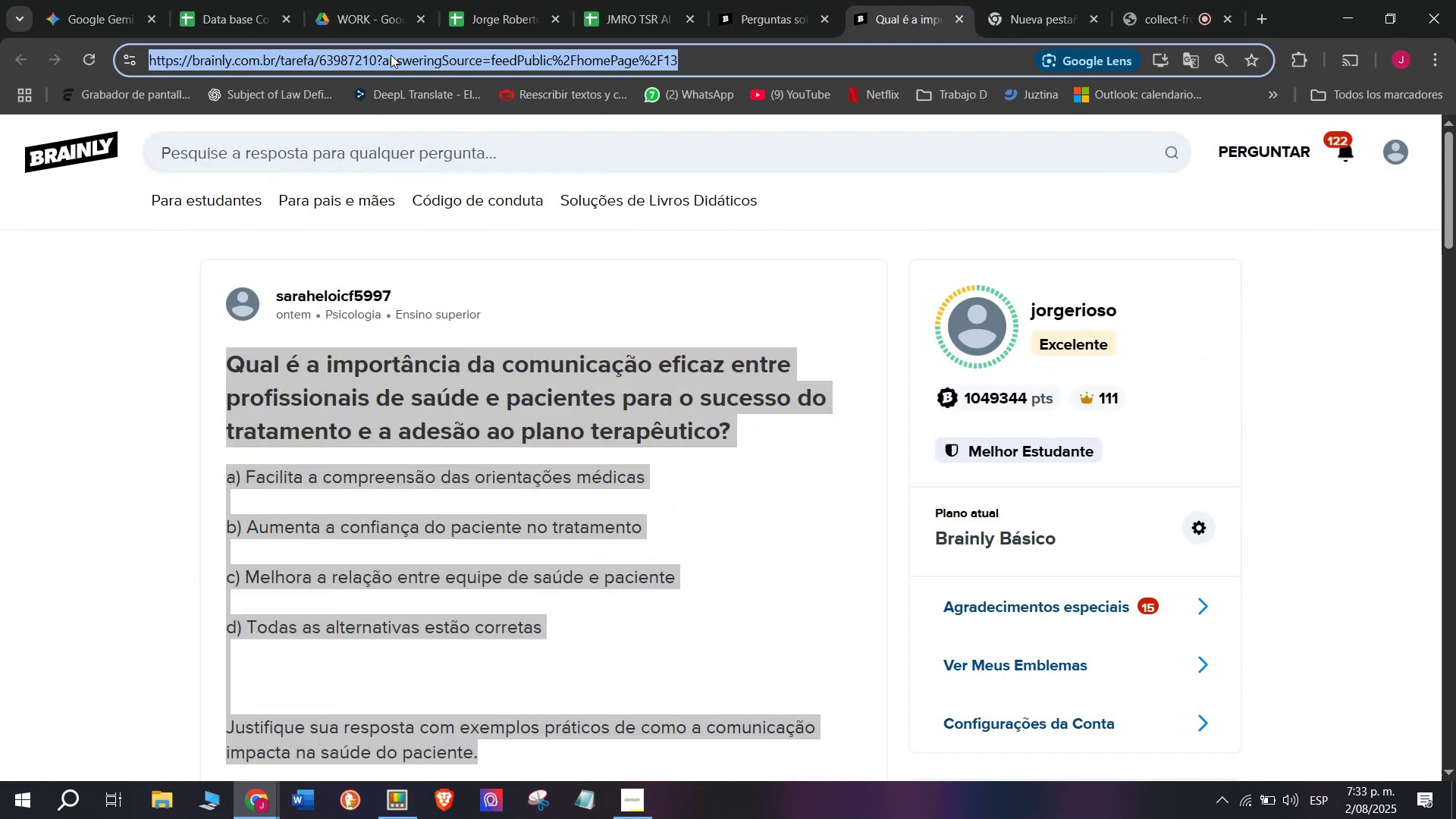 
triple_click([391, 55])
 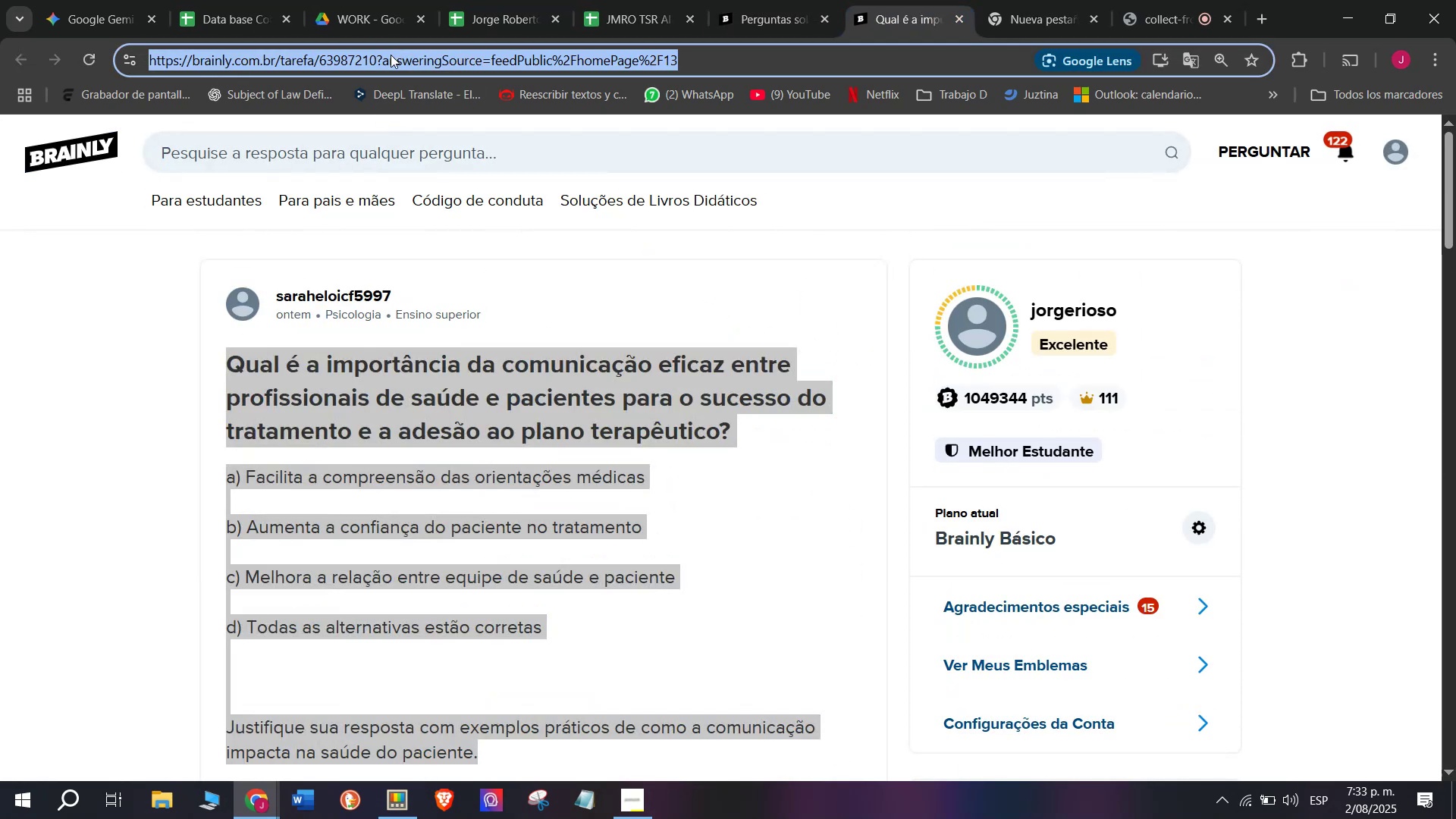 
key(Control+C)
 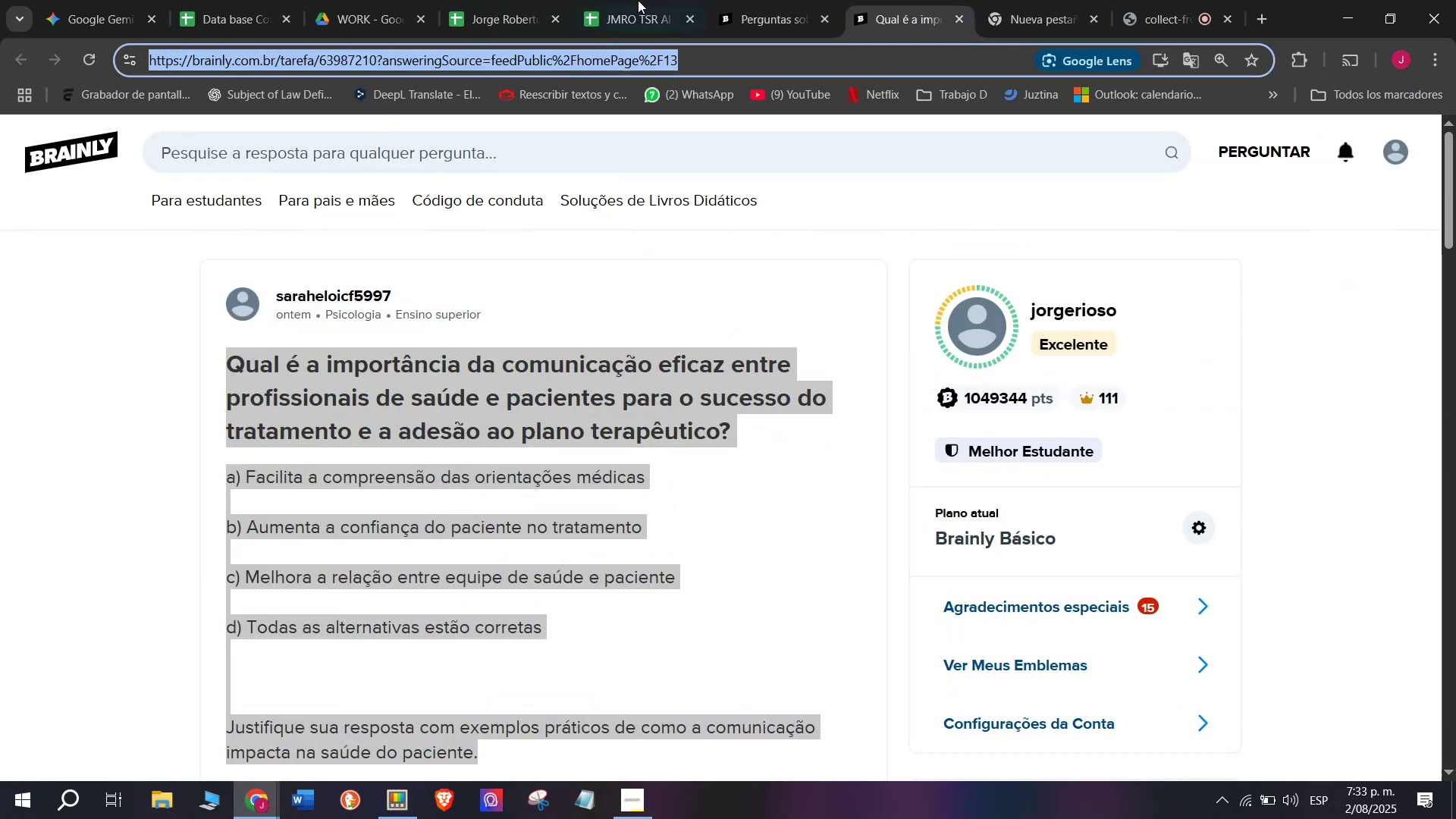 
left_click([660, 0])
 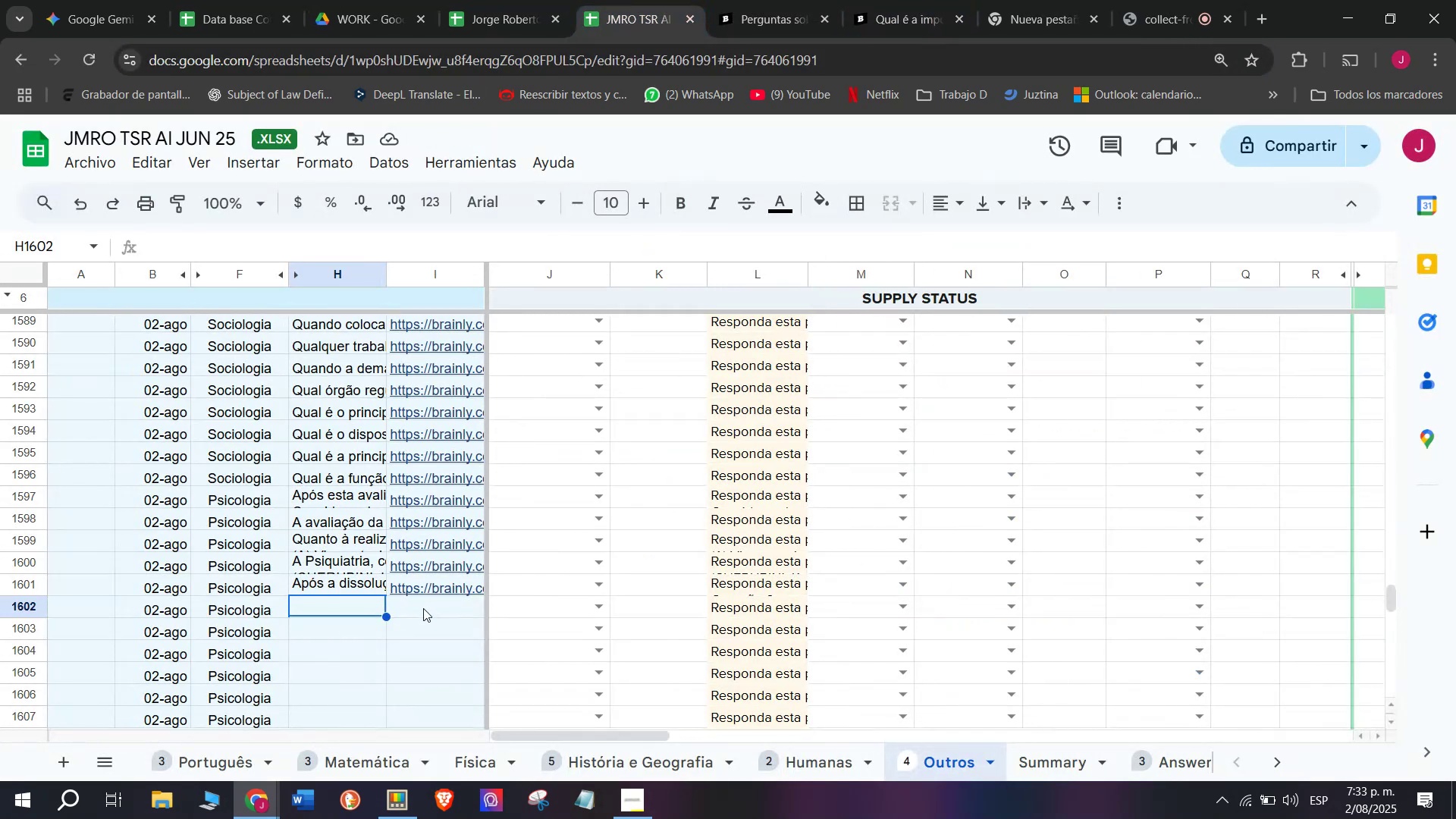 
double_click([423, 608])
 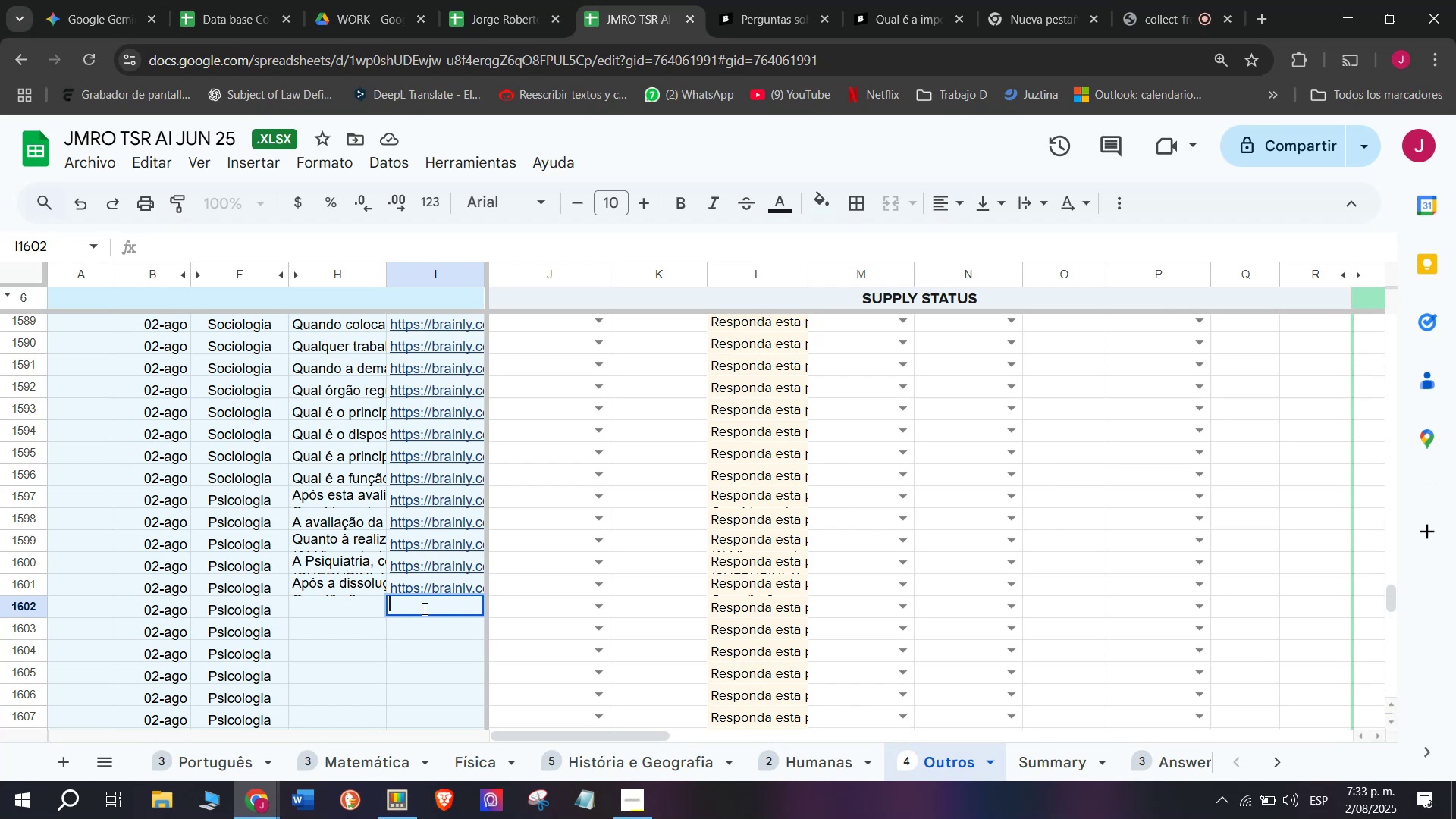 
key(Control+V)
 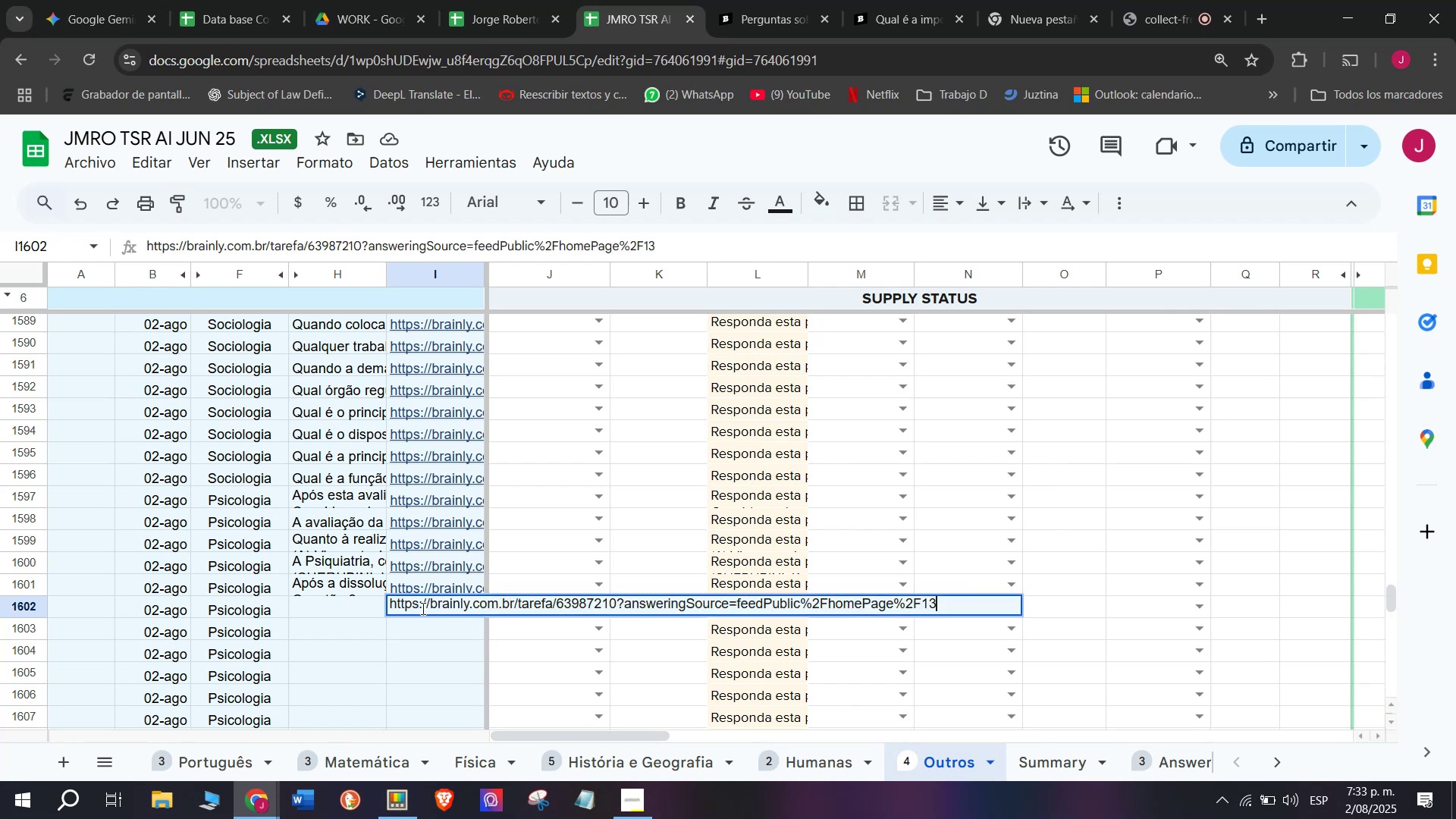 
key(Enter)
 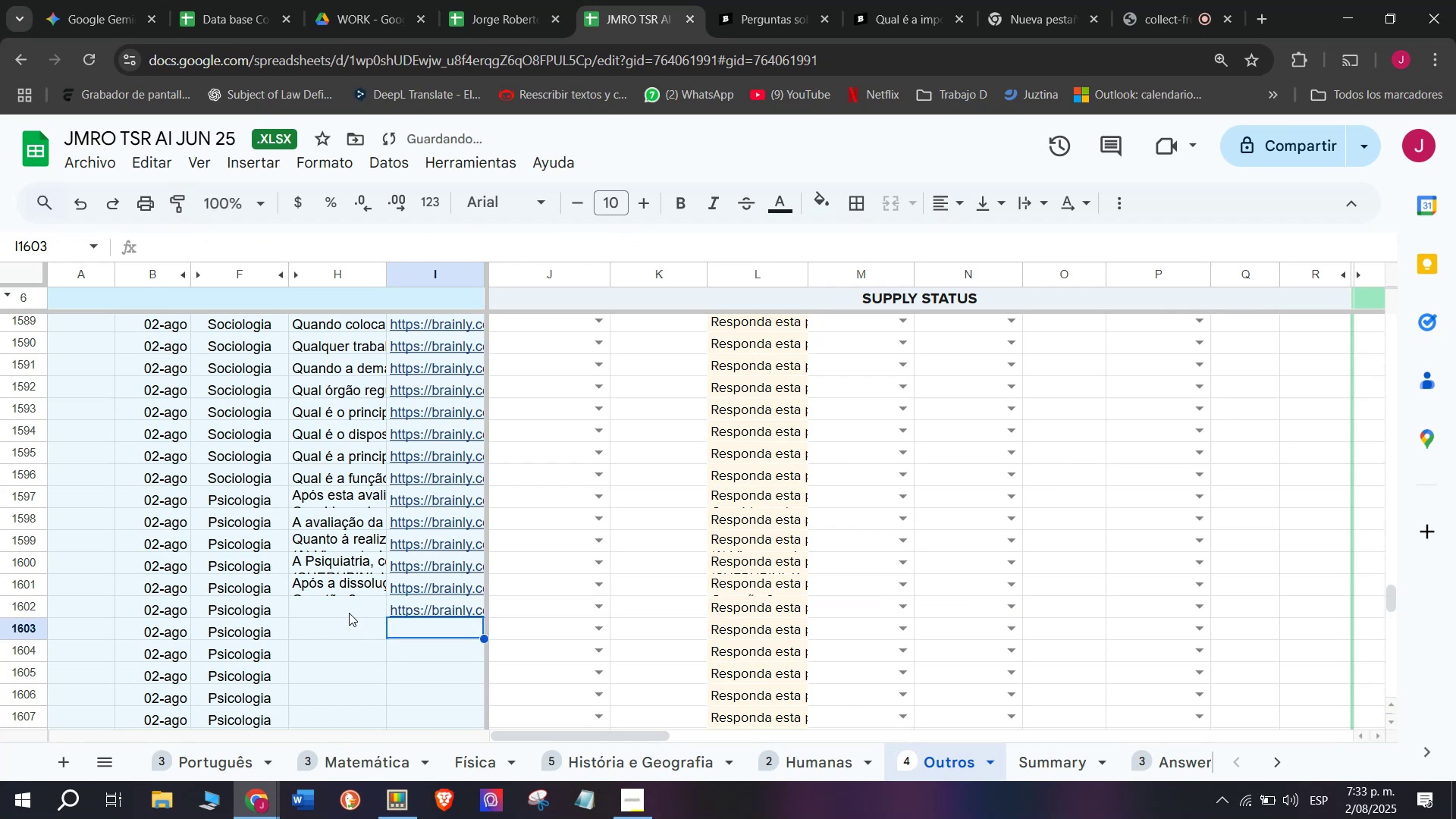 
double_click([349, 613])
 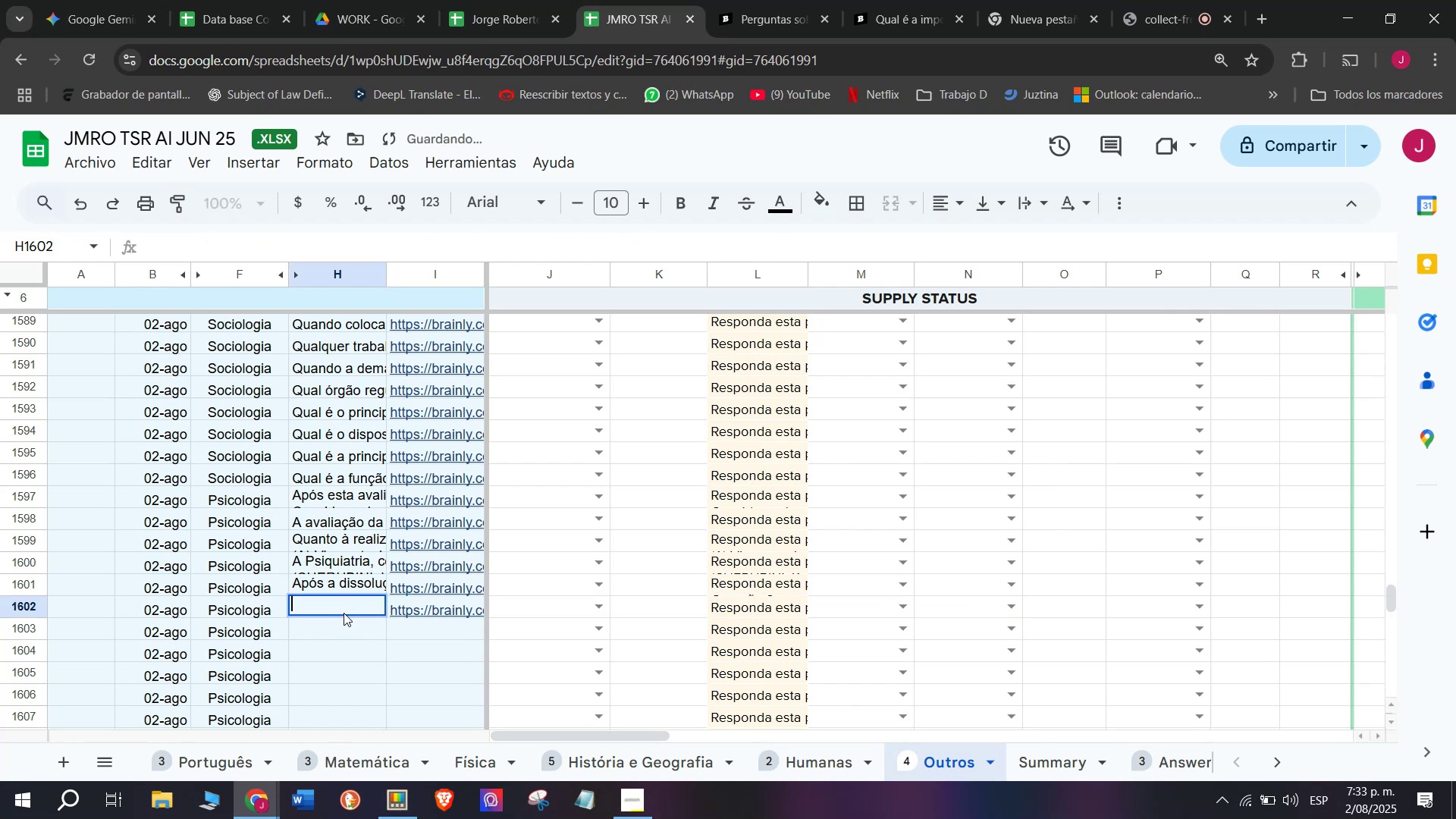 
key(Meta+MetaLeft)
 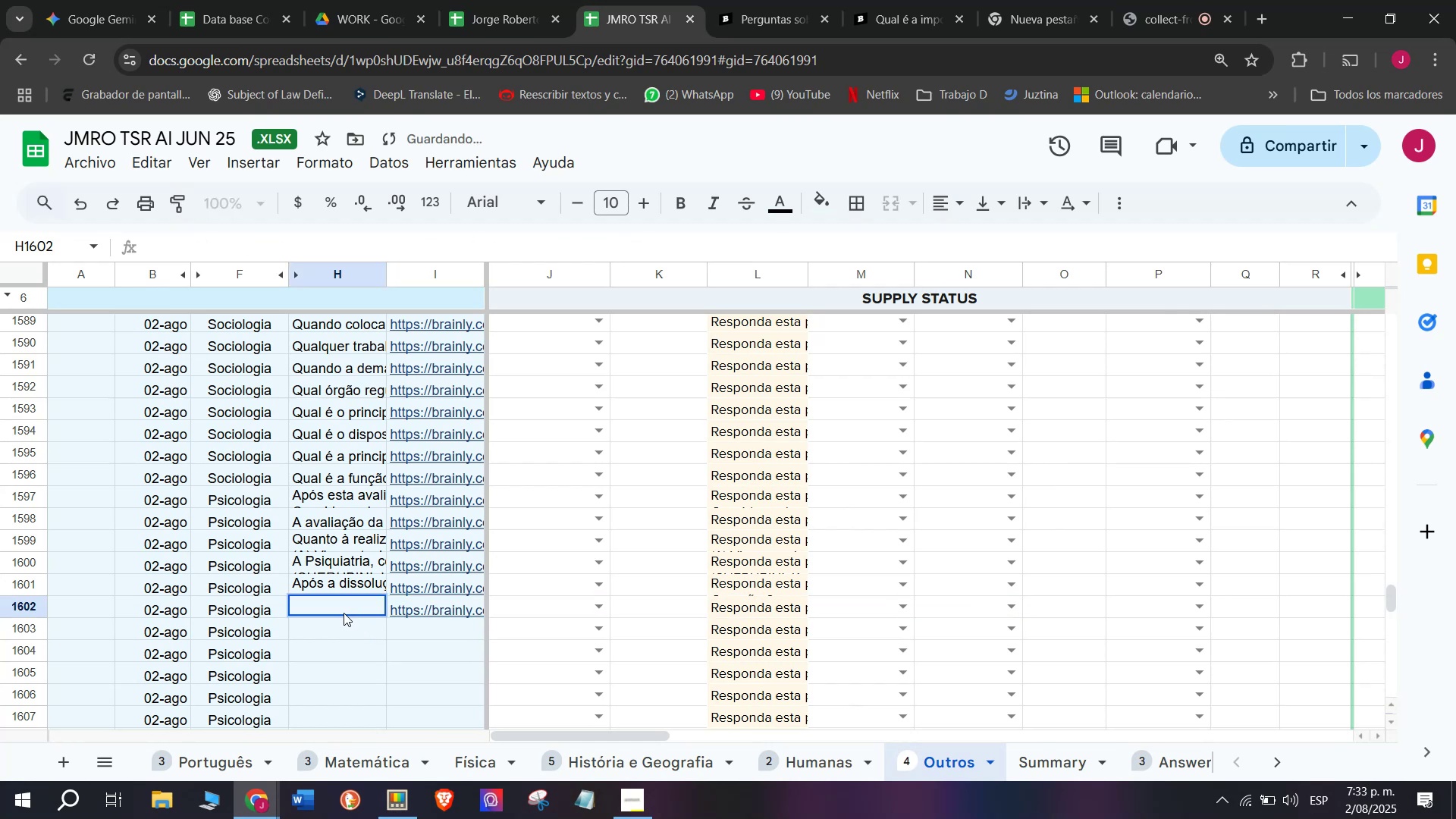 
key(Meta+V)
 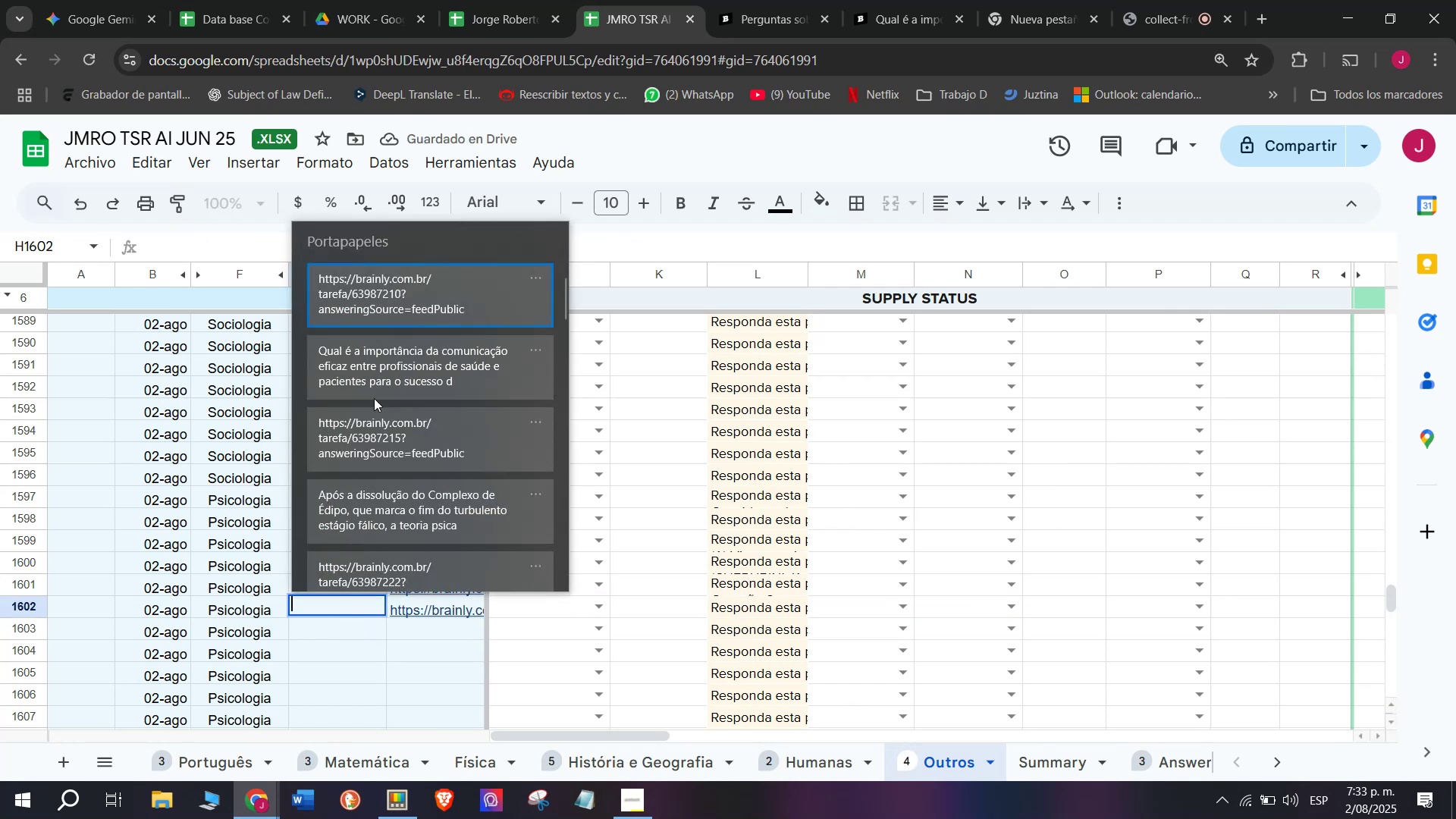 
key(Control+ControlLeft)
 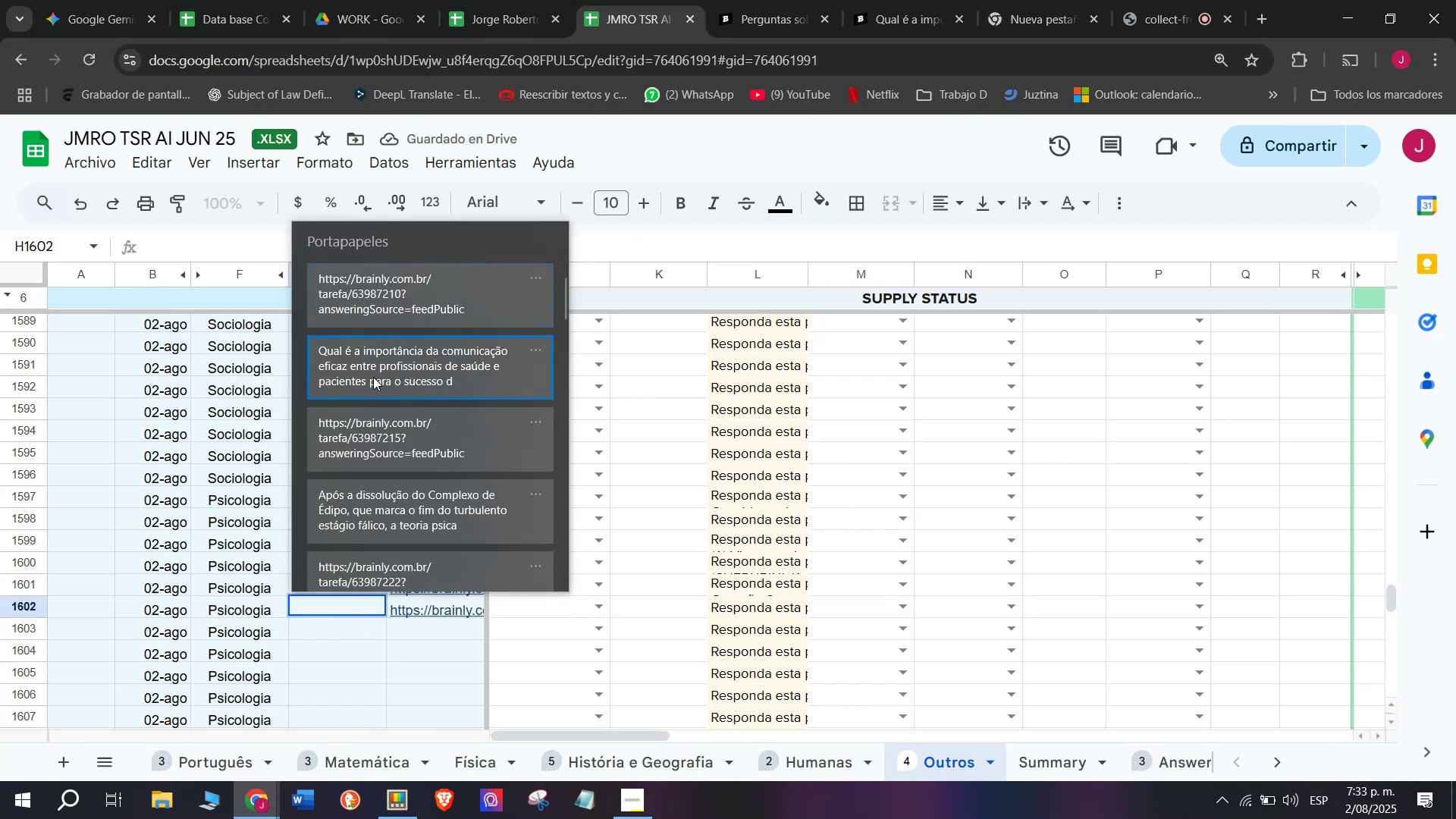 
key(Control+V)
 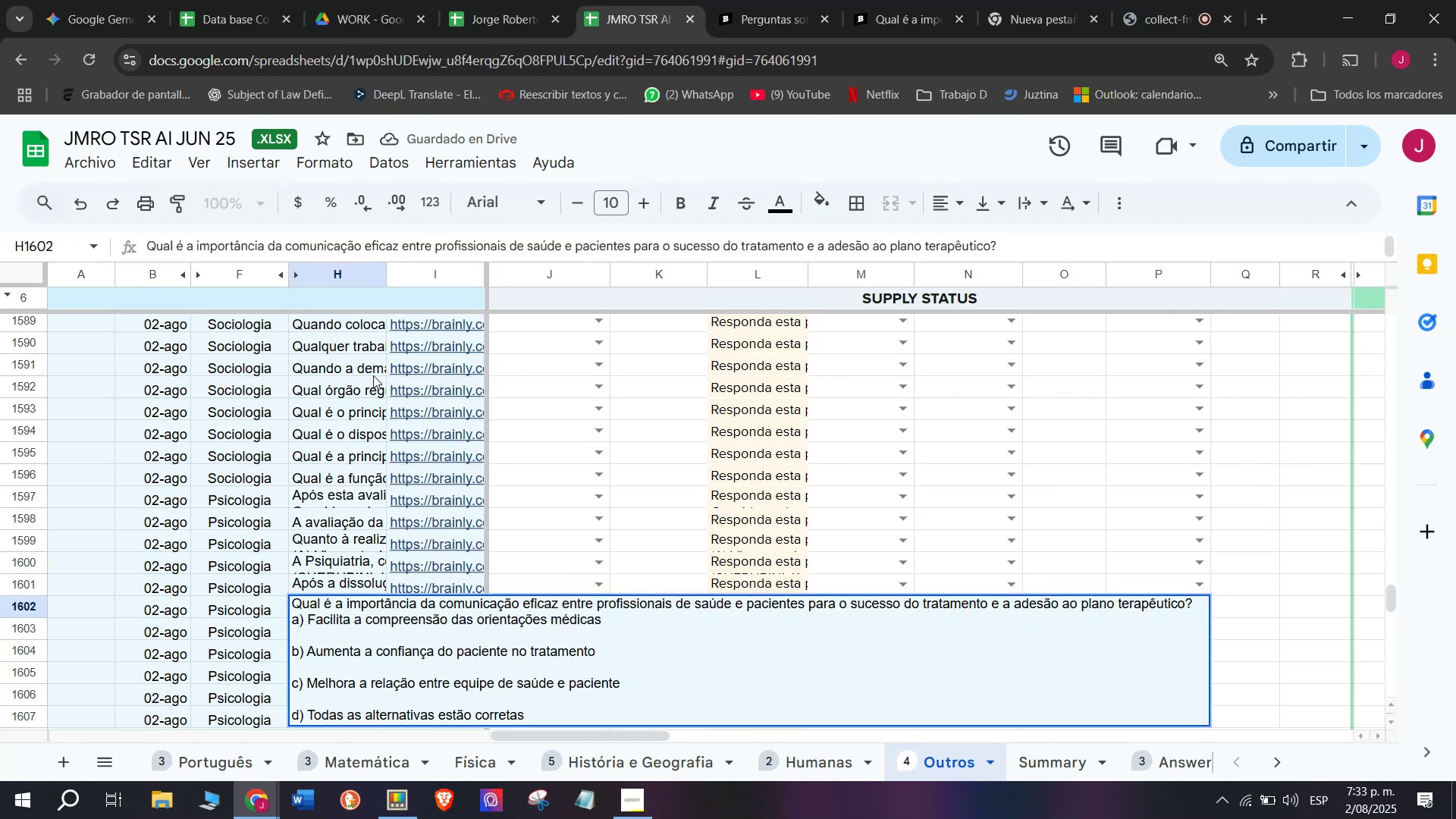 
key(Enter)
 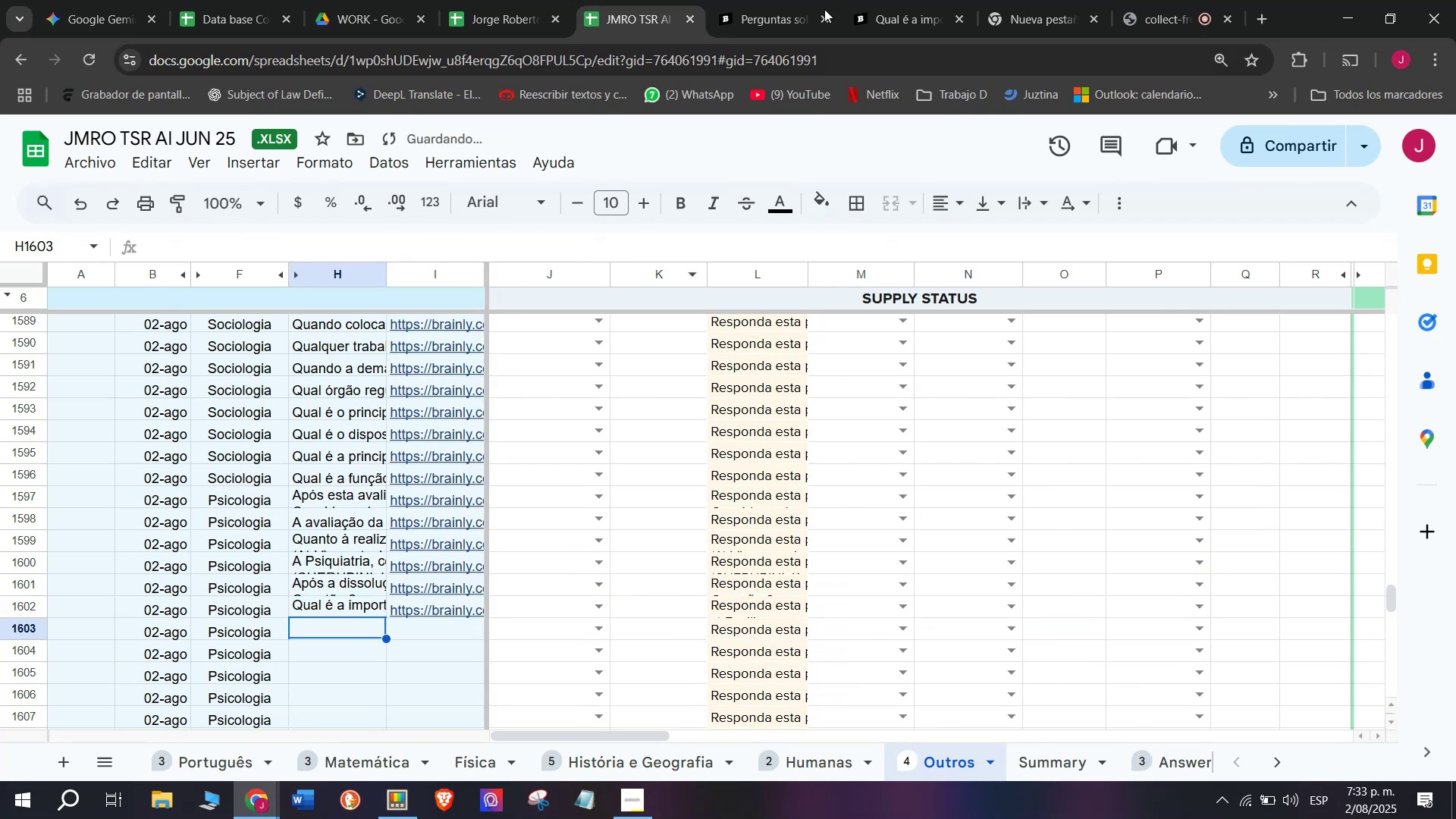 
left_click([875, 0])
 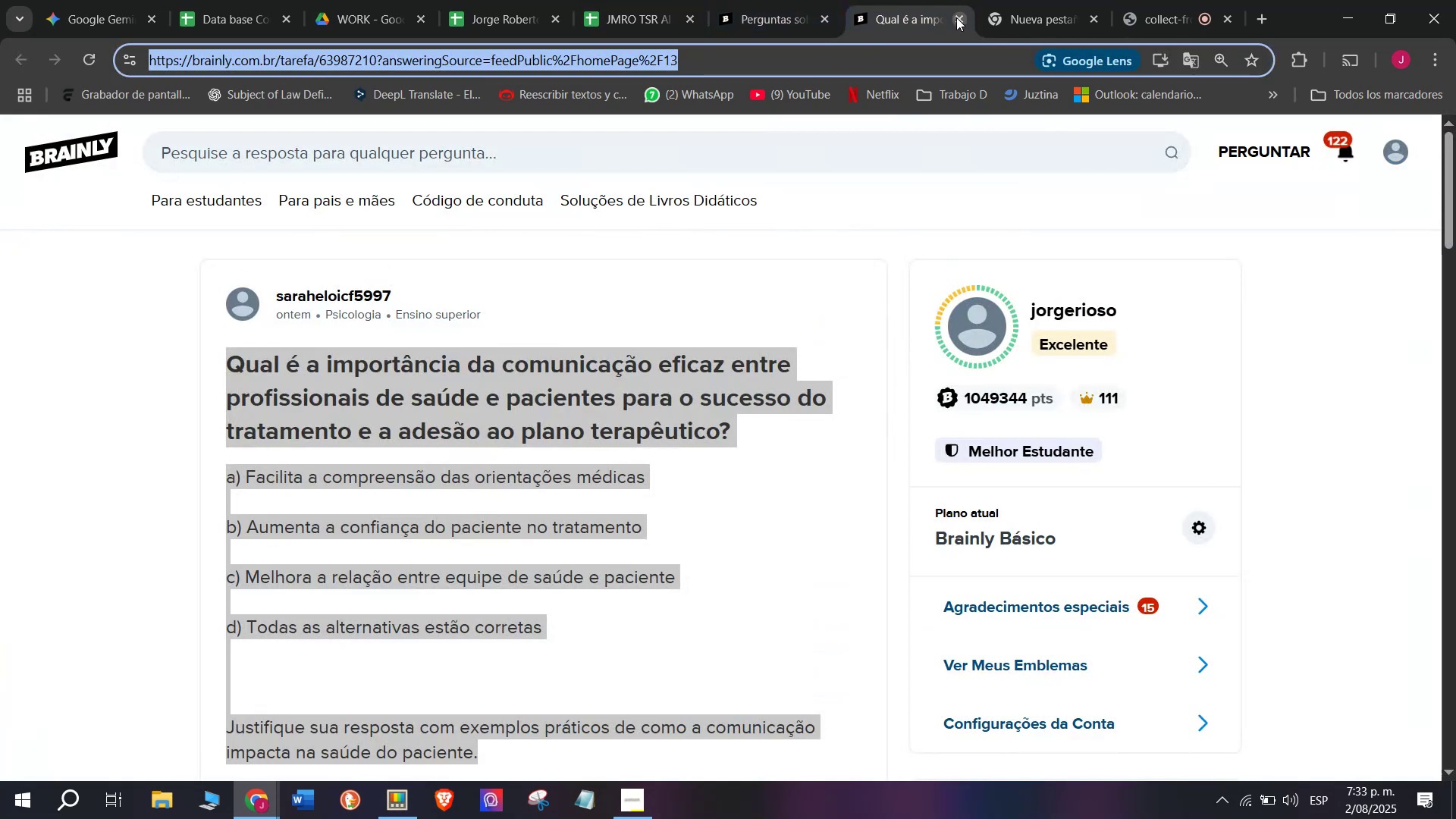 
double_click([792, 0])
 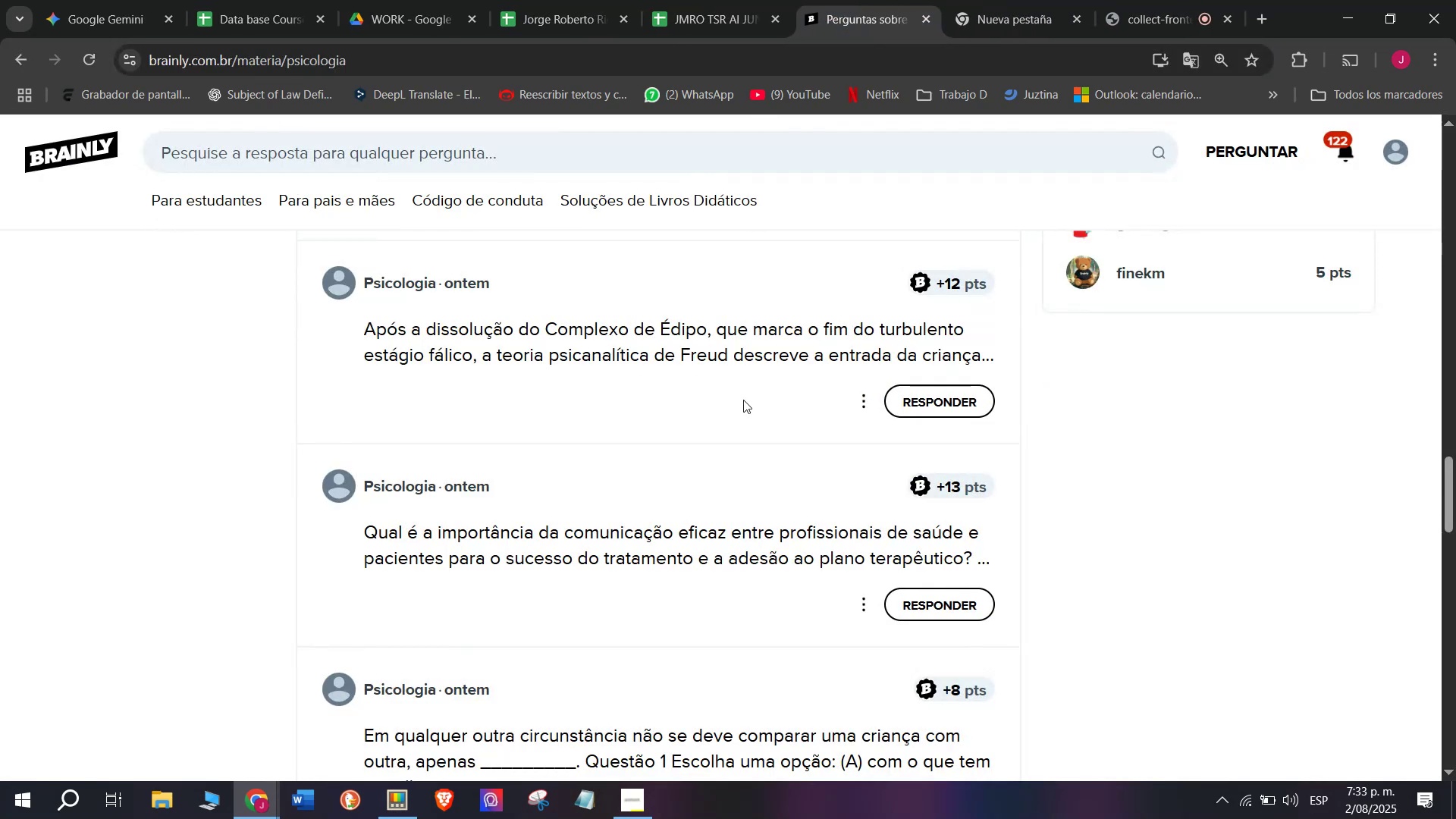 
scroll: coordinate [743, 400], scroll_direction: down, amount: 2.0
 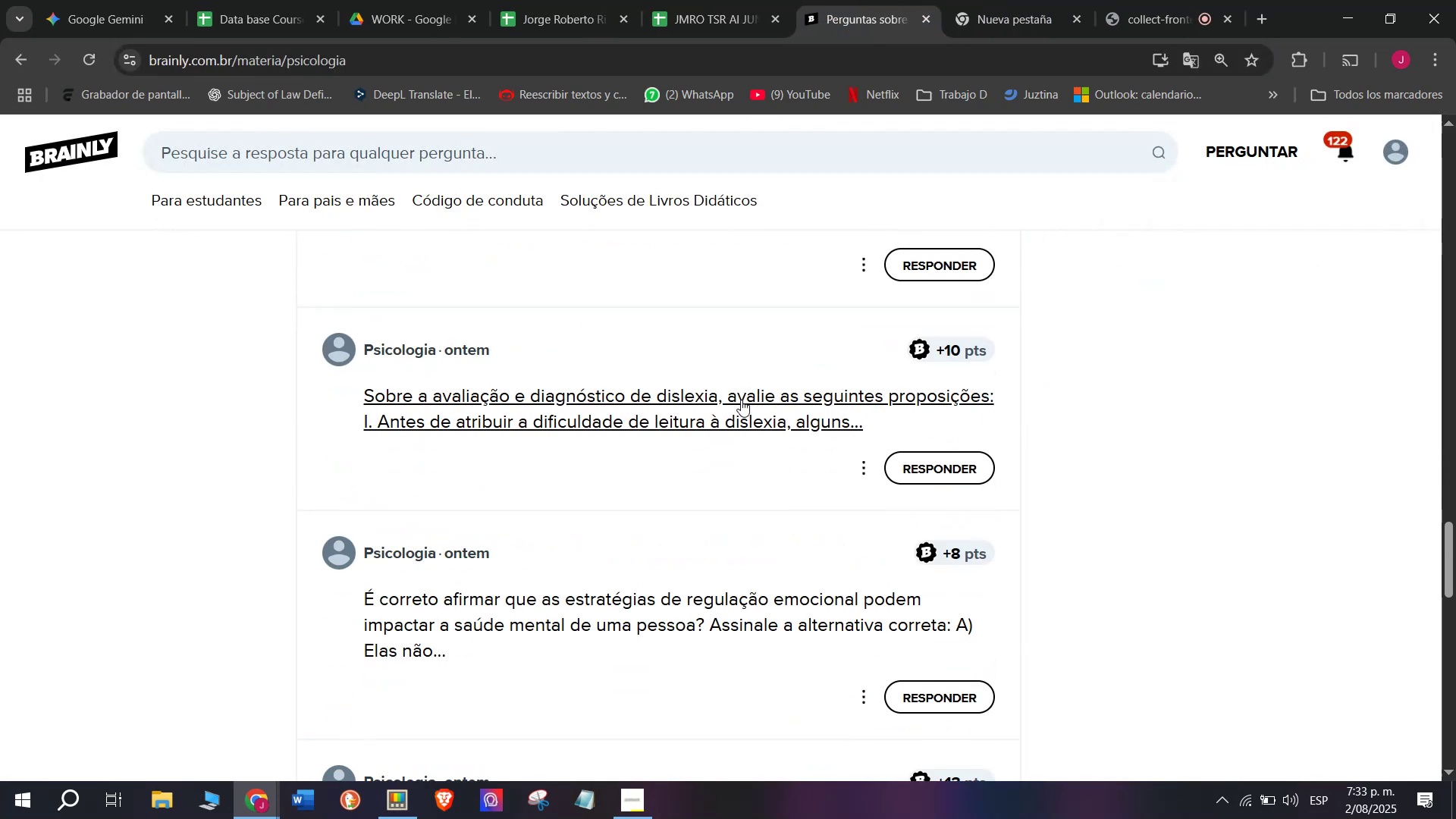 
right_click([741, 400])
 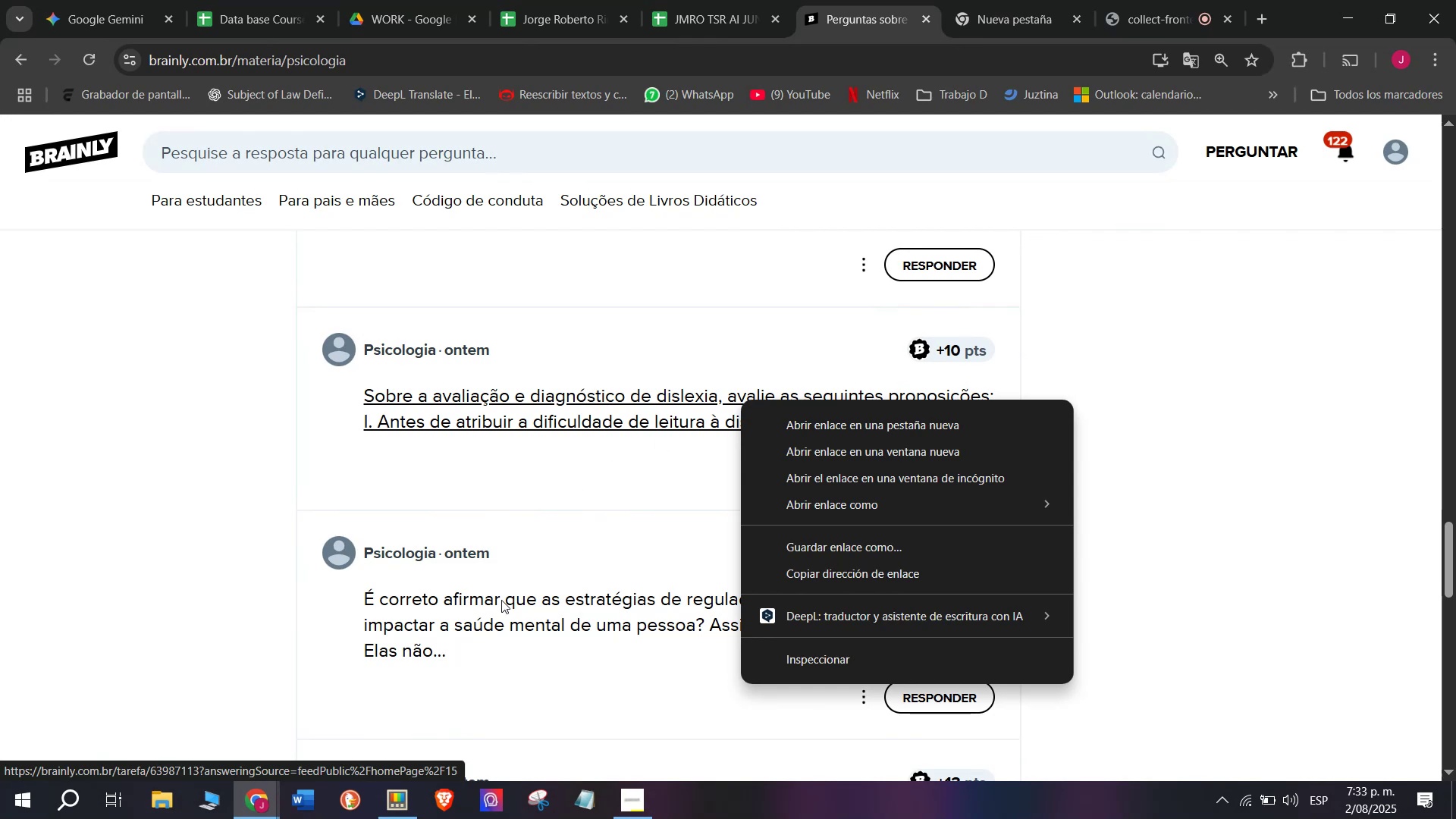 
right_click([501, 600])
 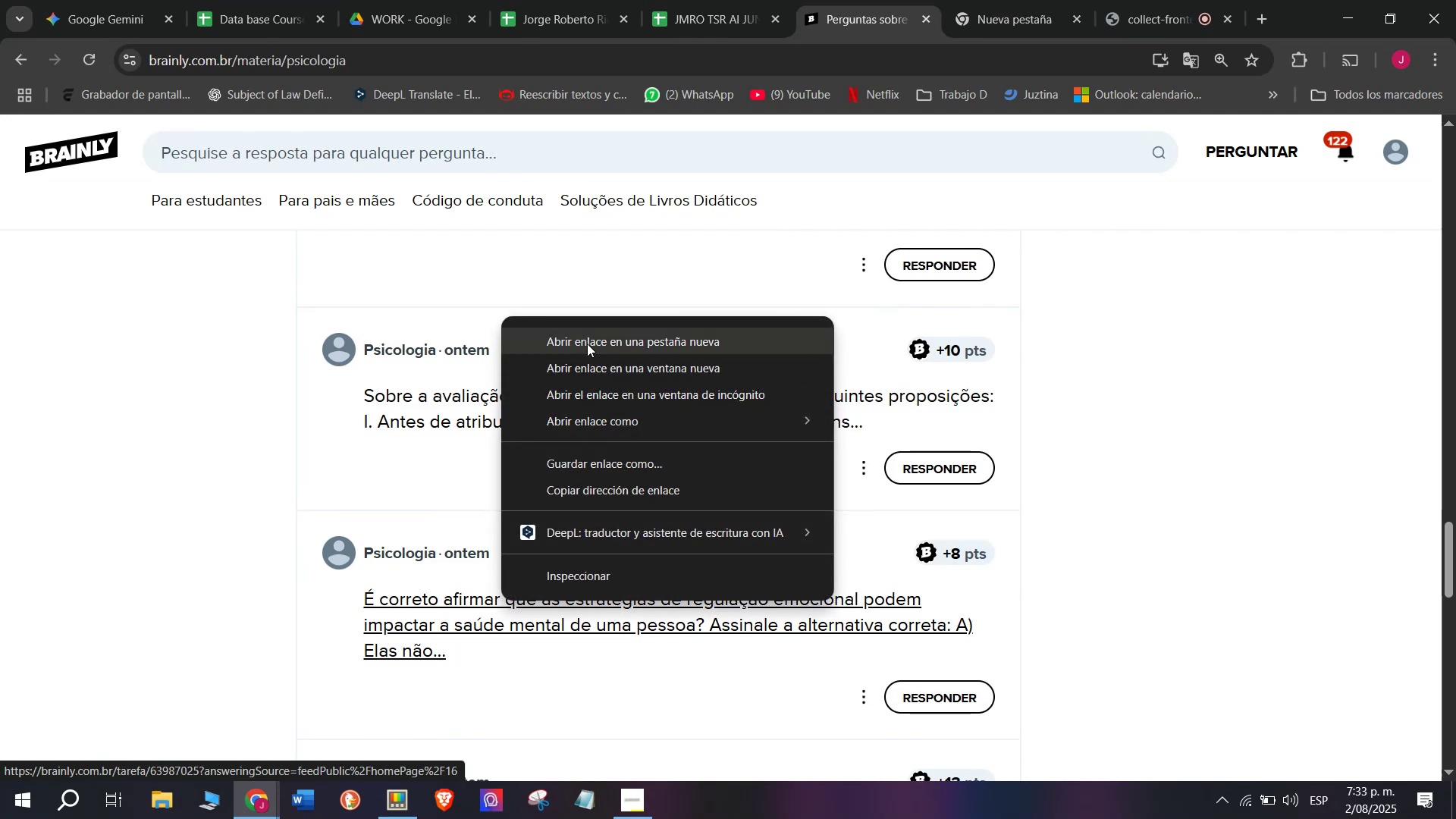 
left_click([587, 341])
 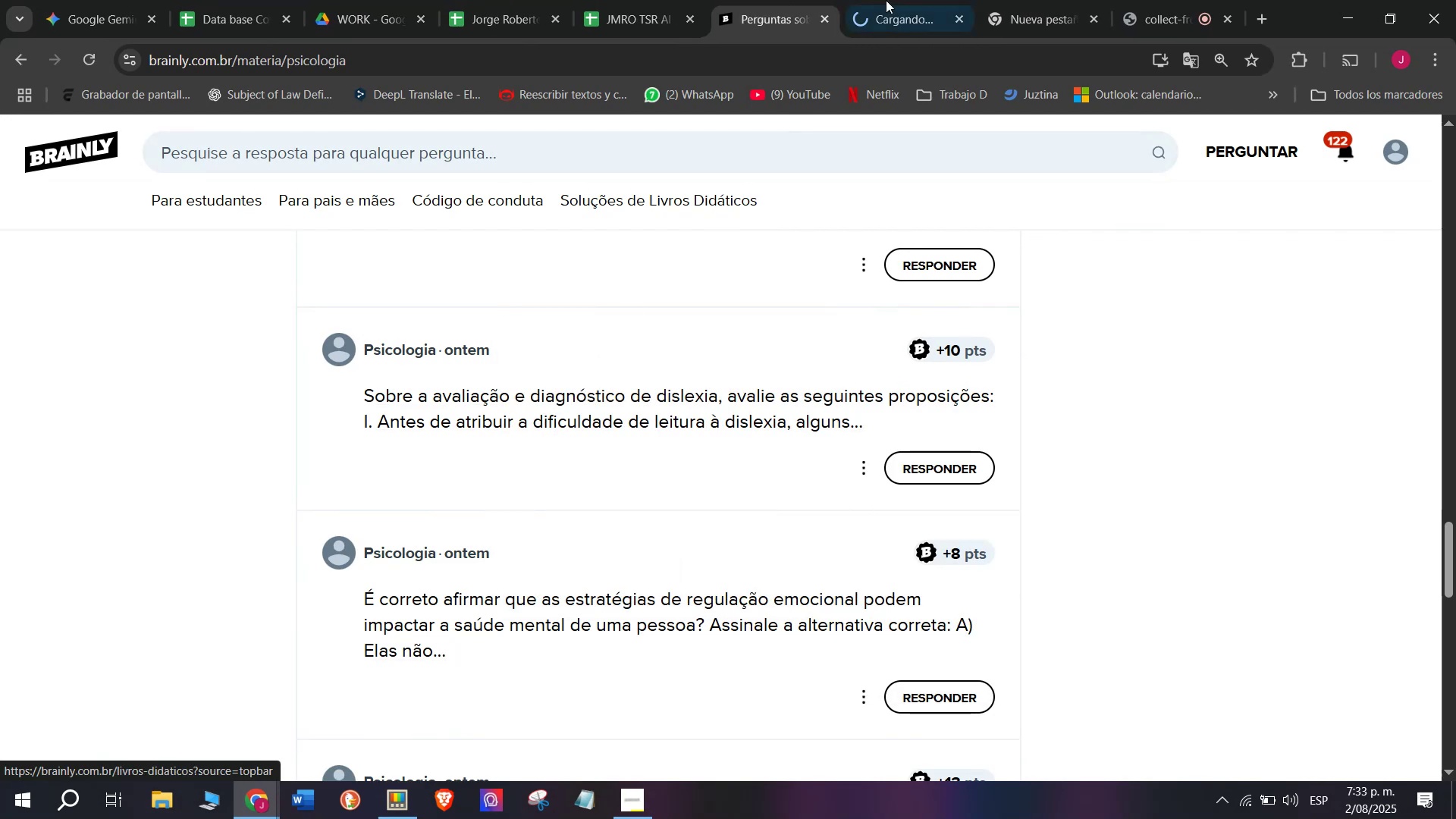 
left_click([890, 0])
 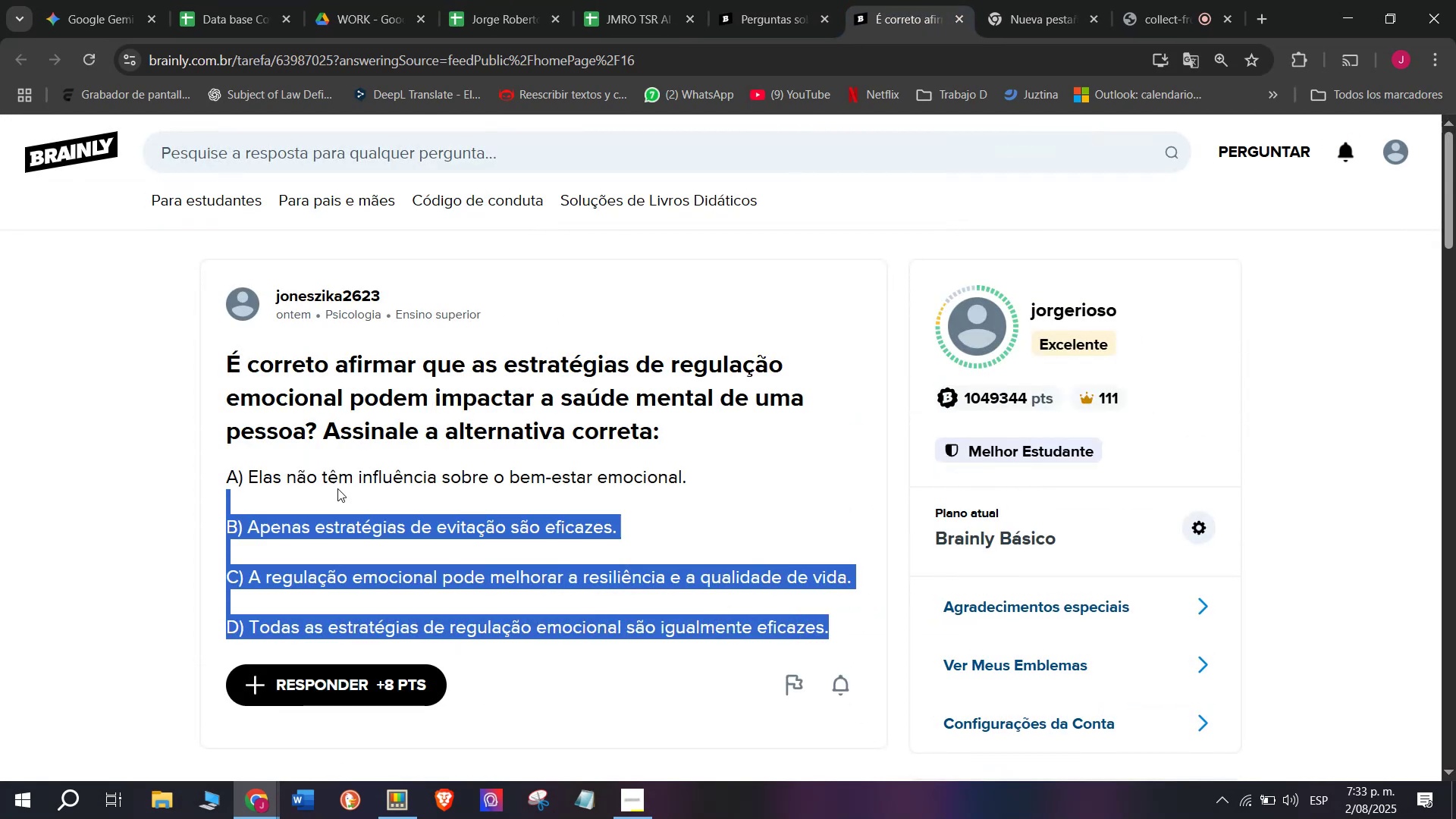 
key(Control+C)
 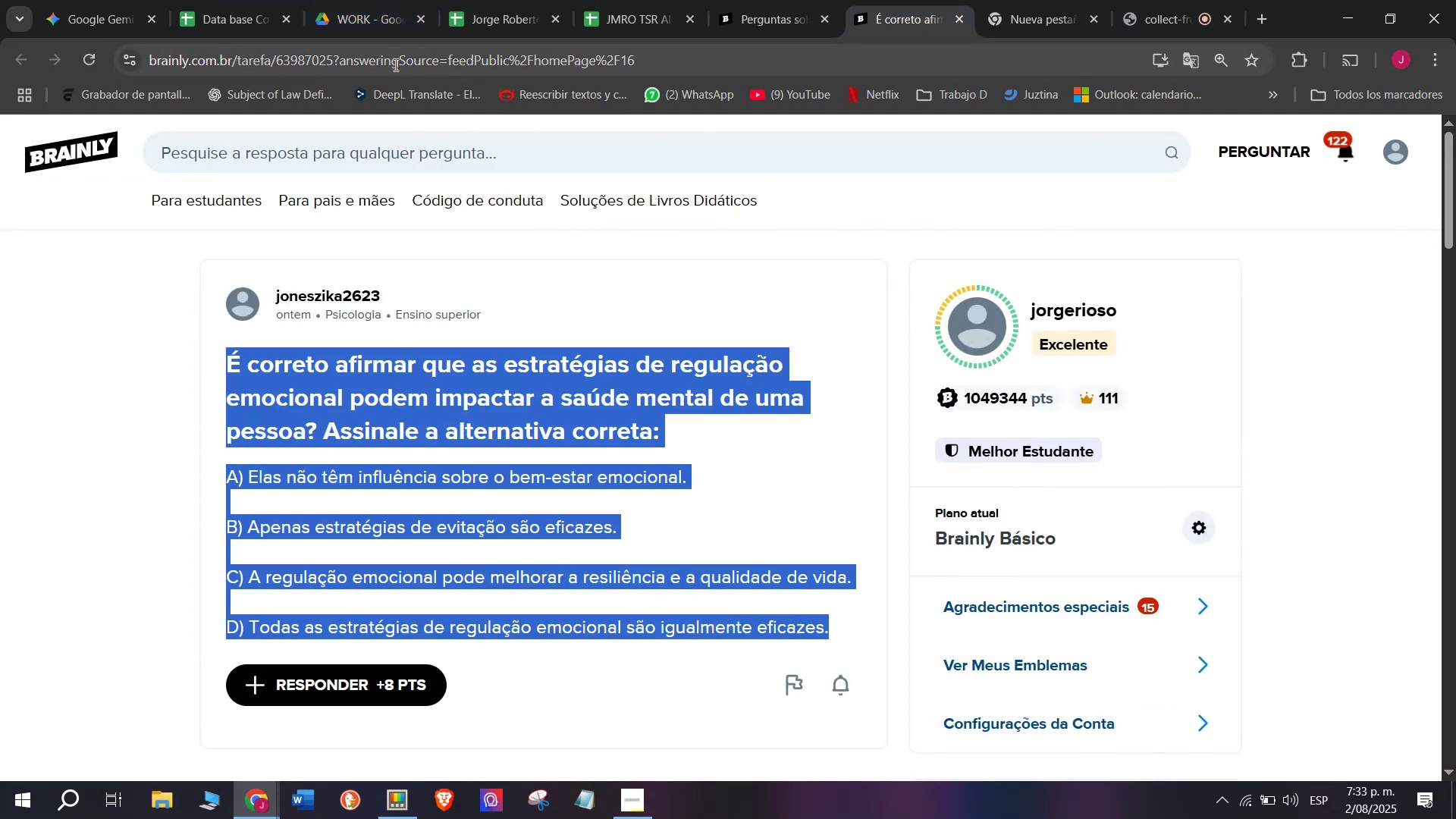 
double_click([394, 75])
 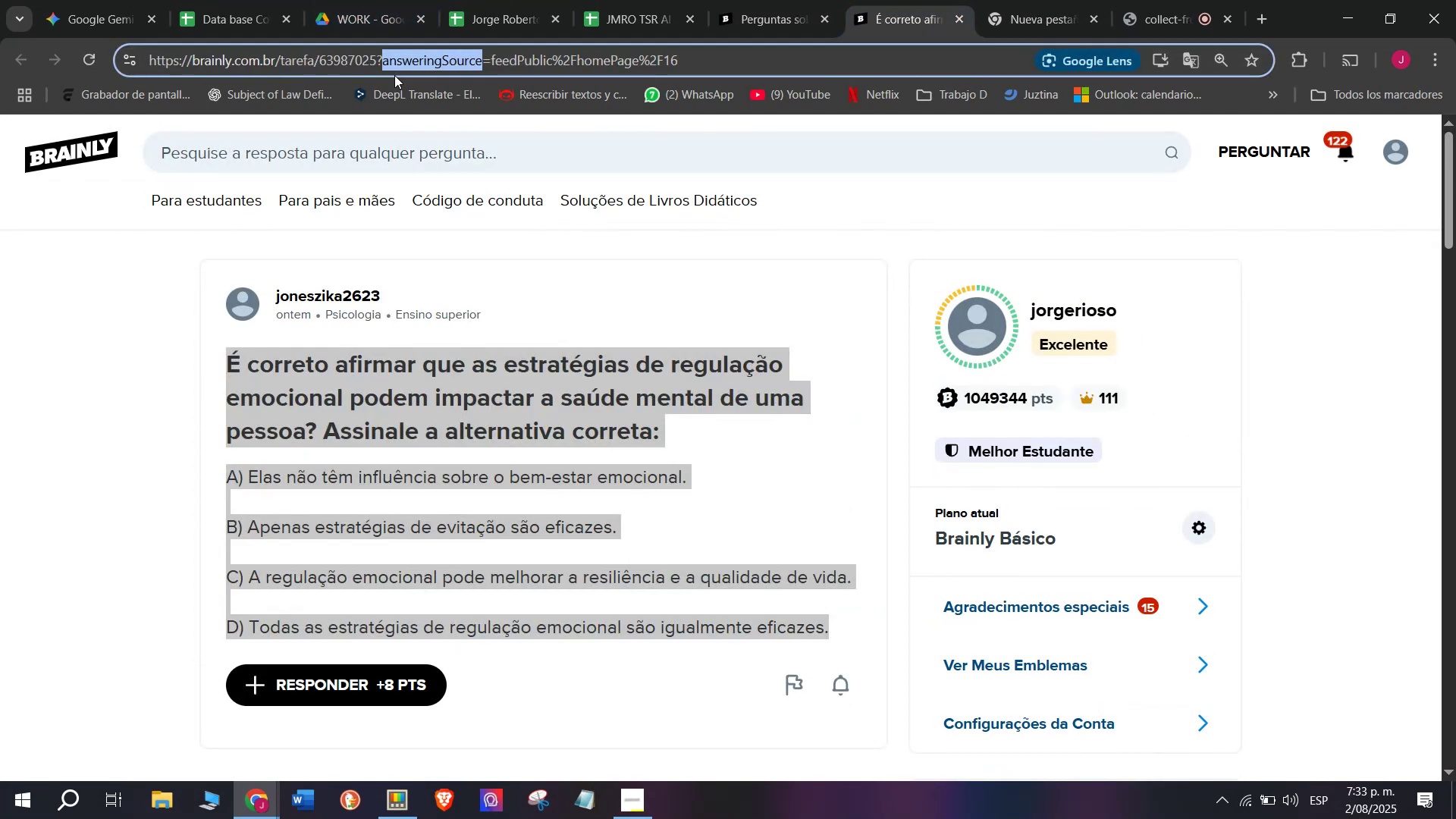 
triple_click([394, 75])
 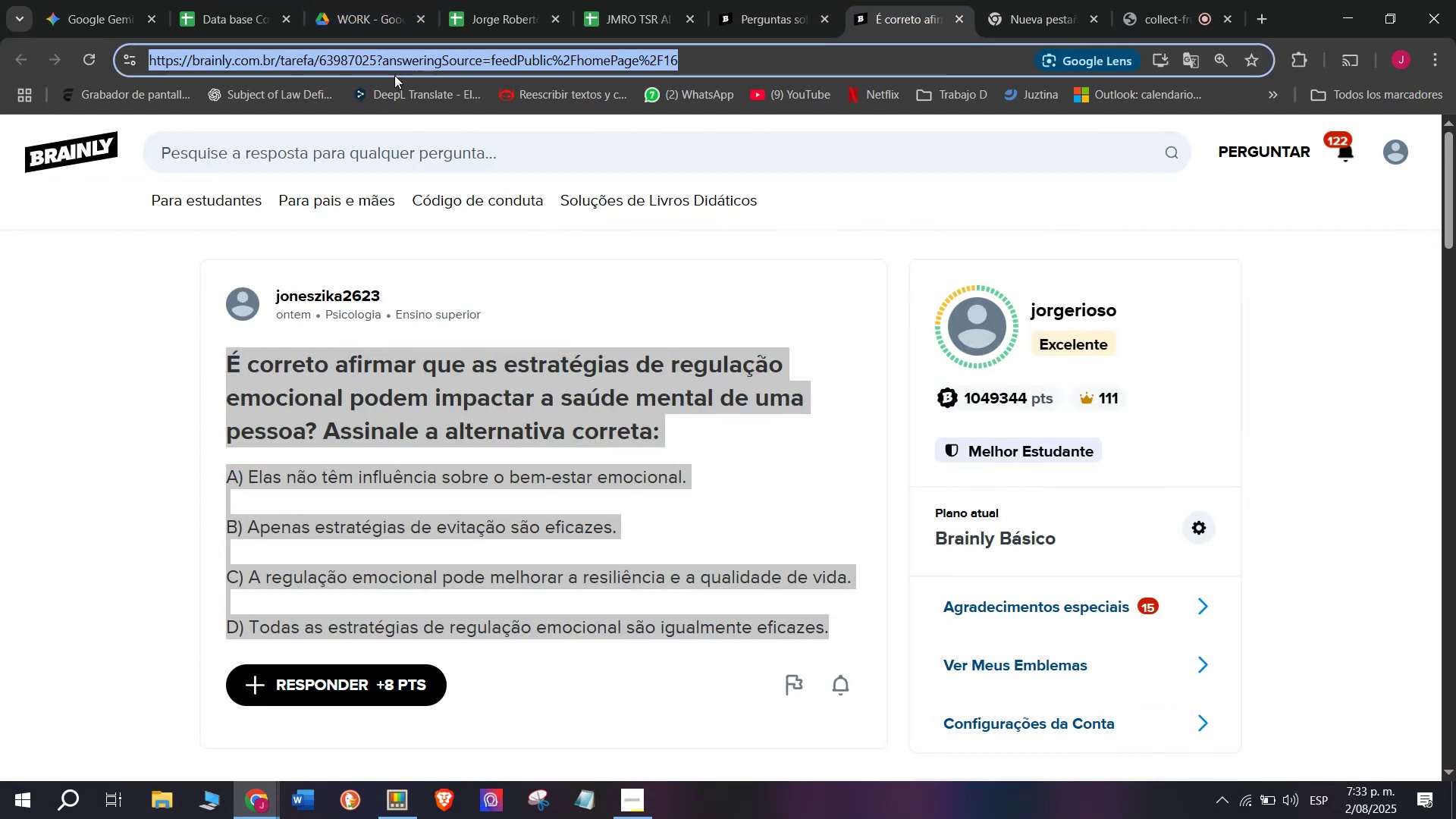 
key(Control+ControlLeft)
 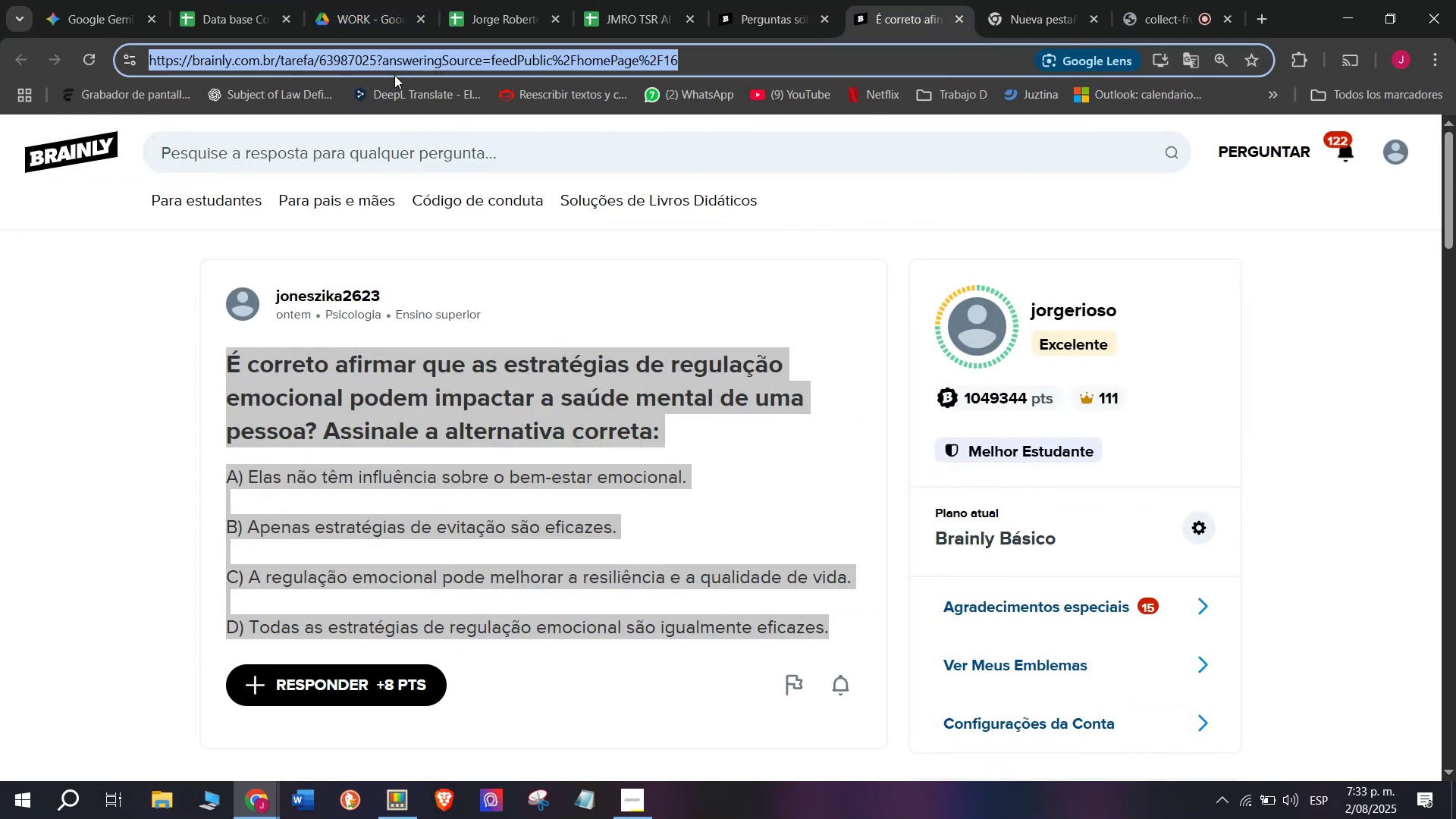 
key(Control+C)
 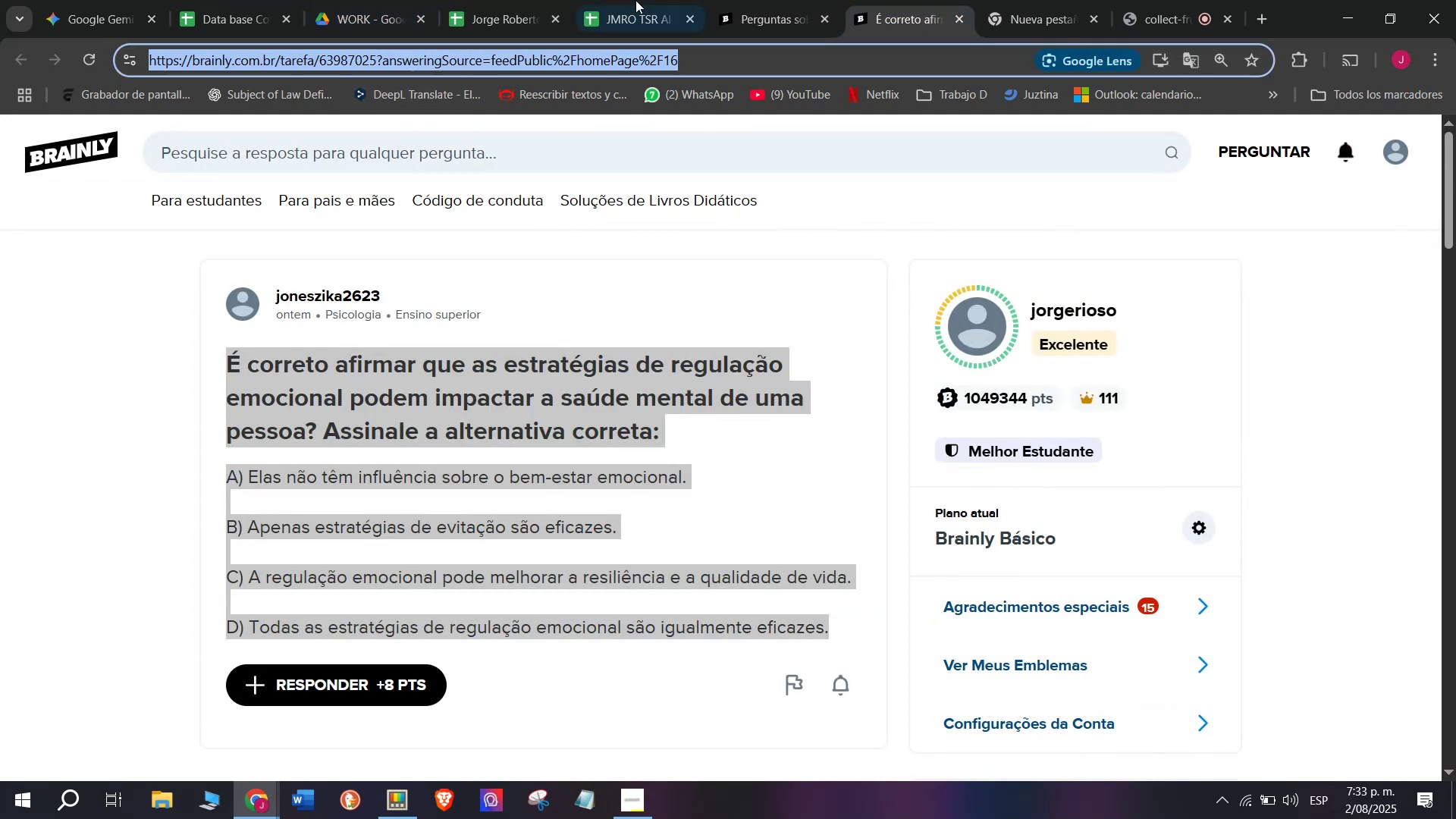 
left_click([642, 0])
 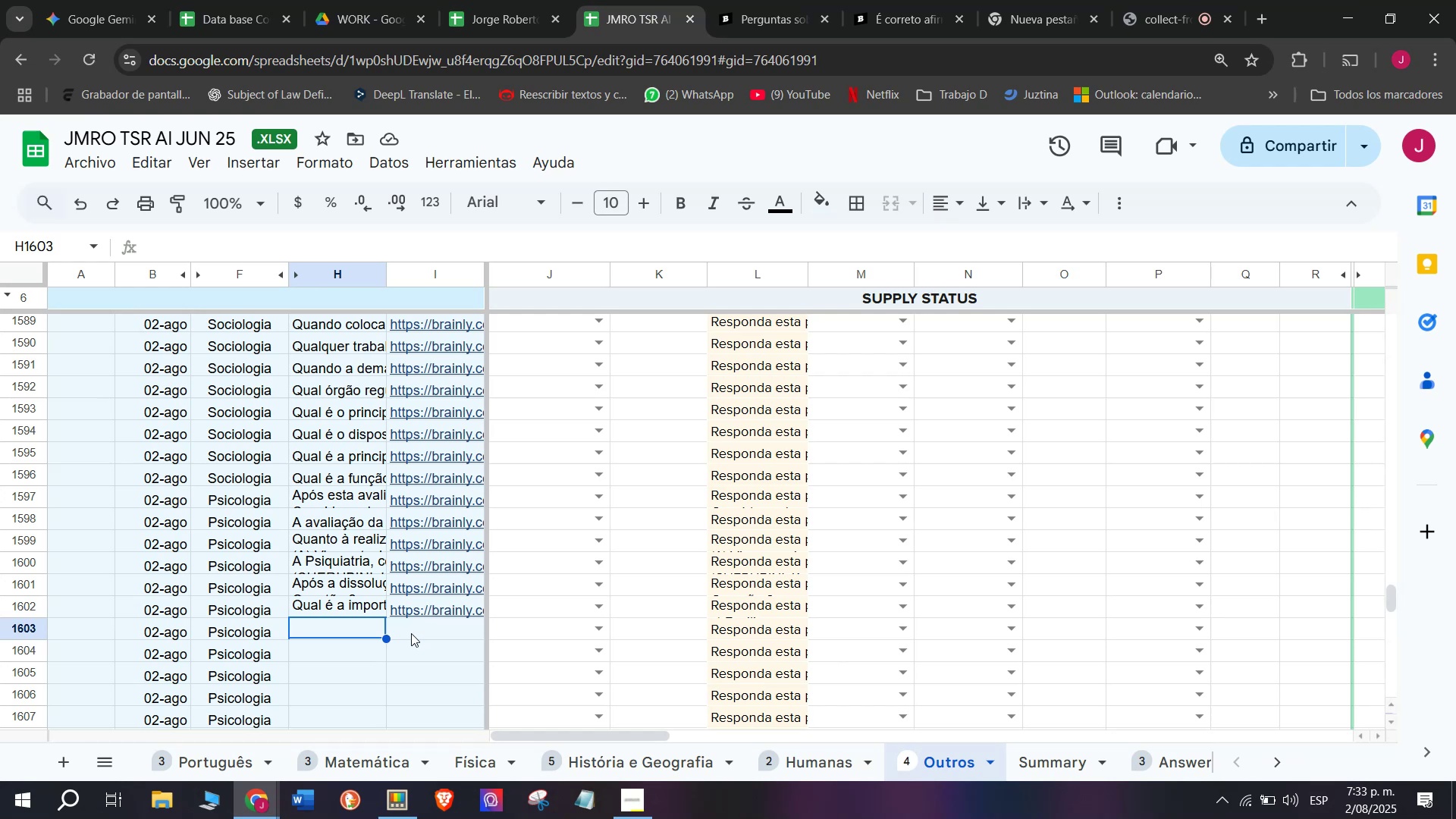 
double_click([411, 633])
 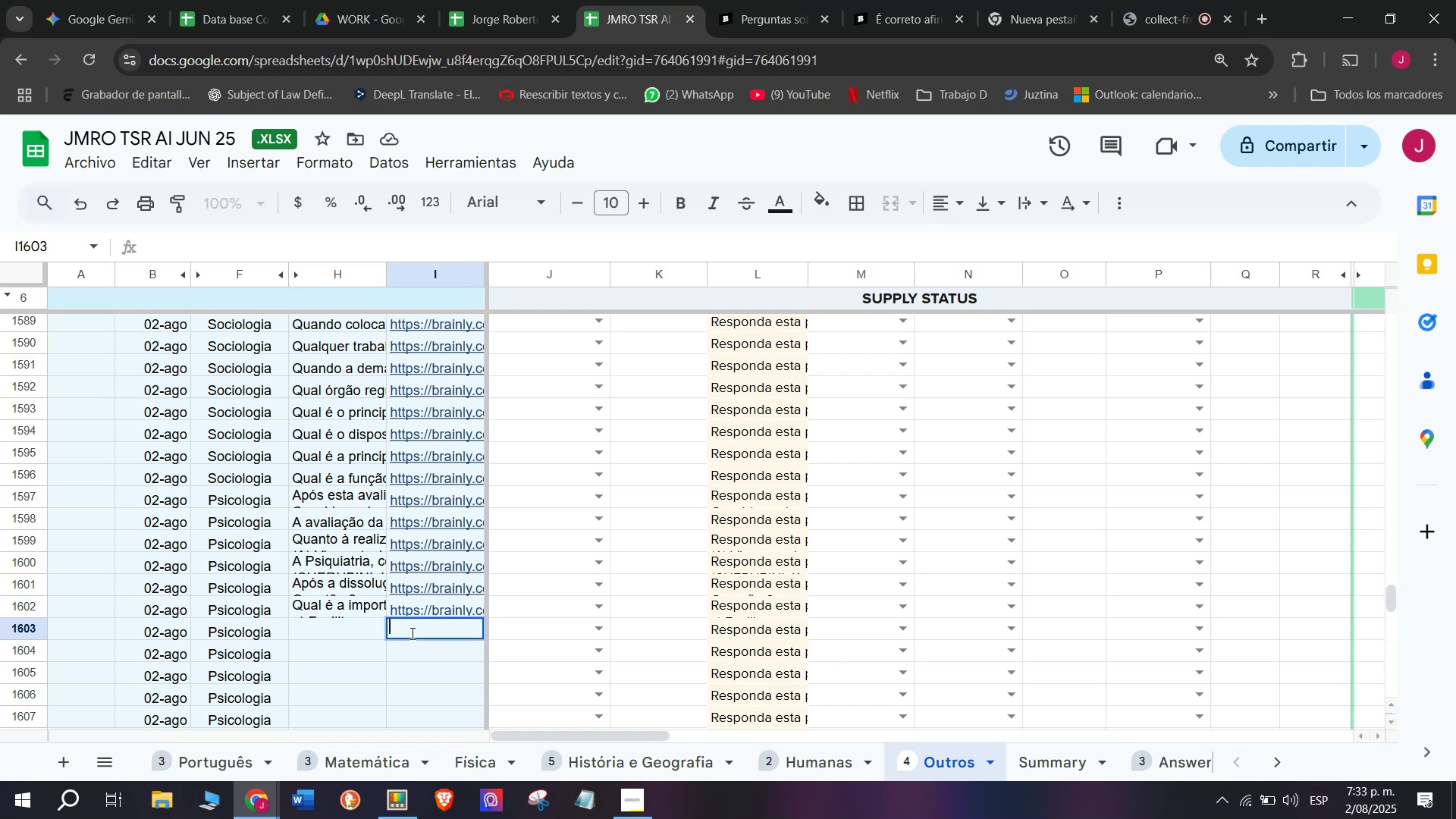 
key(Control+V)
 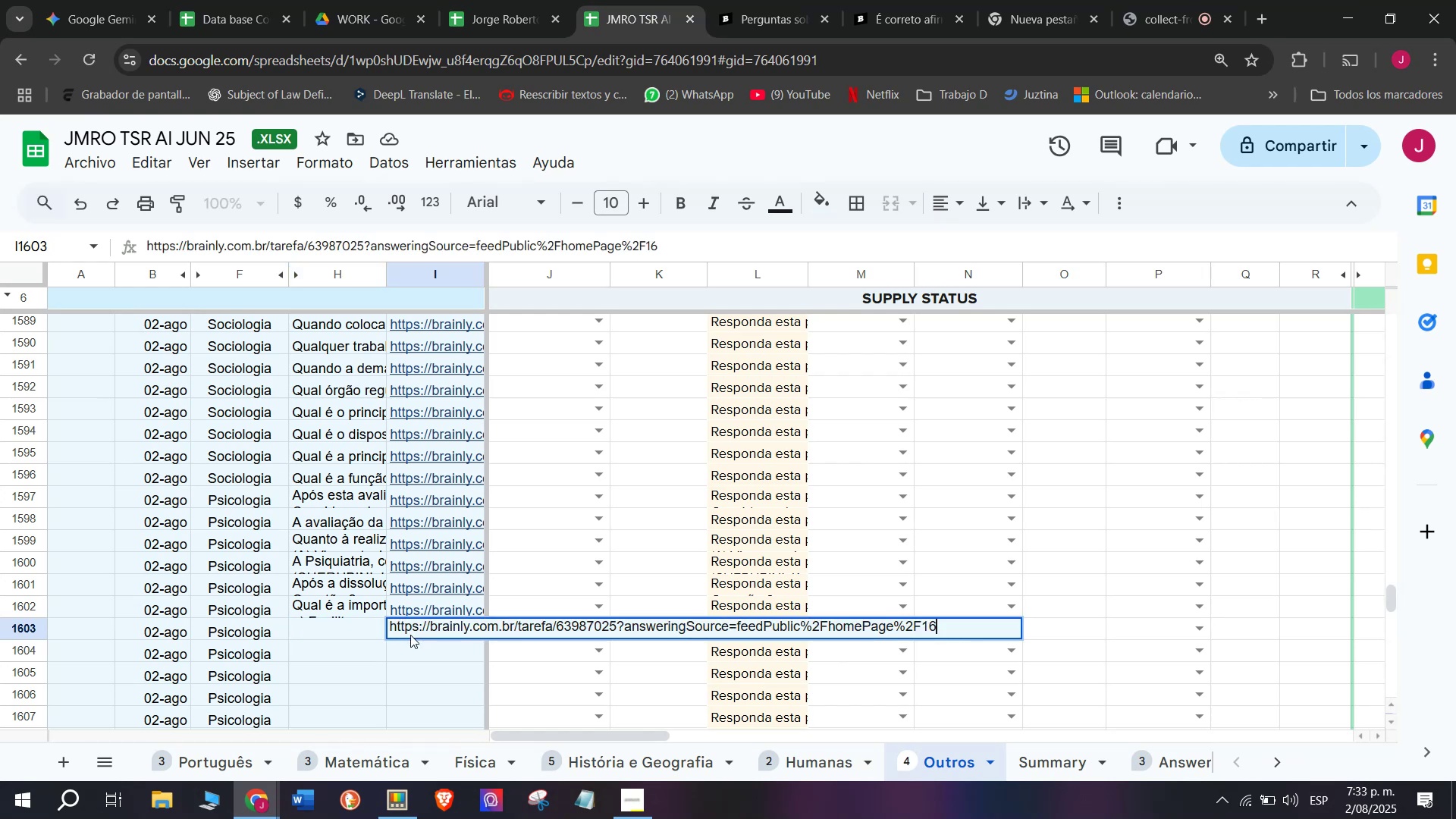 
key(Enter)
 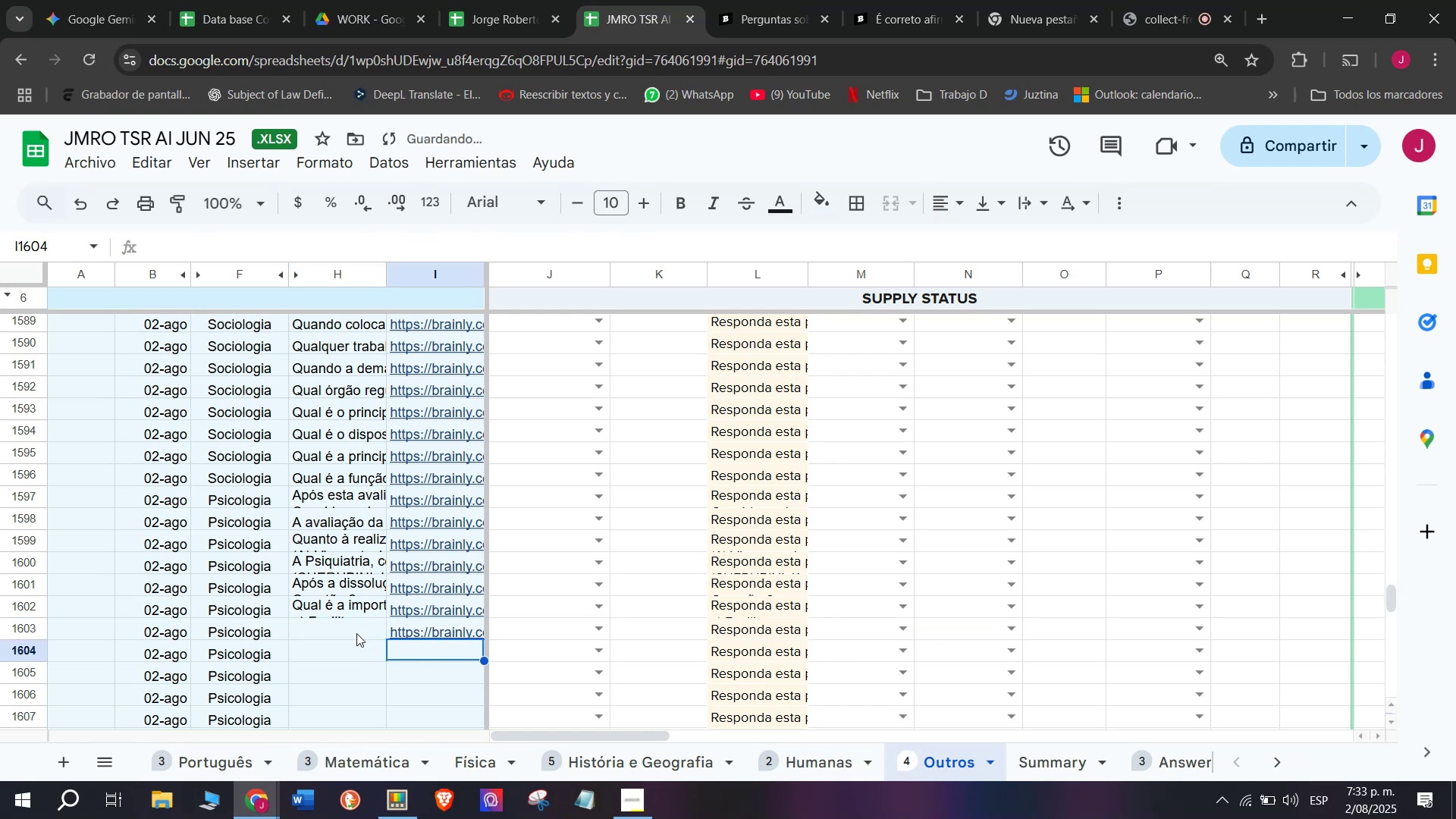 
double_click([356, 633])
 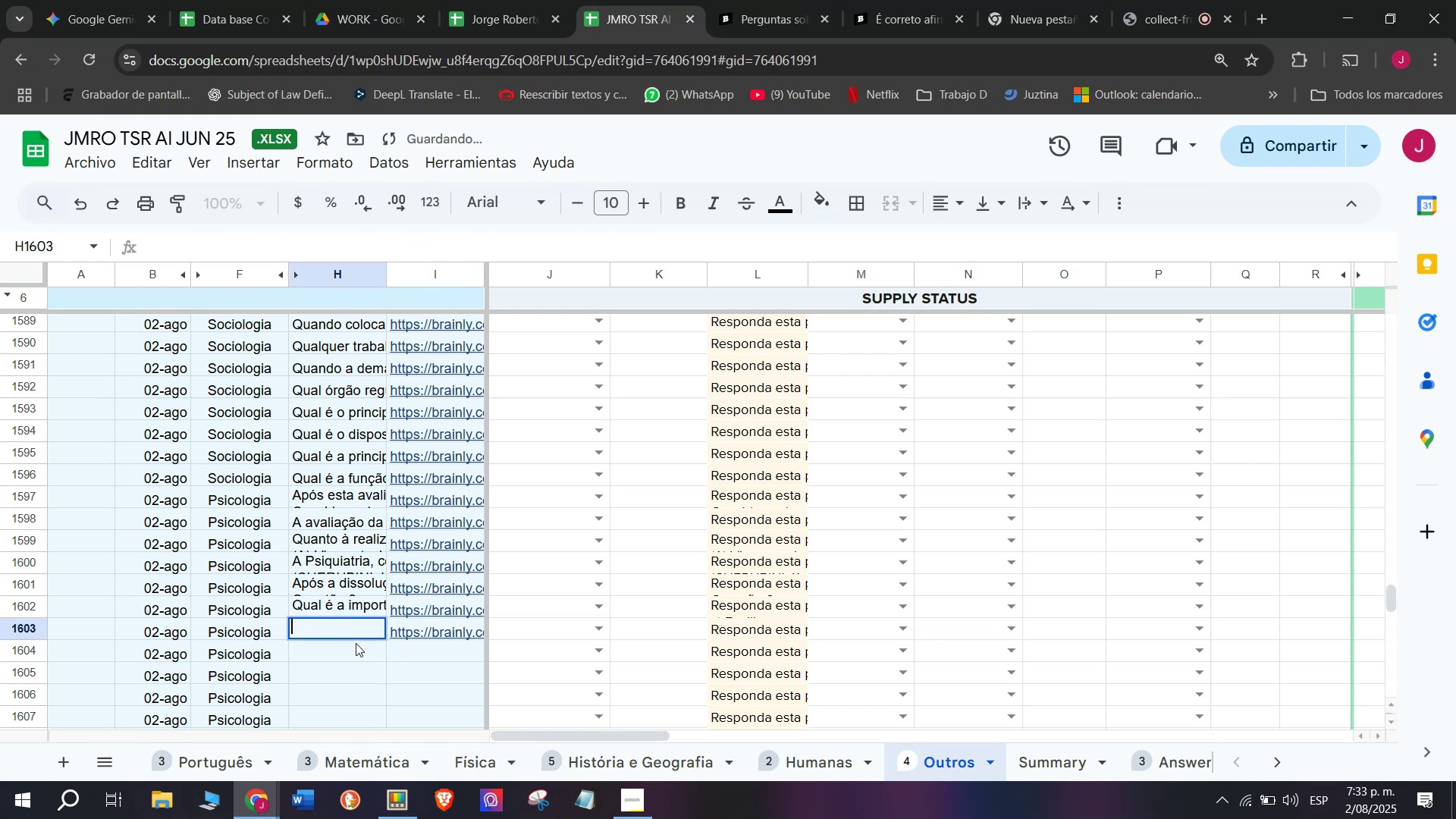 
key(Meta+MetaLeft)
 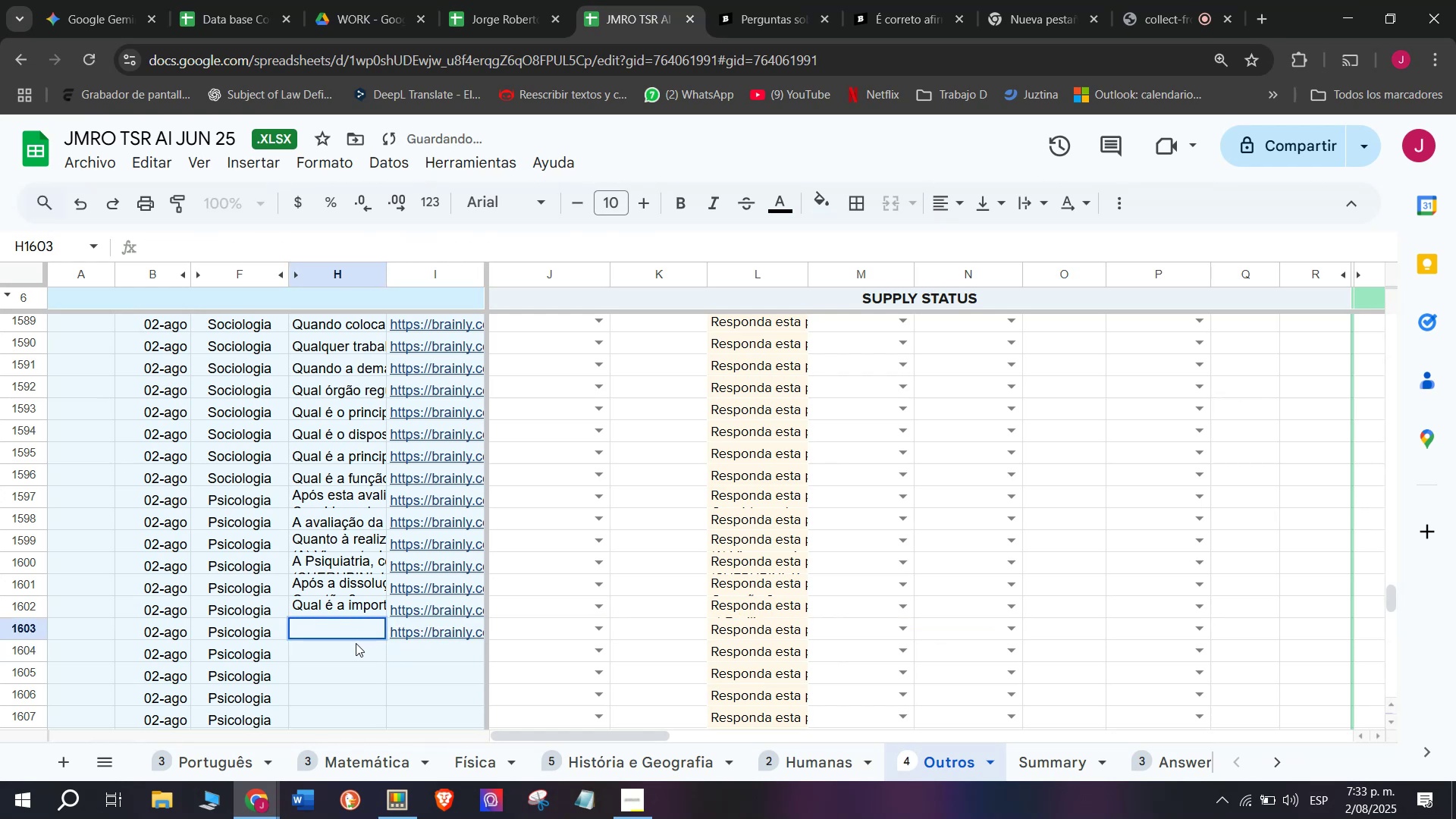 
key(Meta+V)
 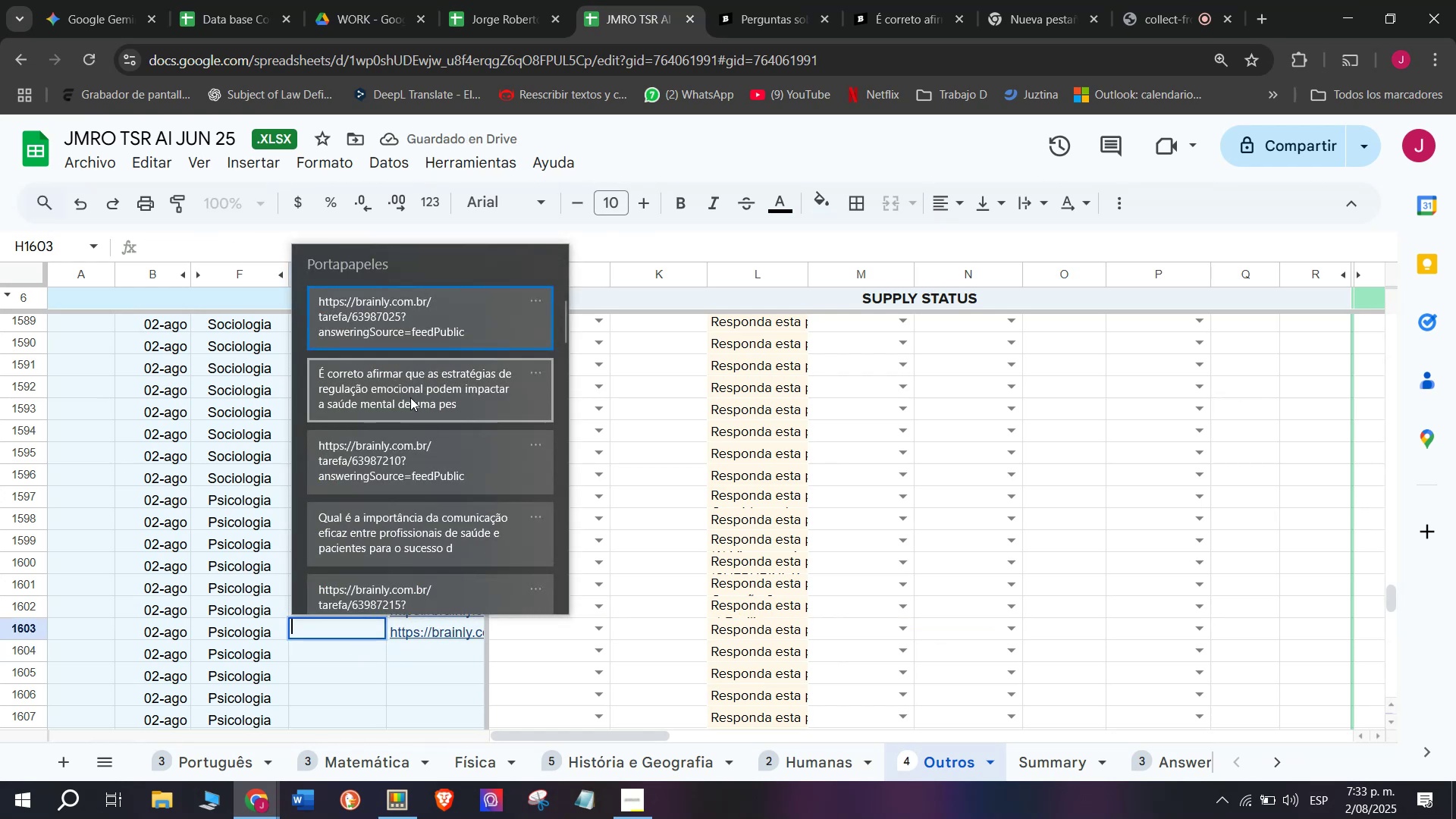 
key(Control+ControlLeft)
 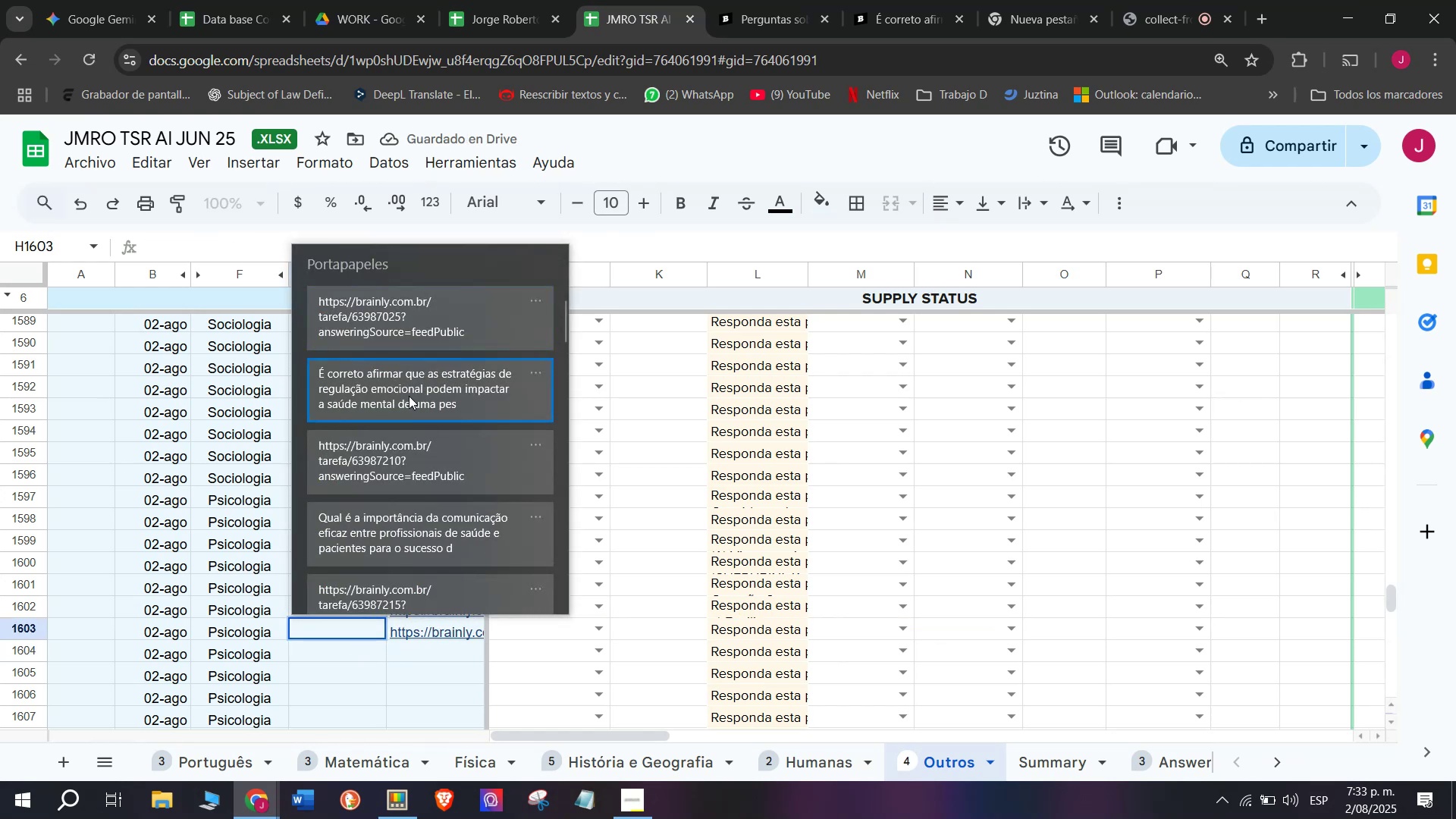 
key(Control+V)
 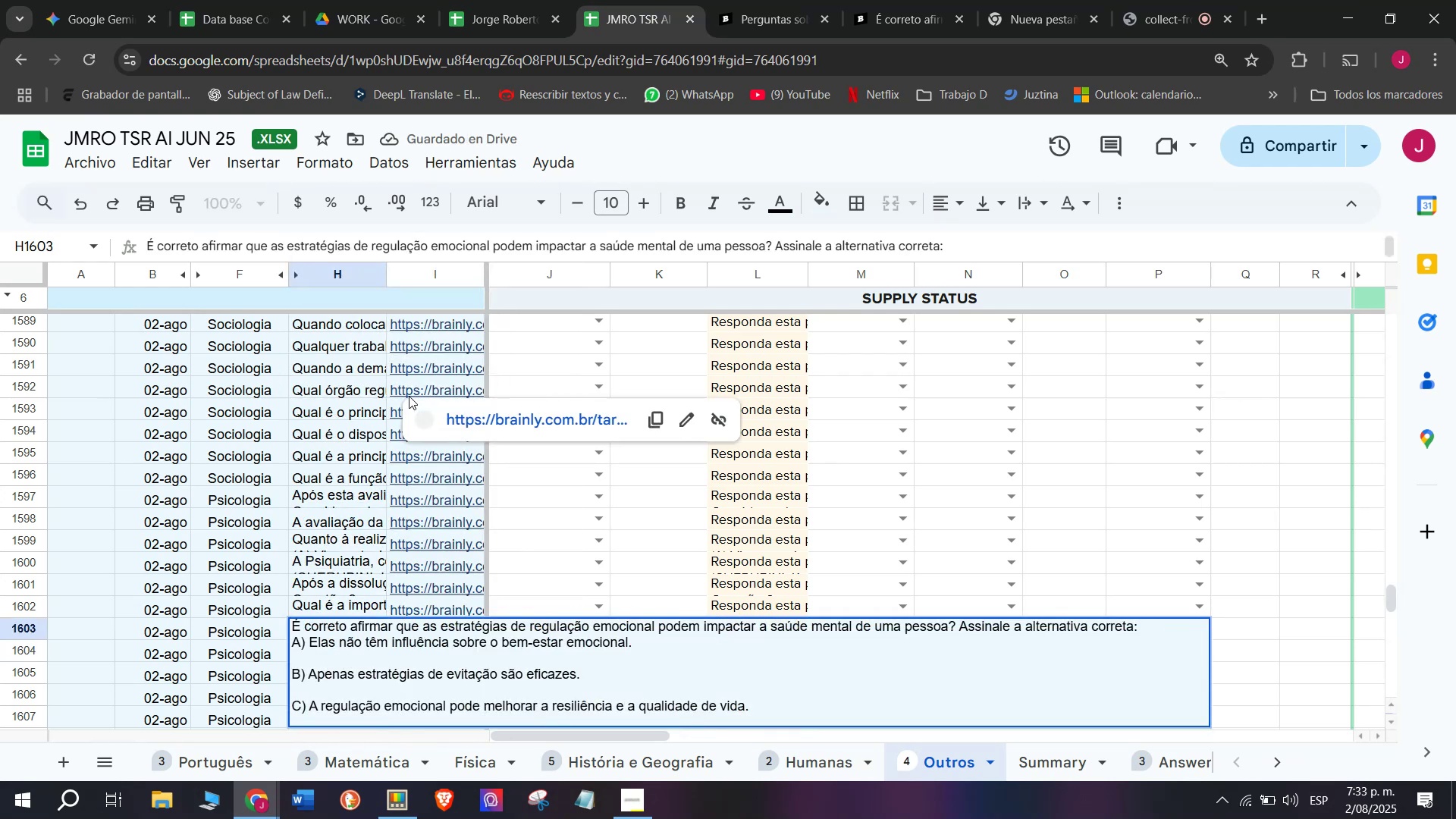 
key(Enter)
 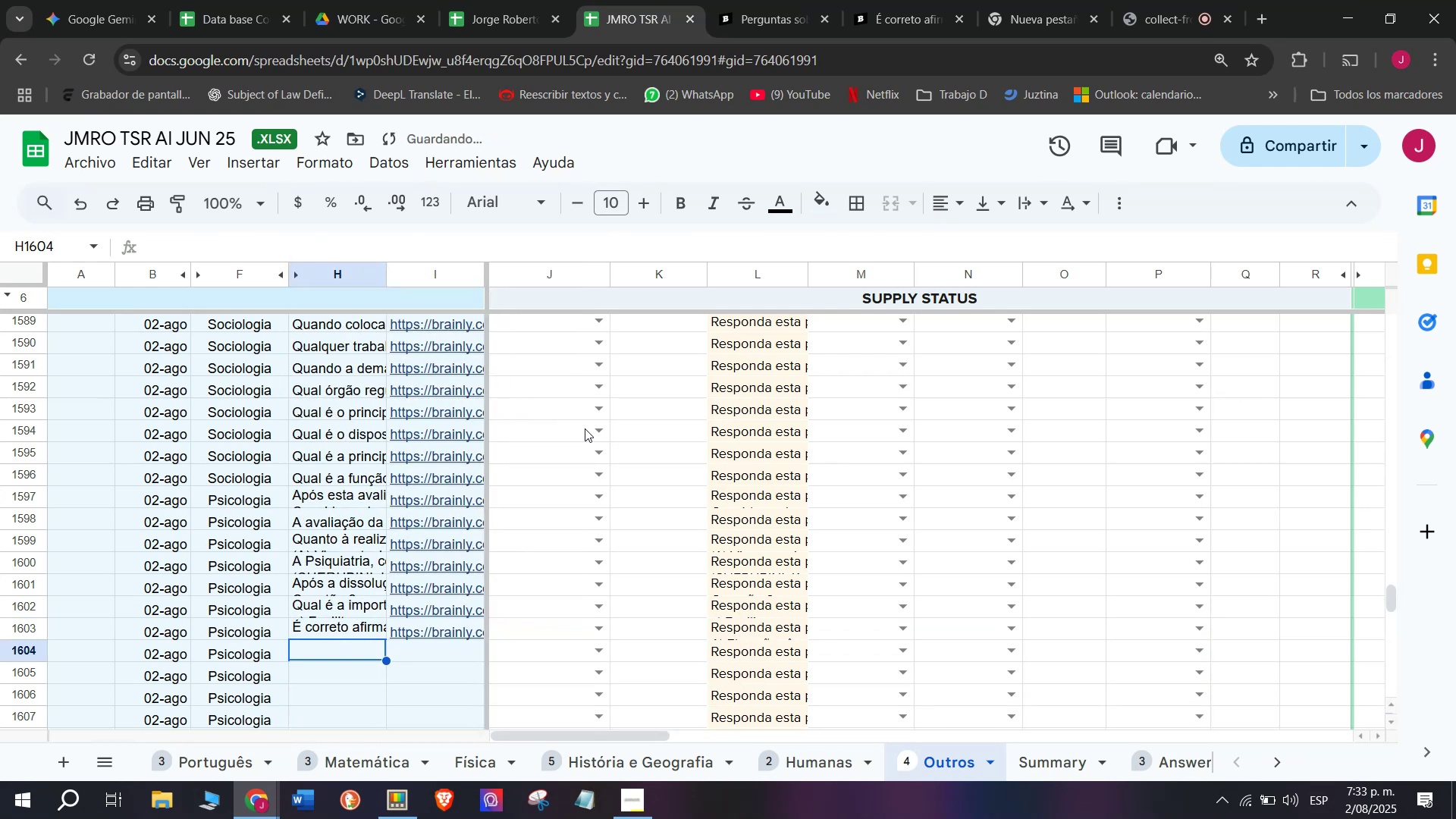 
scroll: coordinate [585, 428], scroll_direction: down, amount: 1.0
 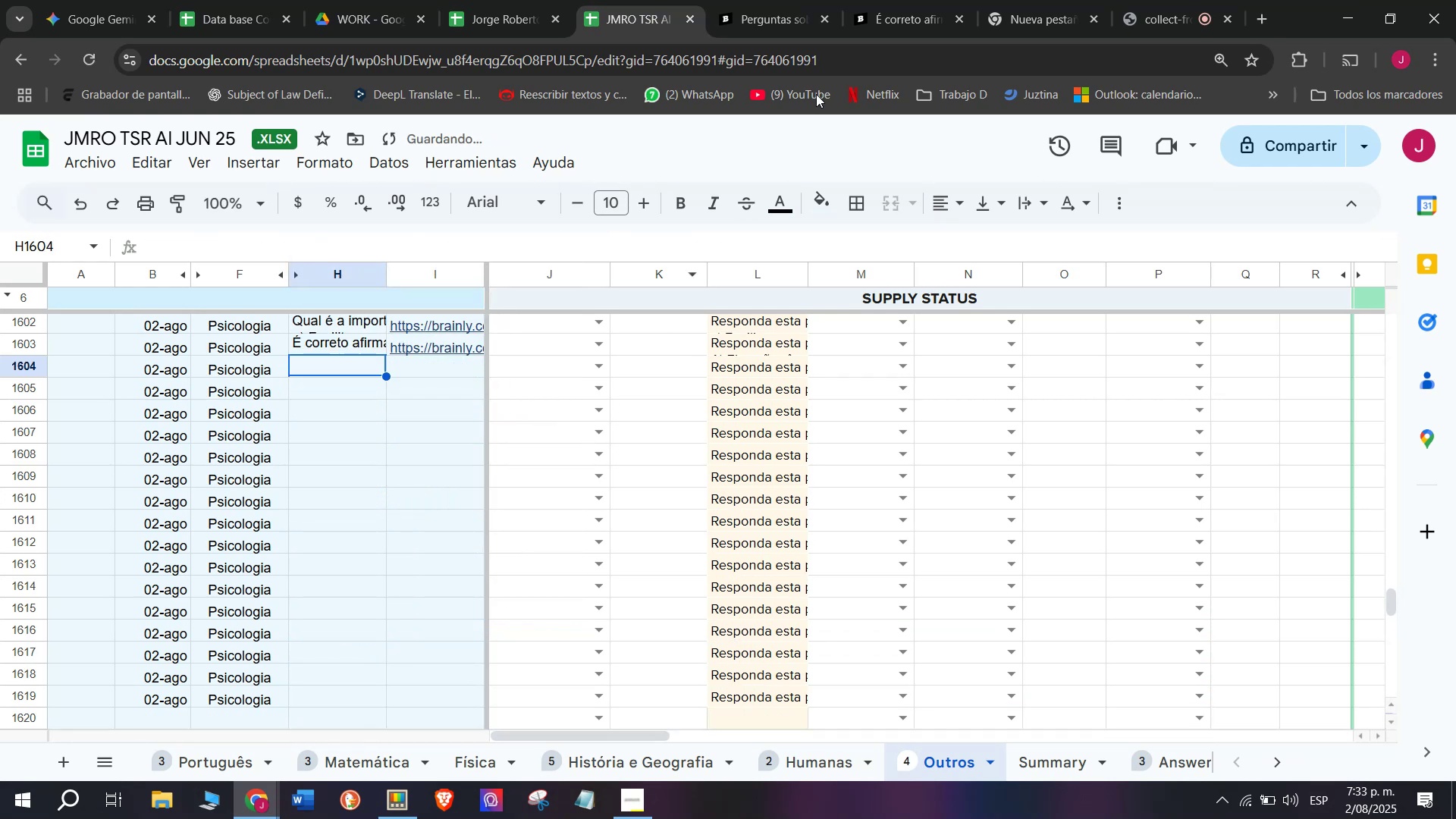 
left_click([882, 0])
 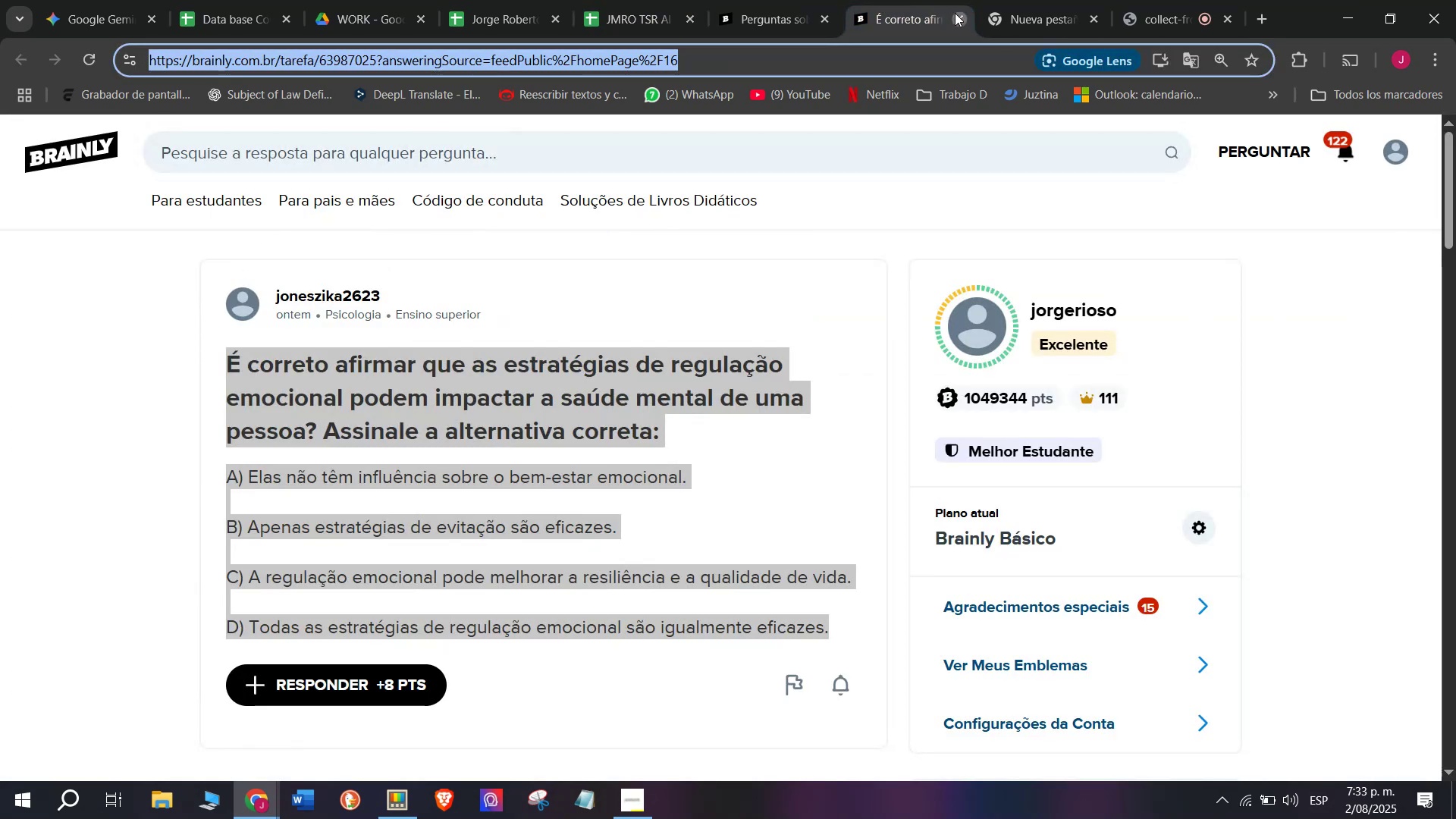 
double_click([756, 0])
 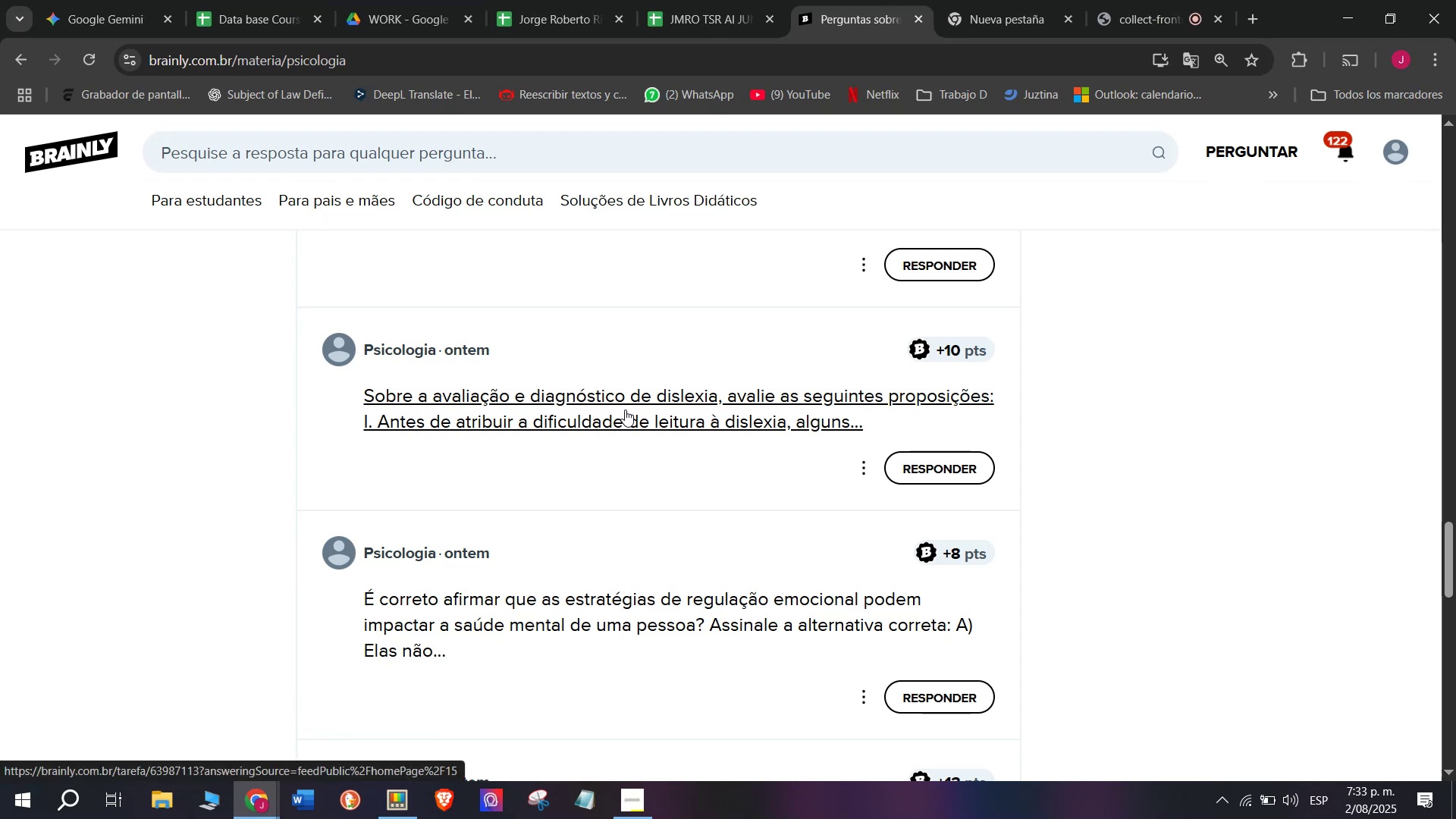 
scroll: coordinate [625, 410], scroll_direction: down, amount: 2.0
 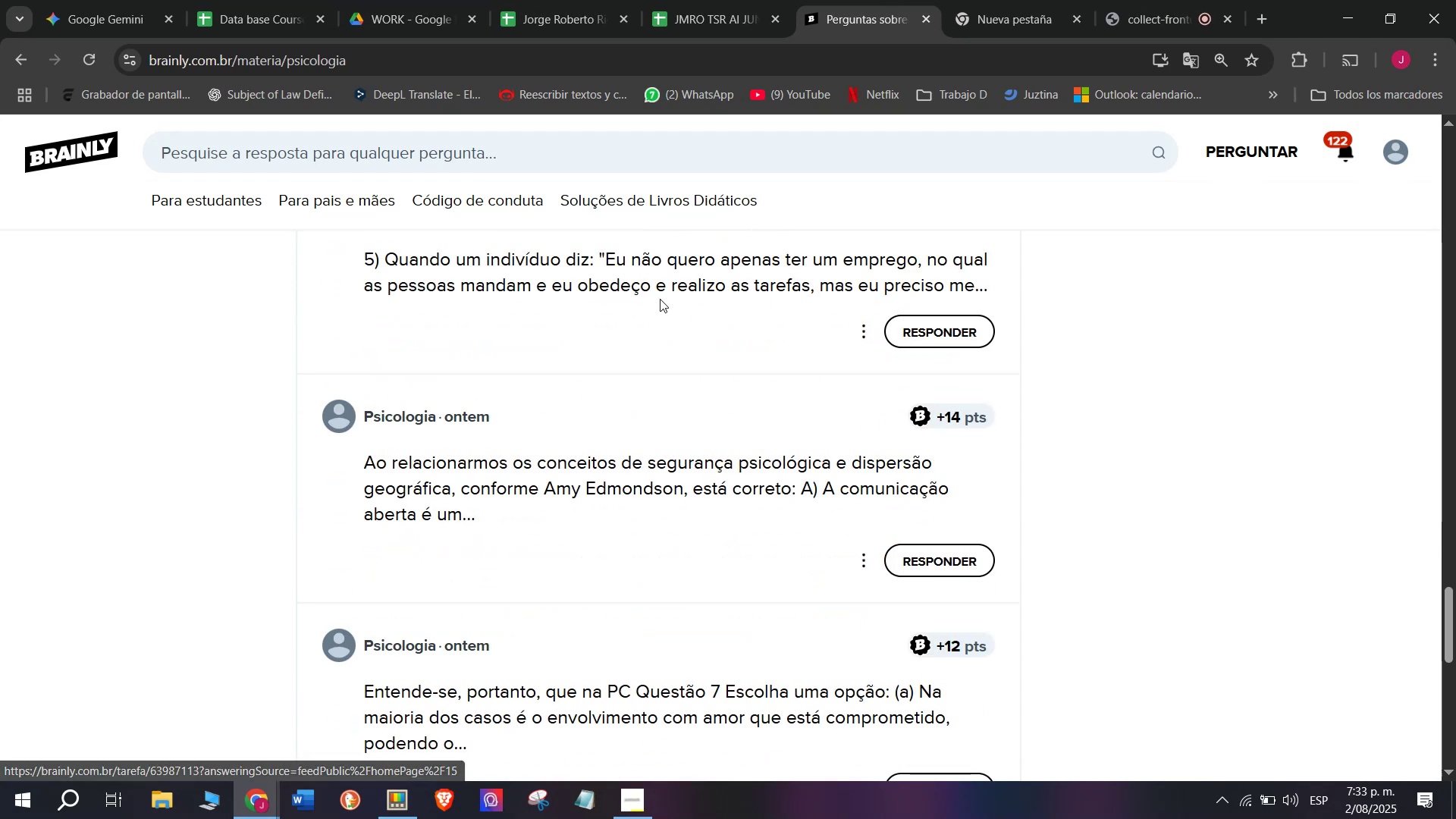 
right_click([665, 280])
 